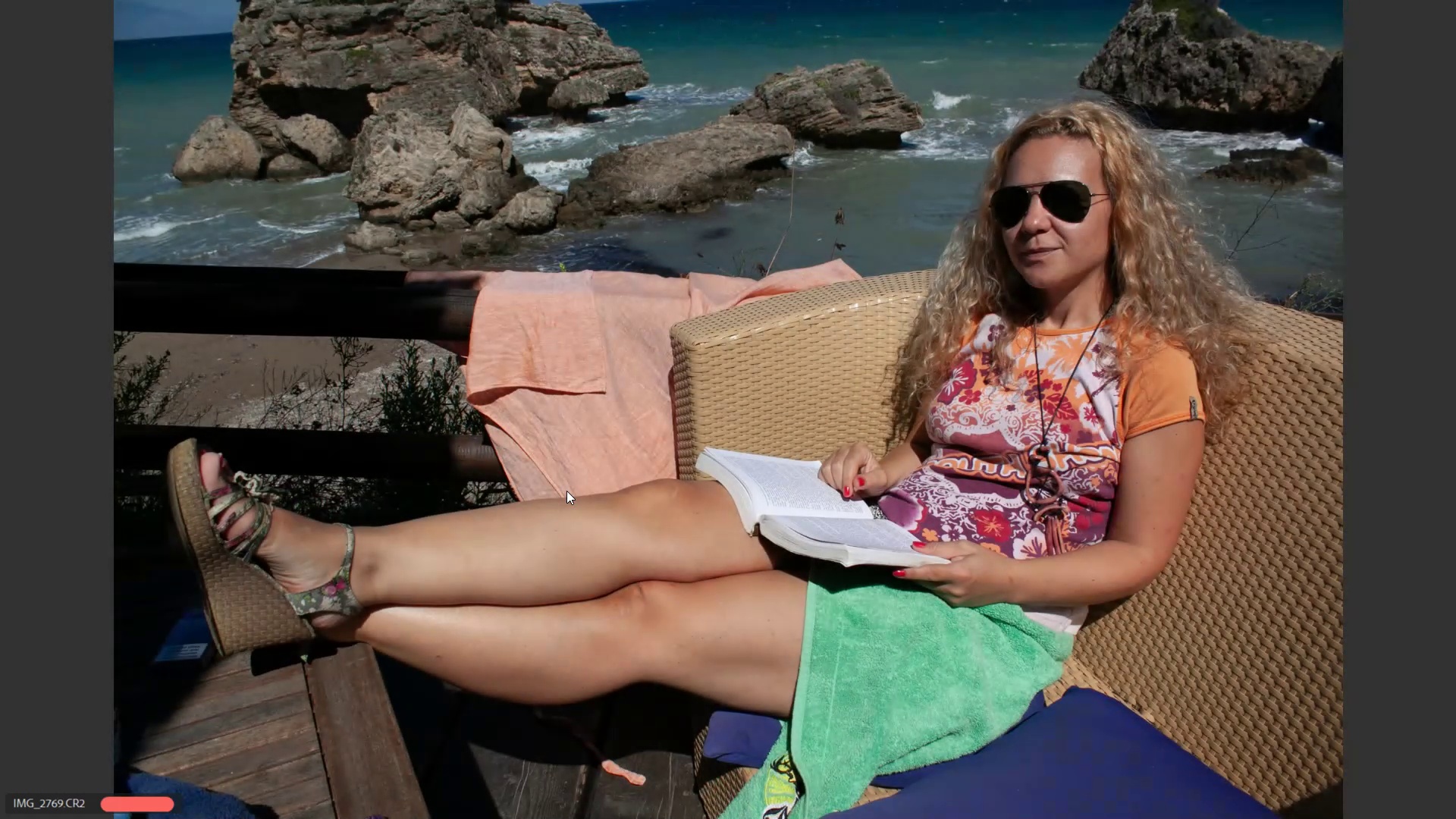 
key(ArrowRight)
 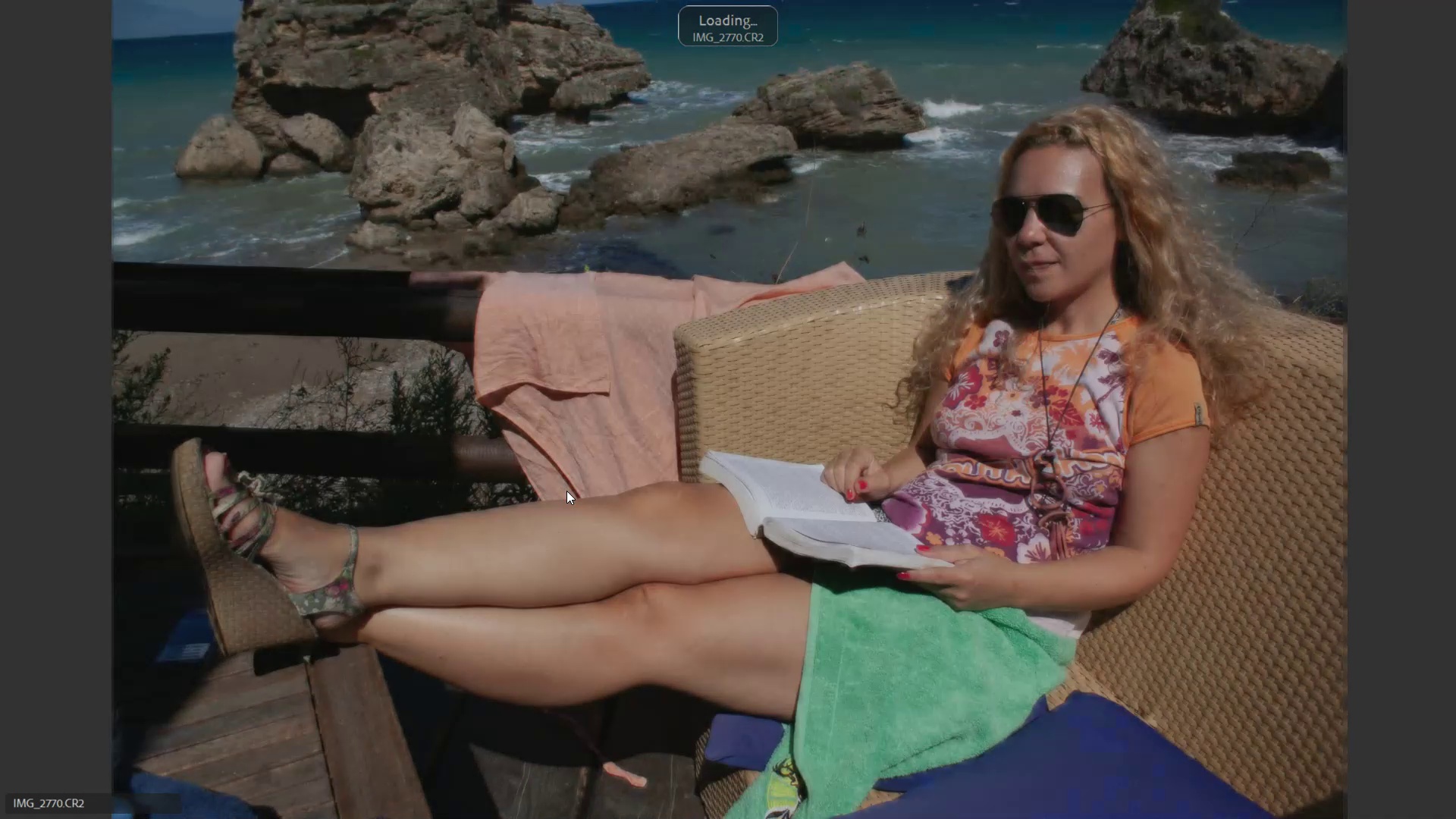 
key(ArrowRight)
 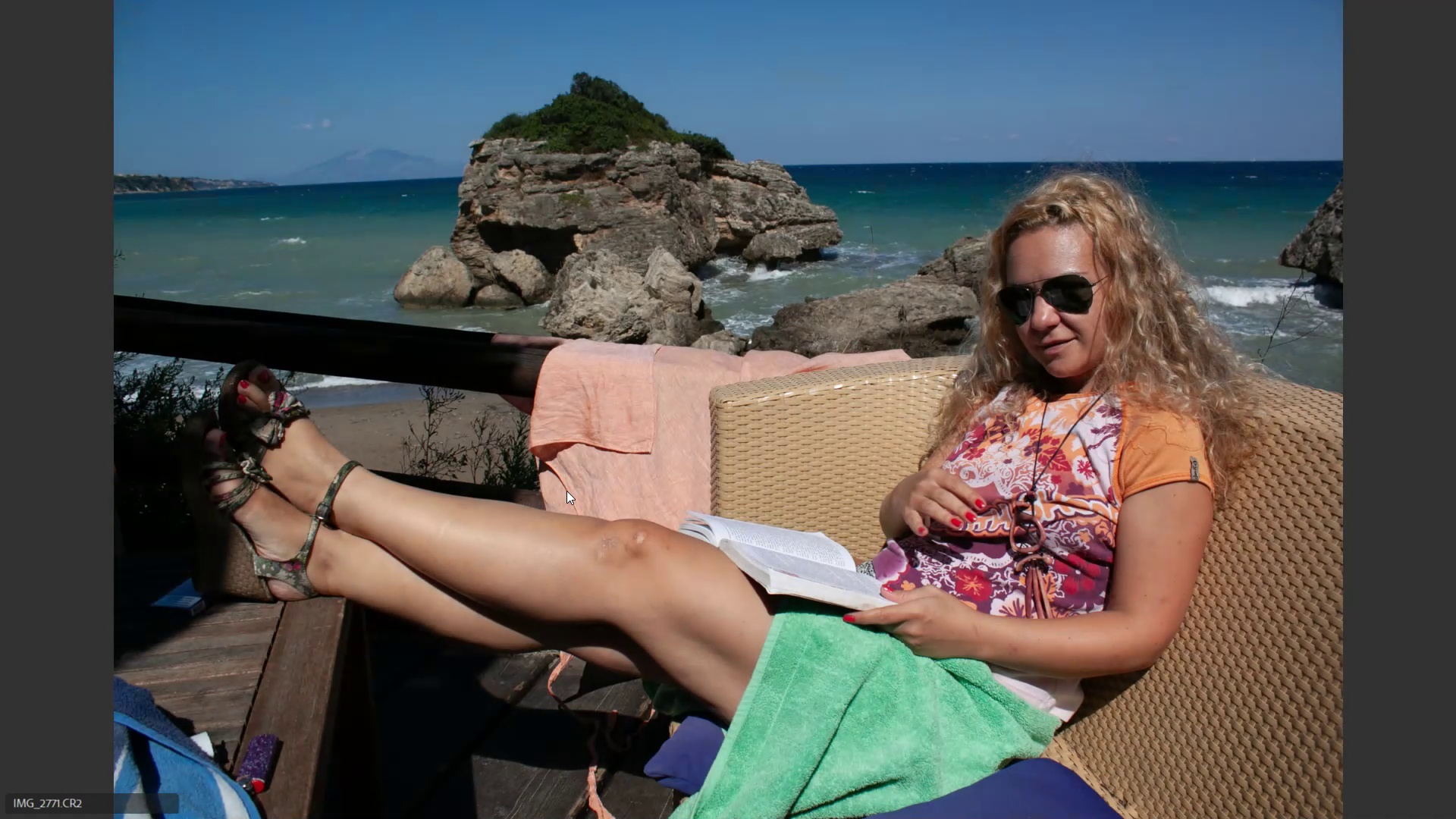 
key(ArrowRight)
 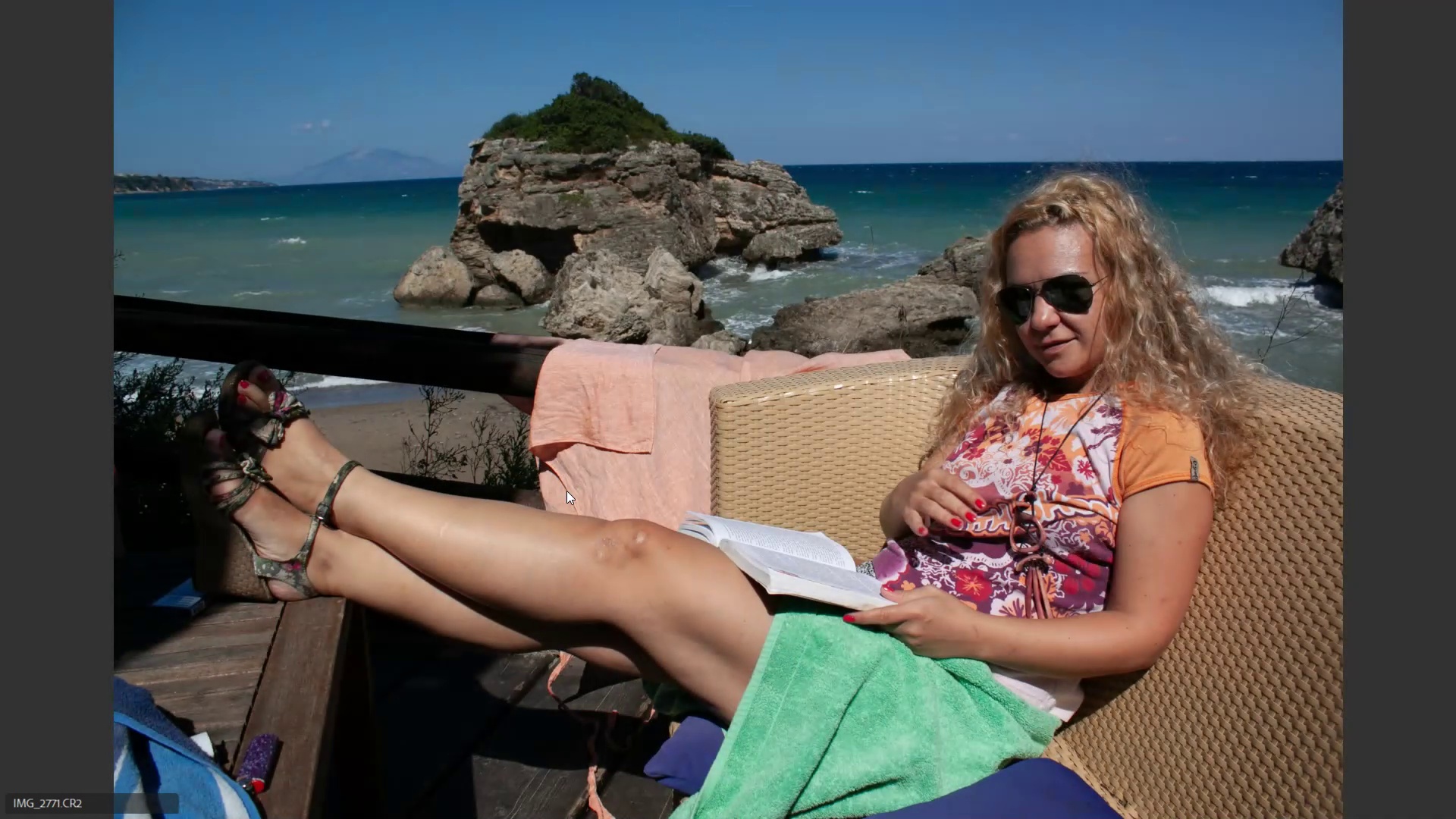 
key(ArrowRight)
 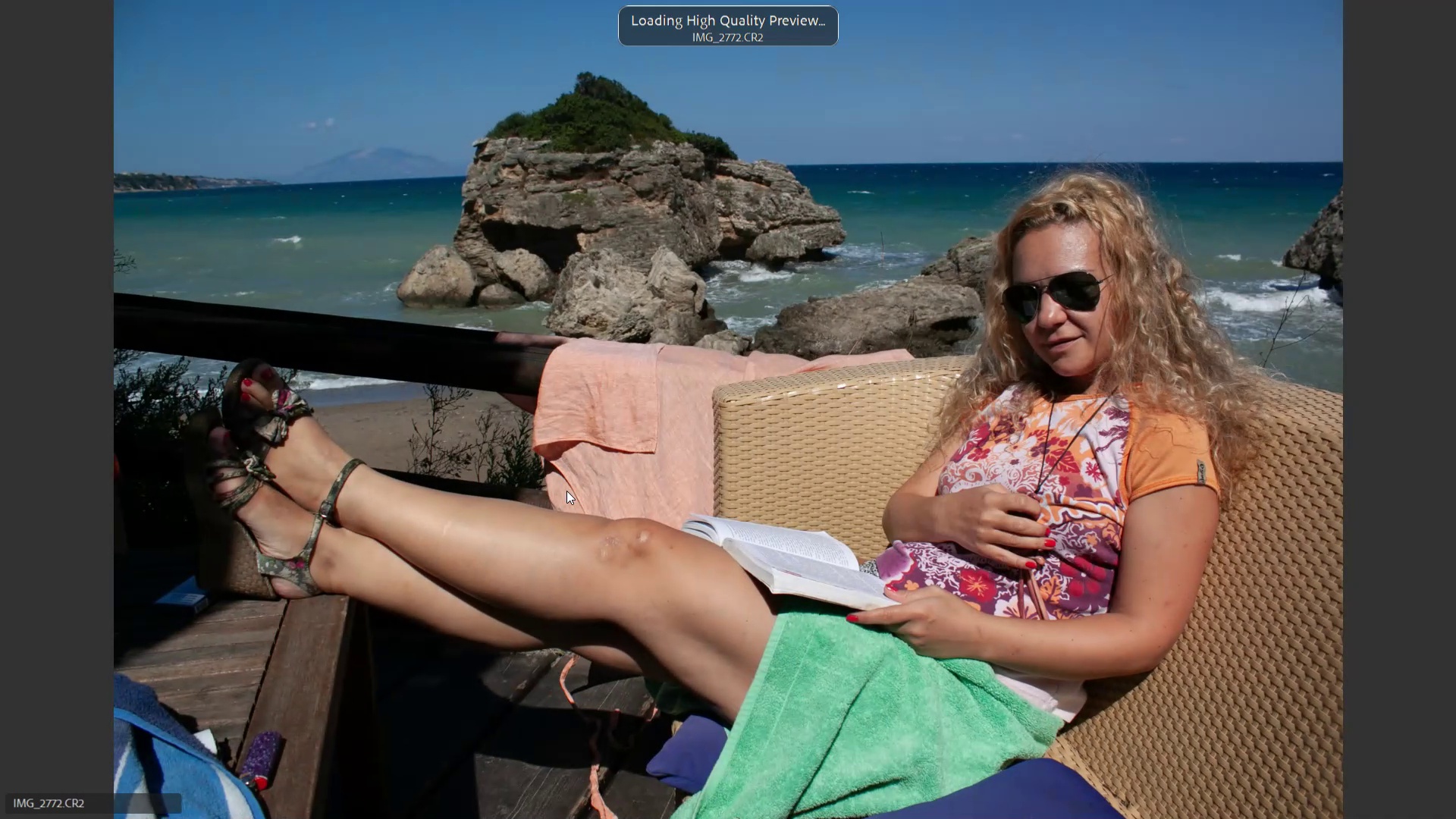 
key(ArrowLeft)
 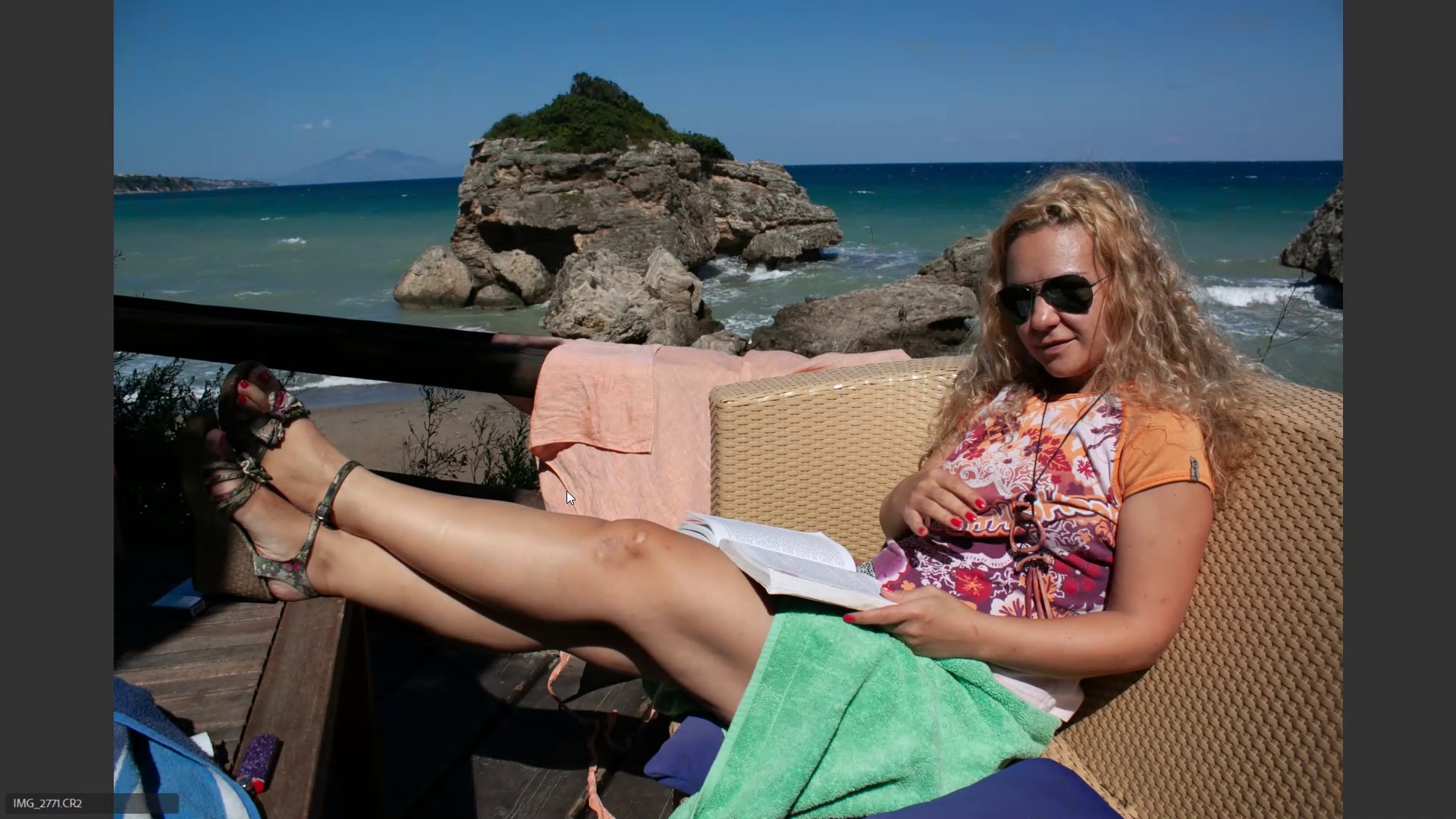 
key(6)
 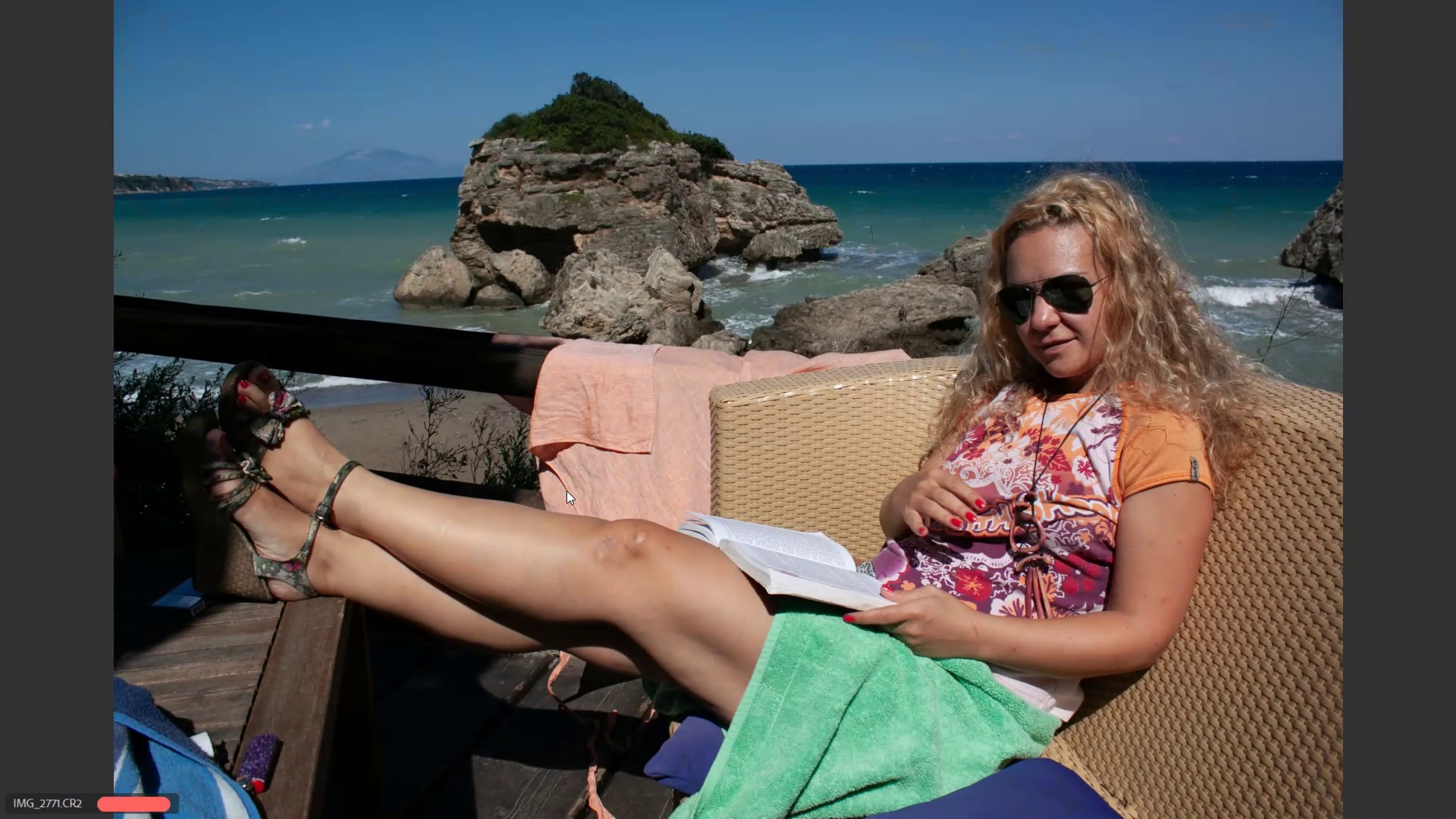 
key(ArrowRight)
 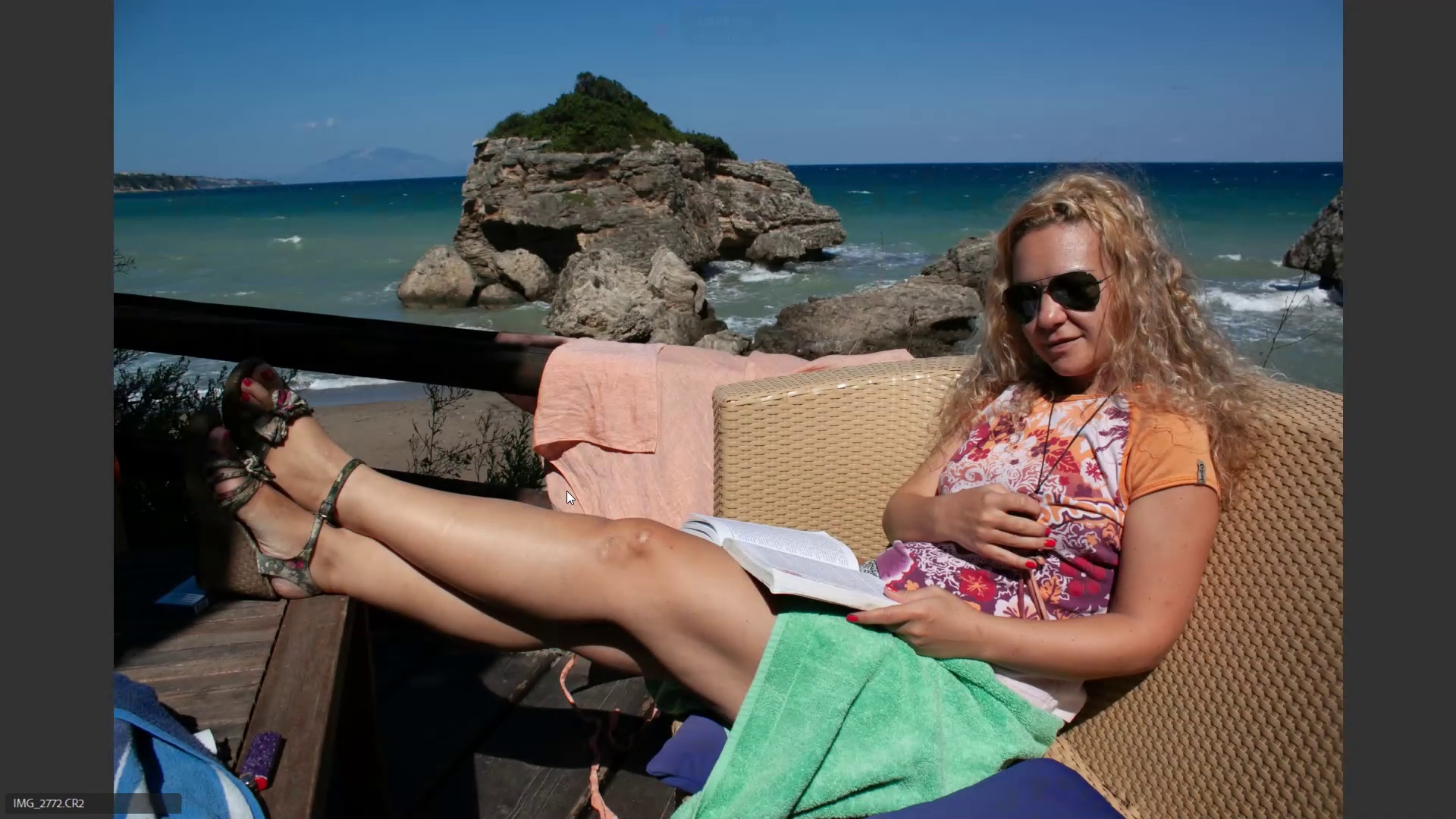 
key(ArrowRight)
 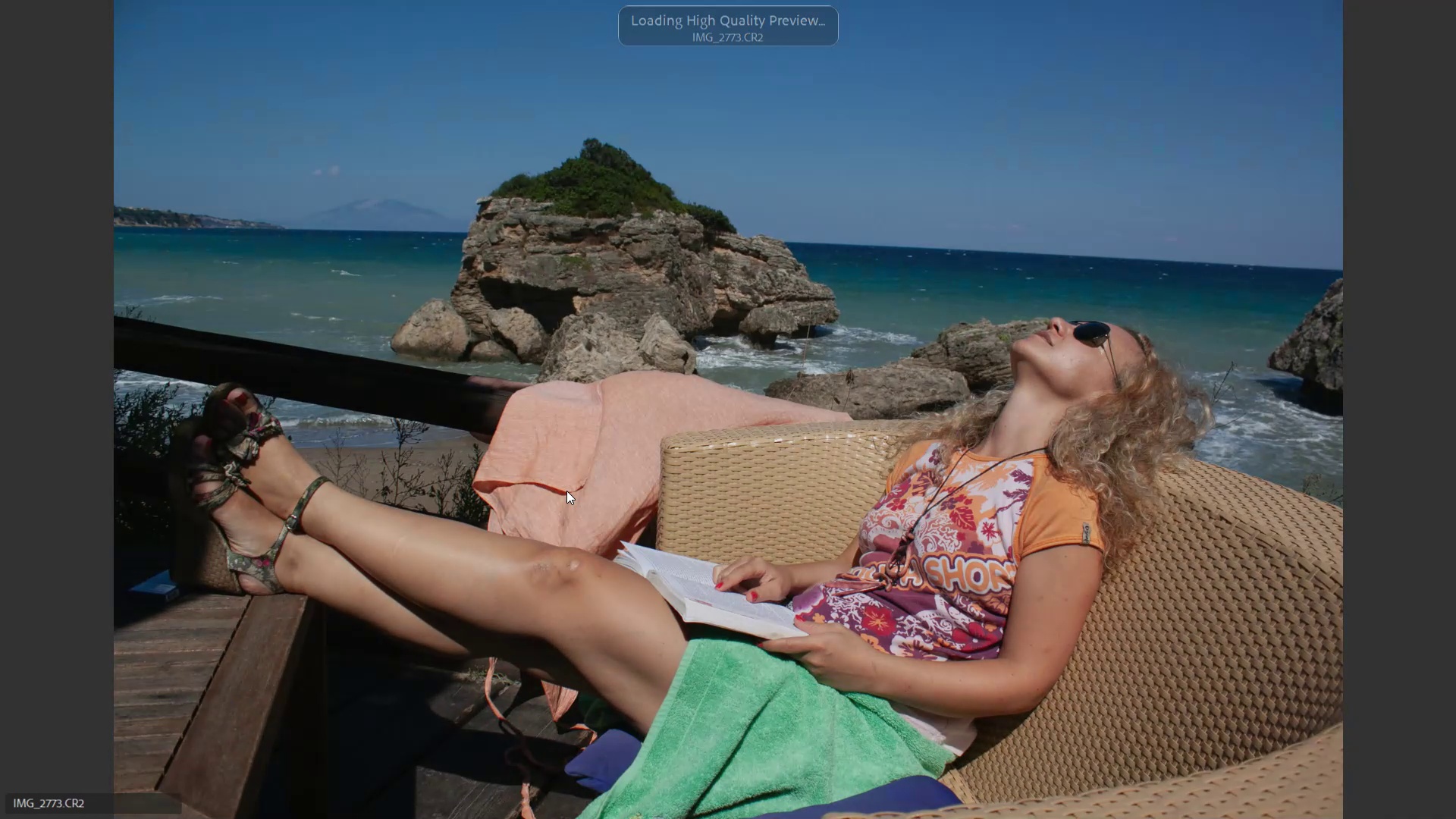 
key(ArrowRight)
 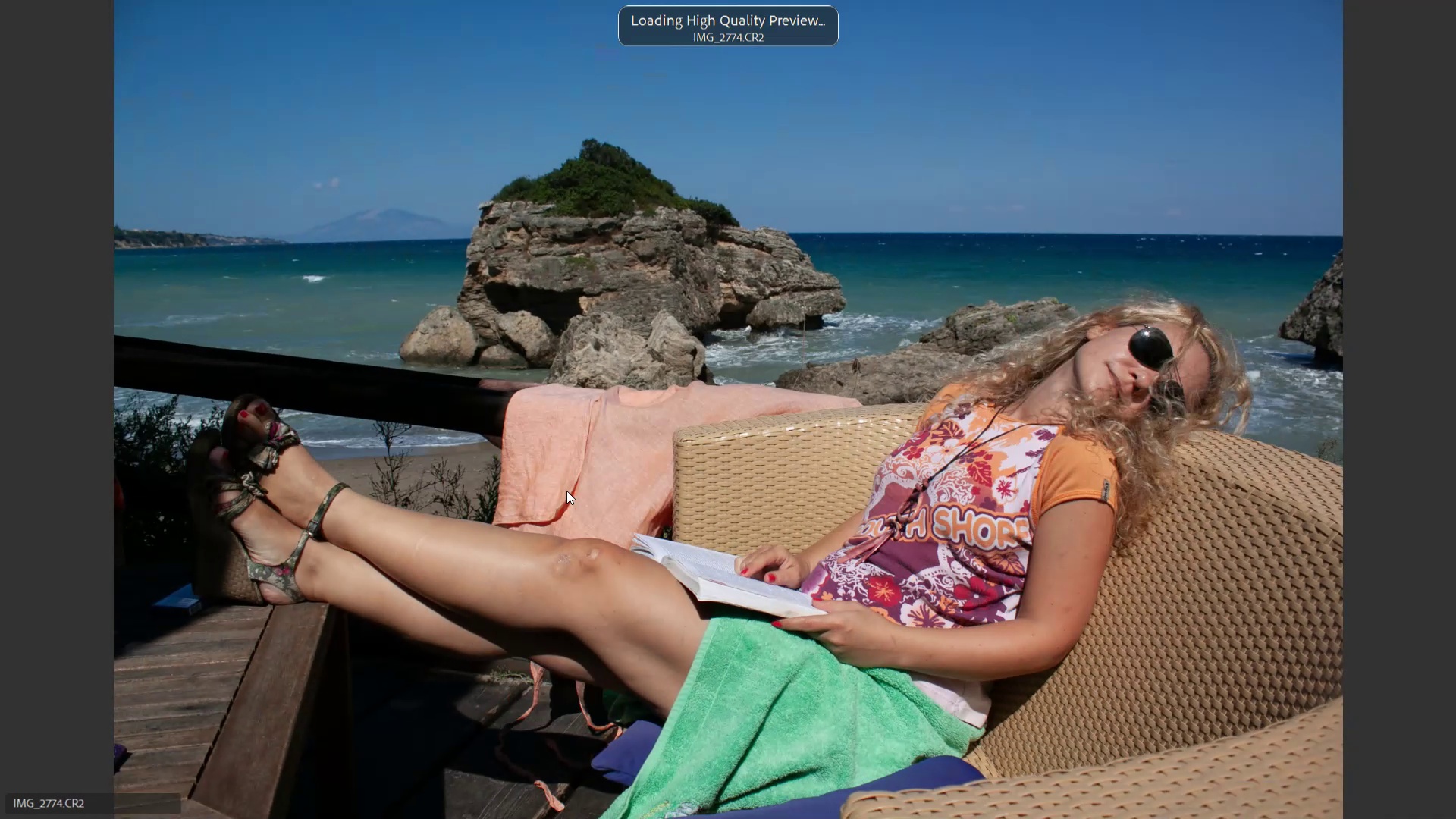 
key(ArrowLeft)
 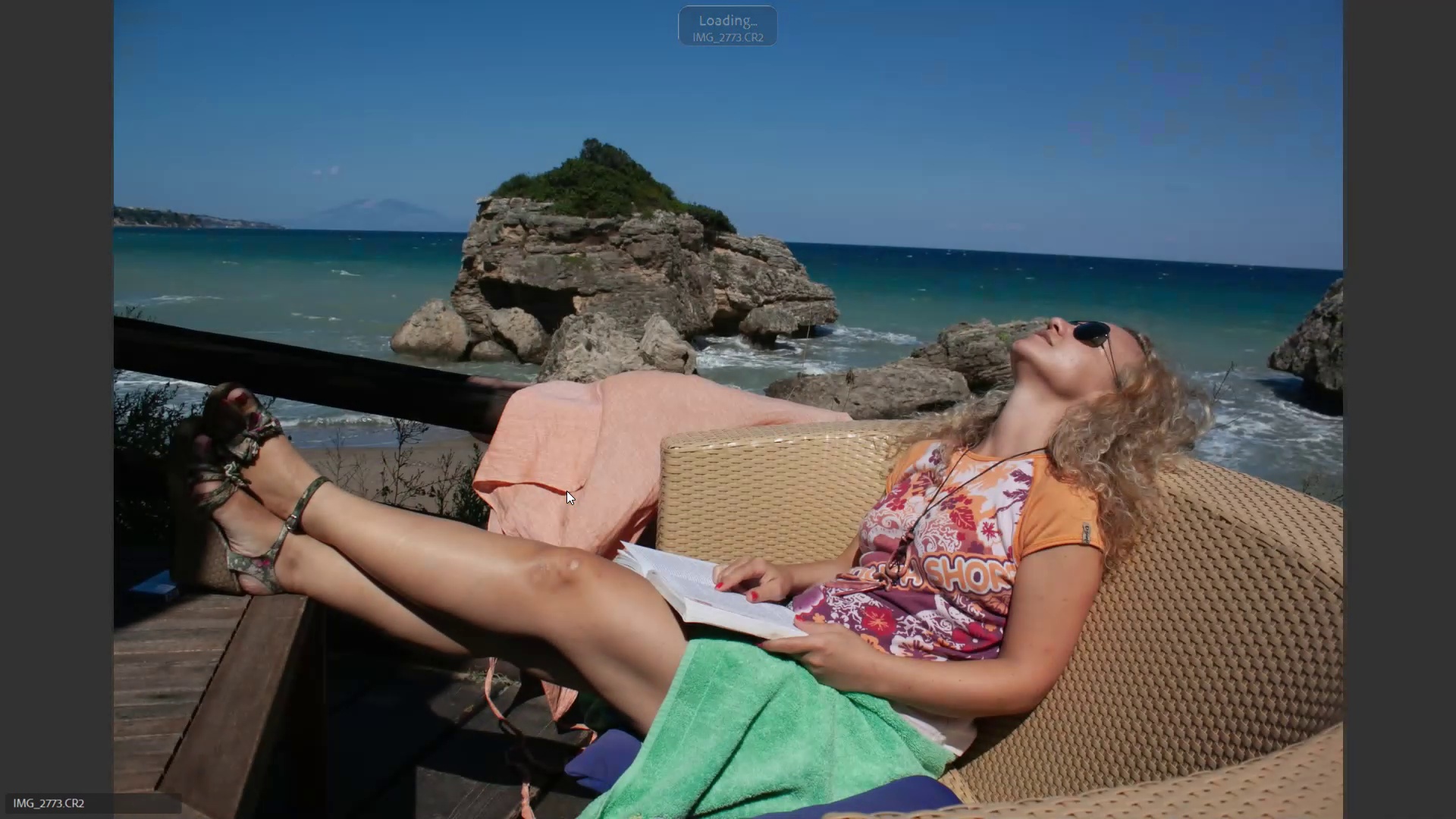 
key(6)
 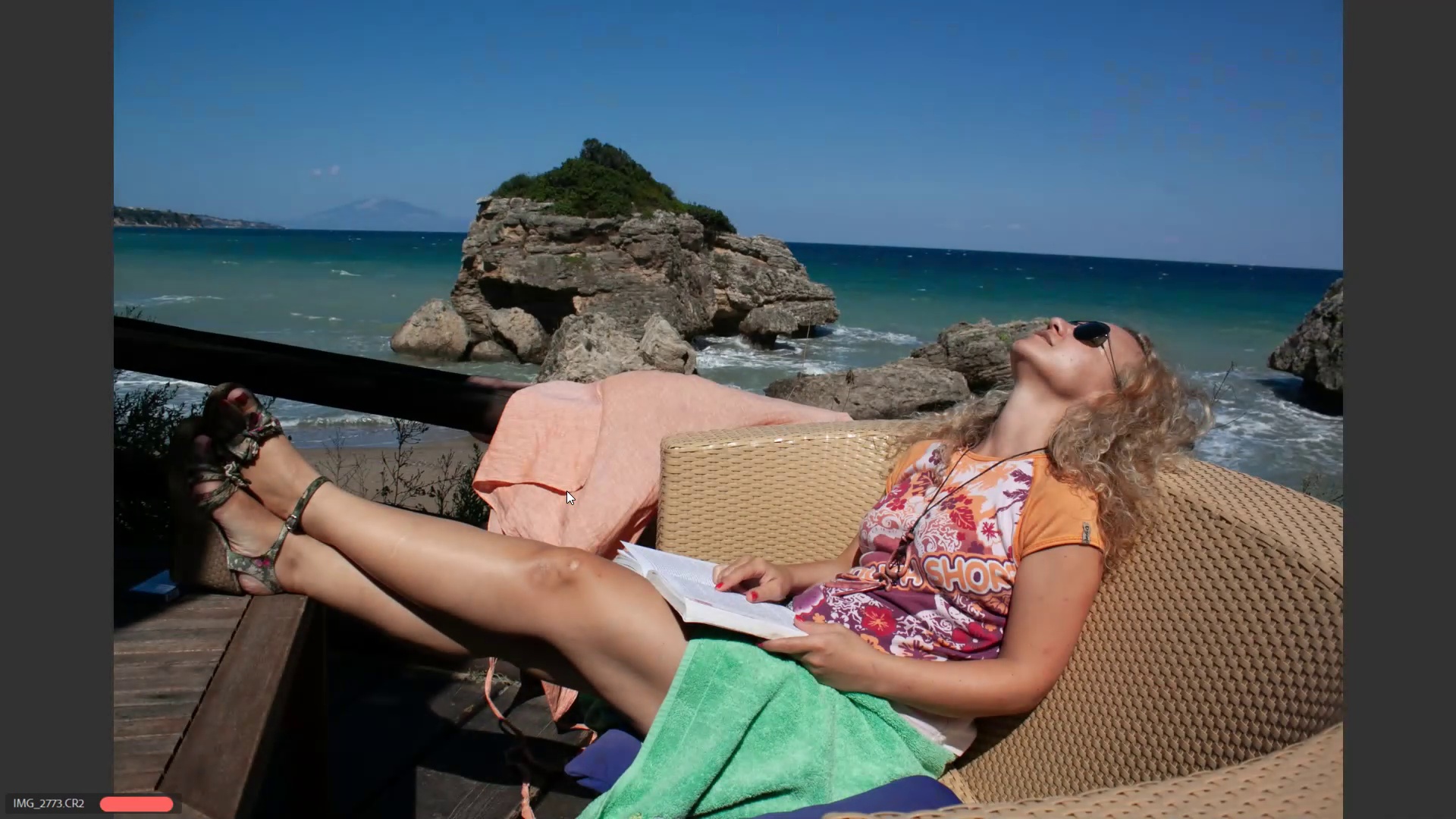 
key(ArrowRight)
 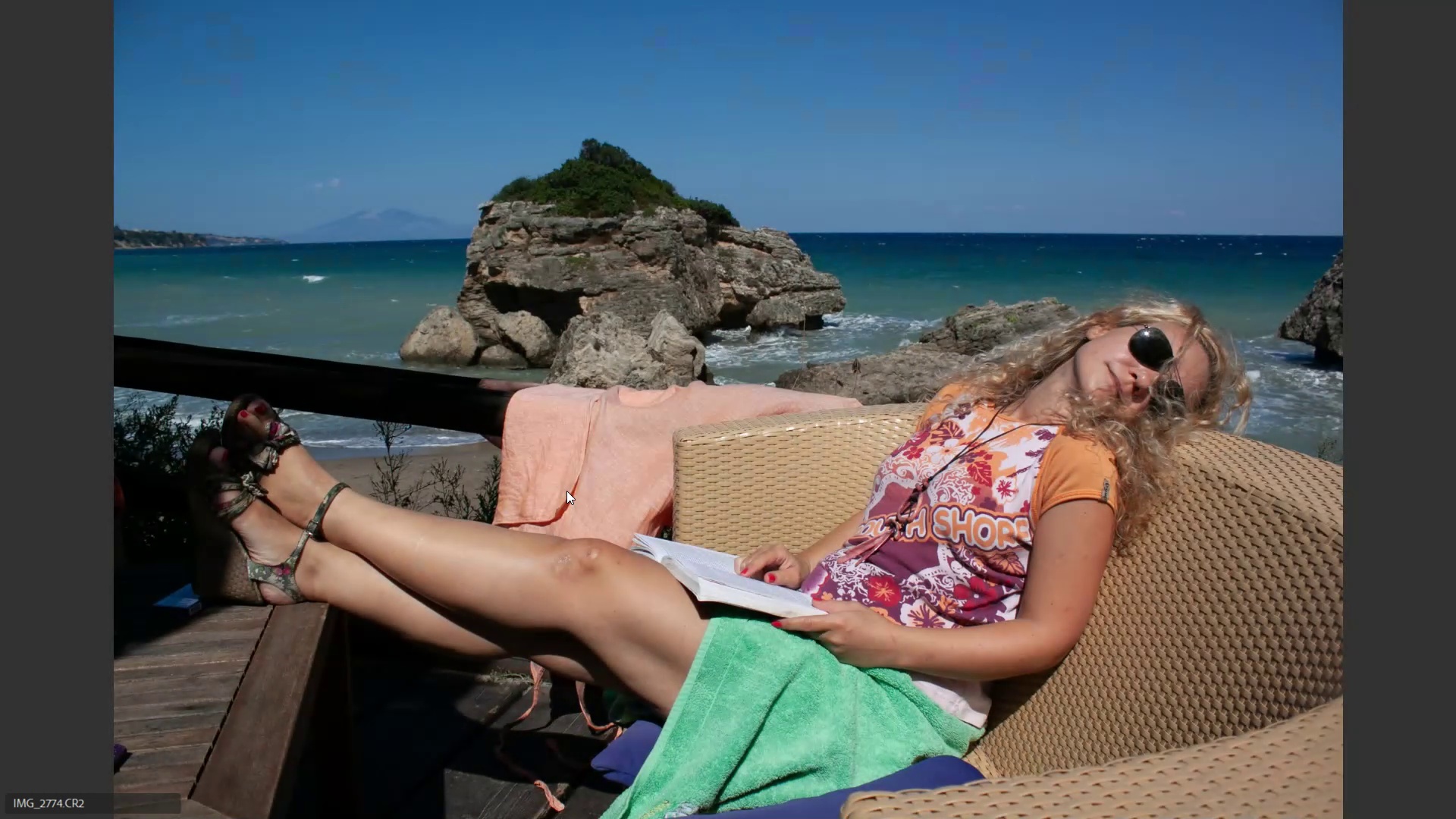 
key(6)
 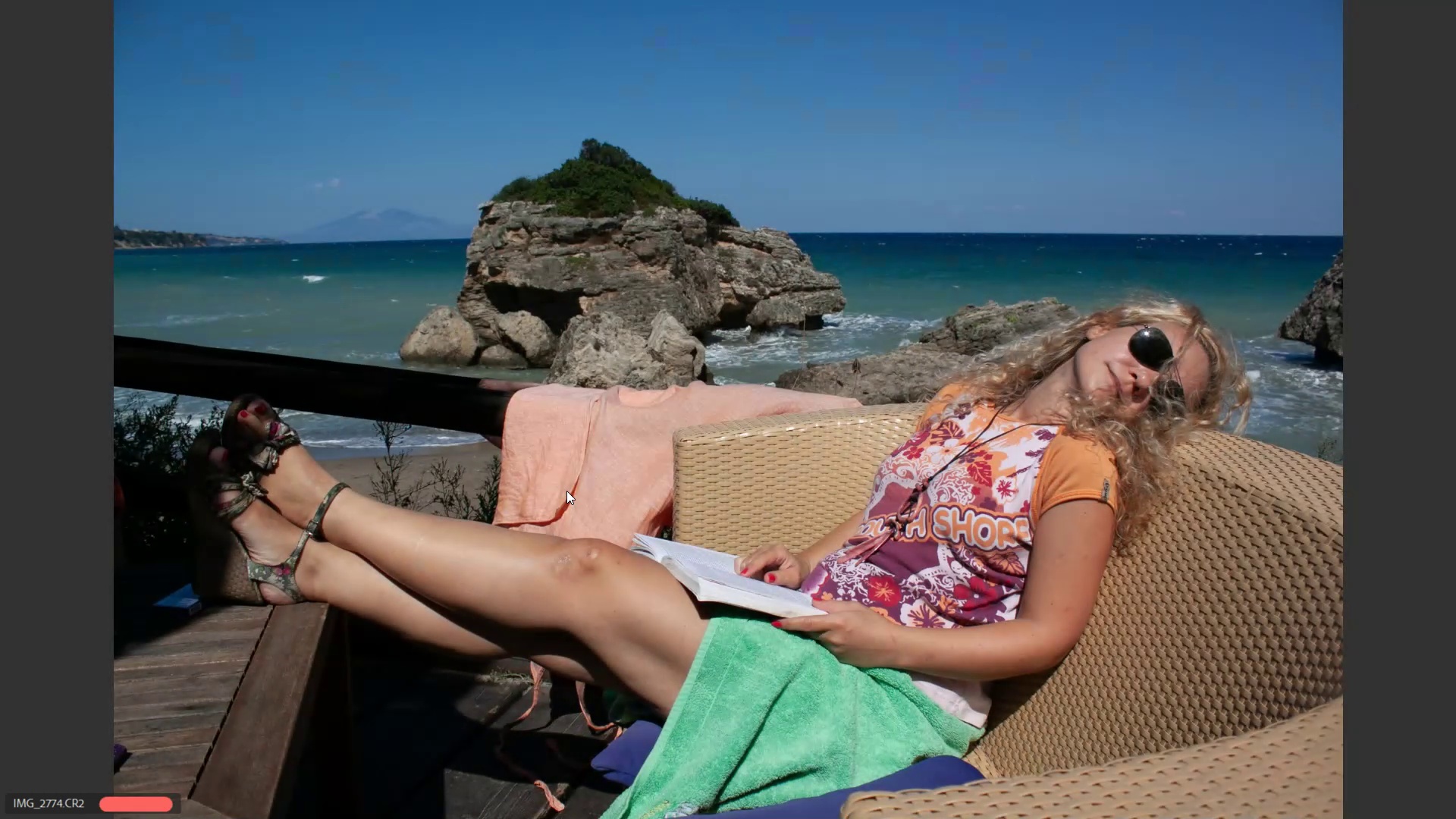 
key(ArrowRight)
 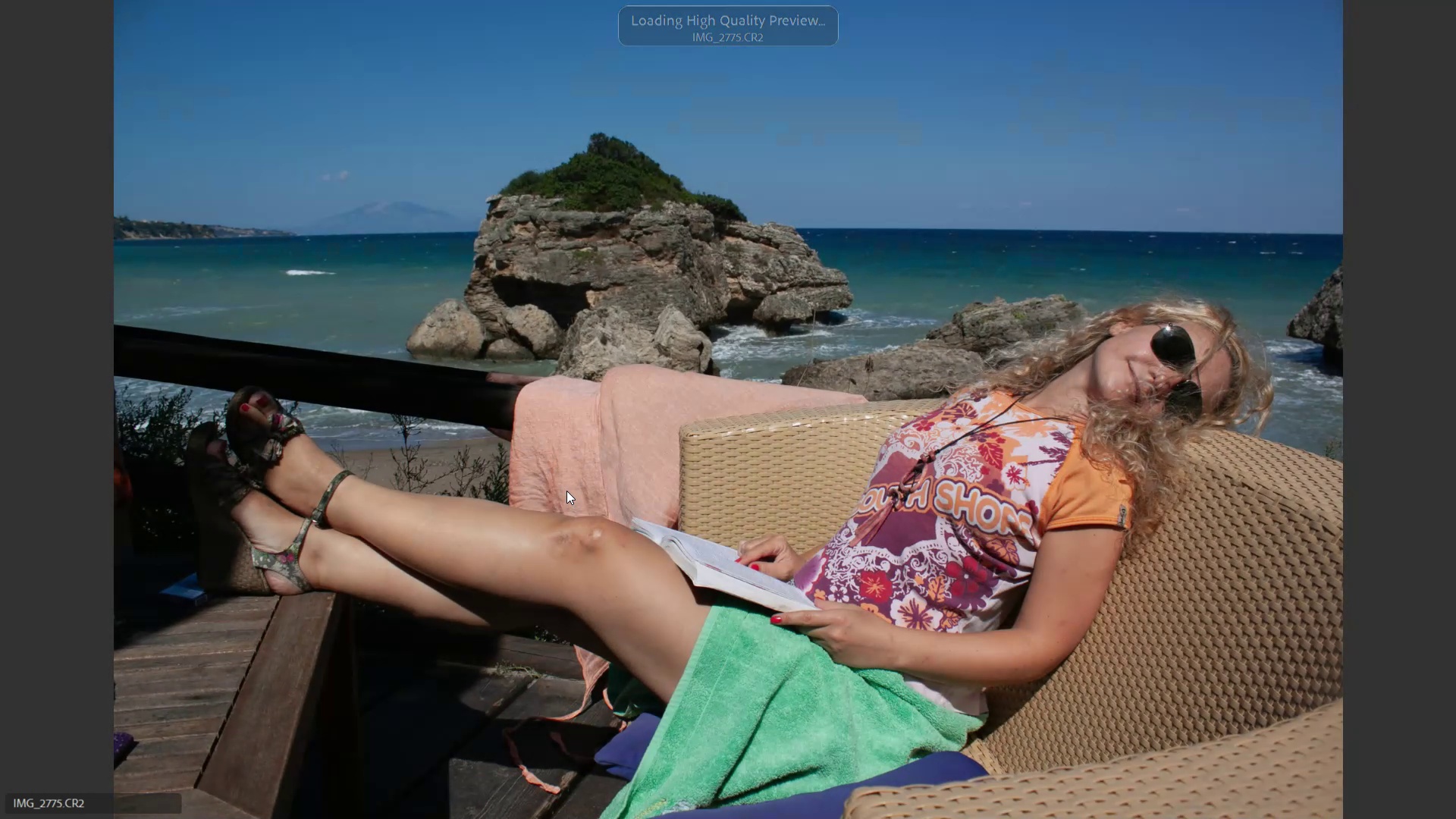 
key(ArrowLeft)
 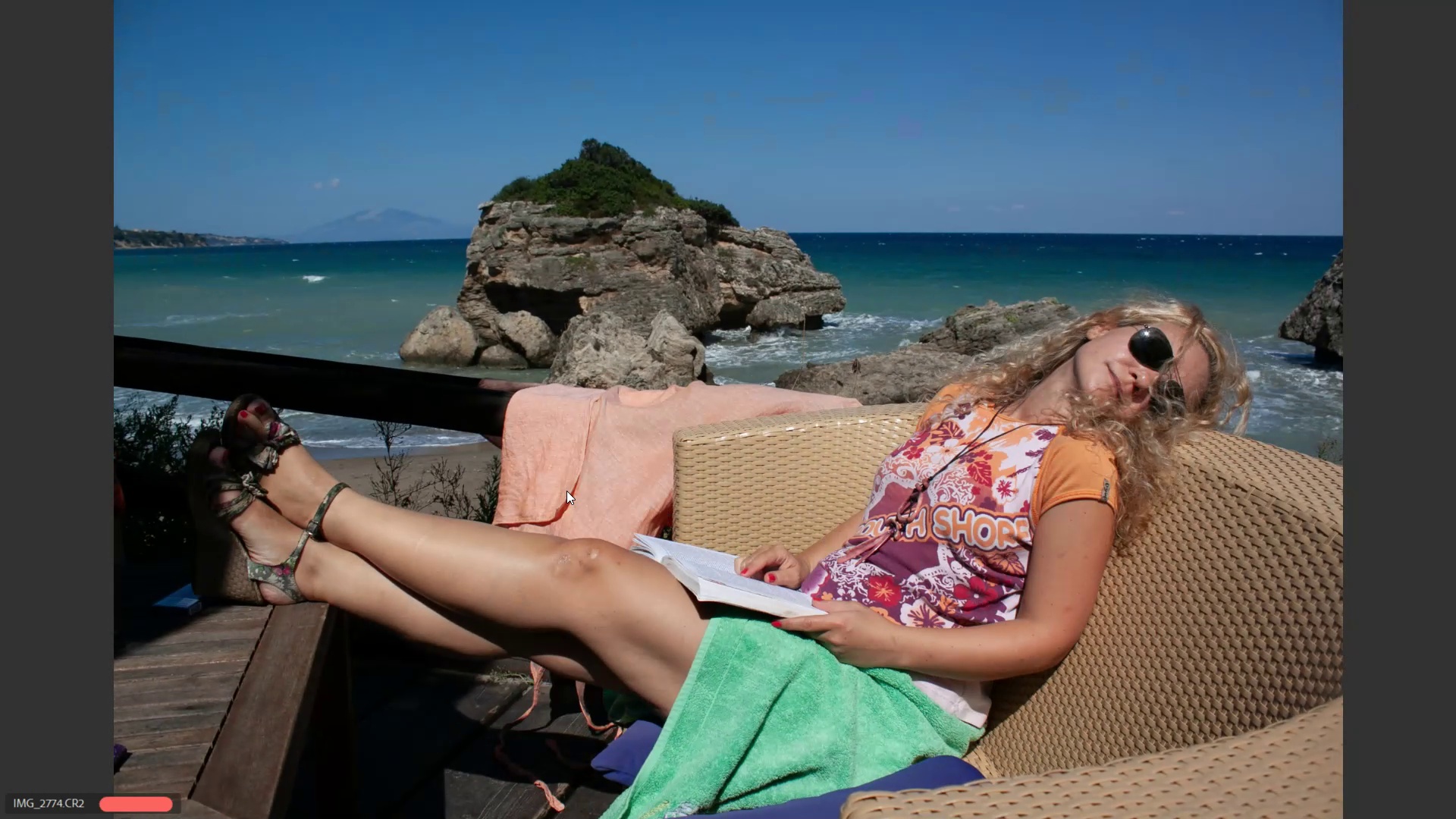 
key(ArrowRight)
 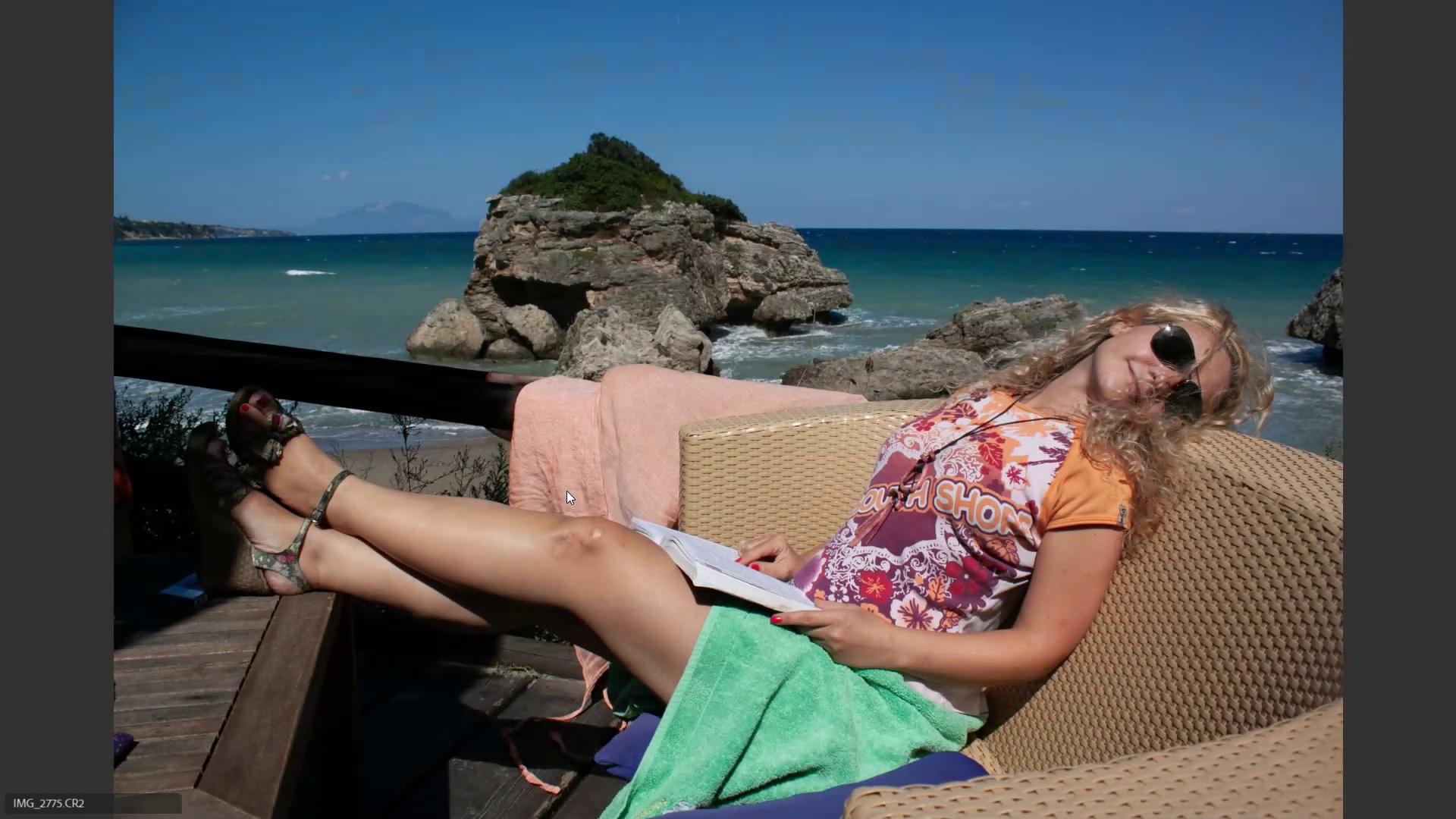 
key(6)
 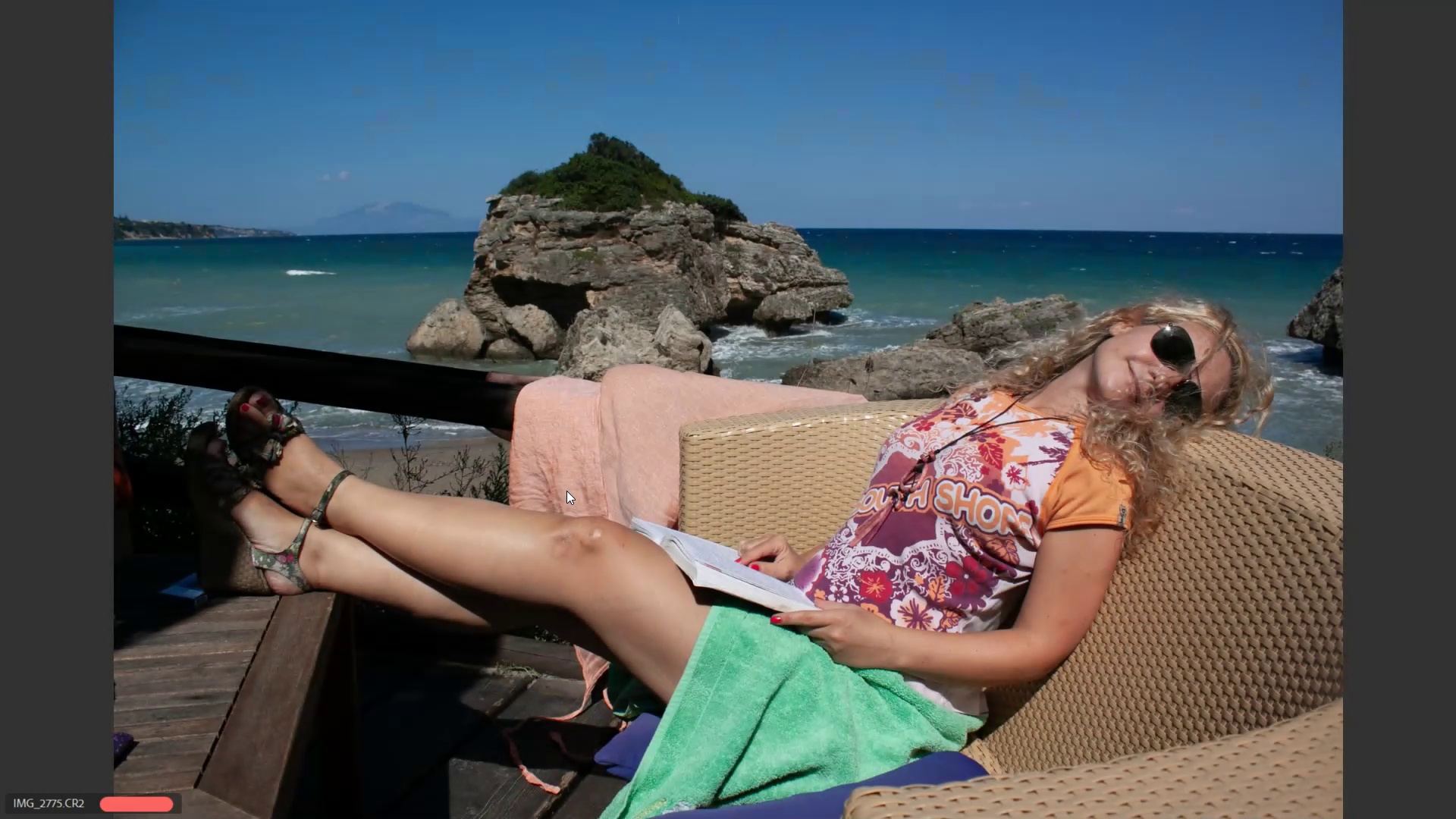 
key(ArrowRight)
 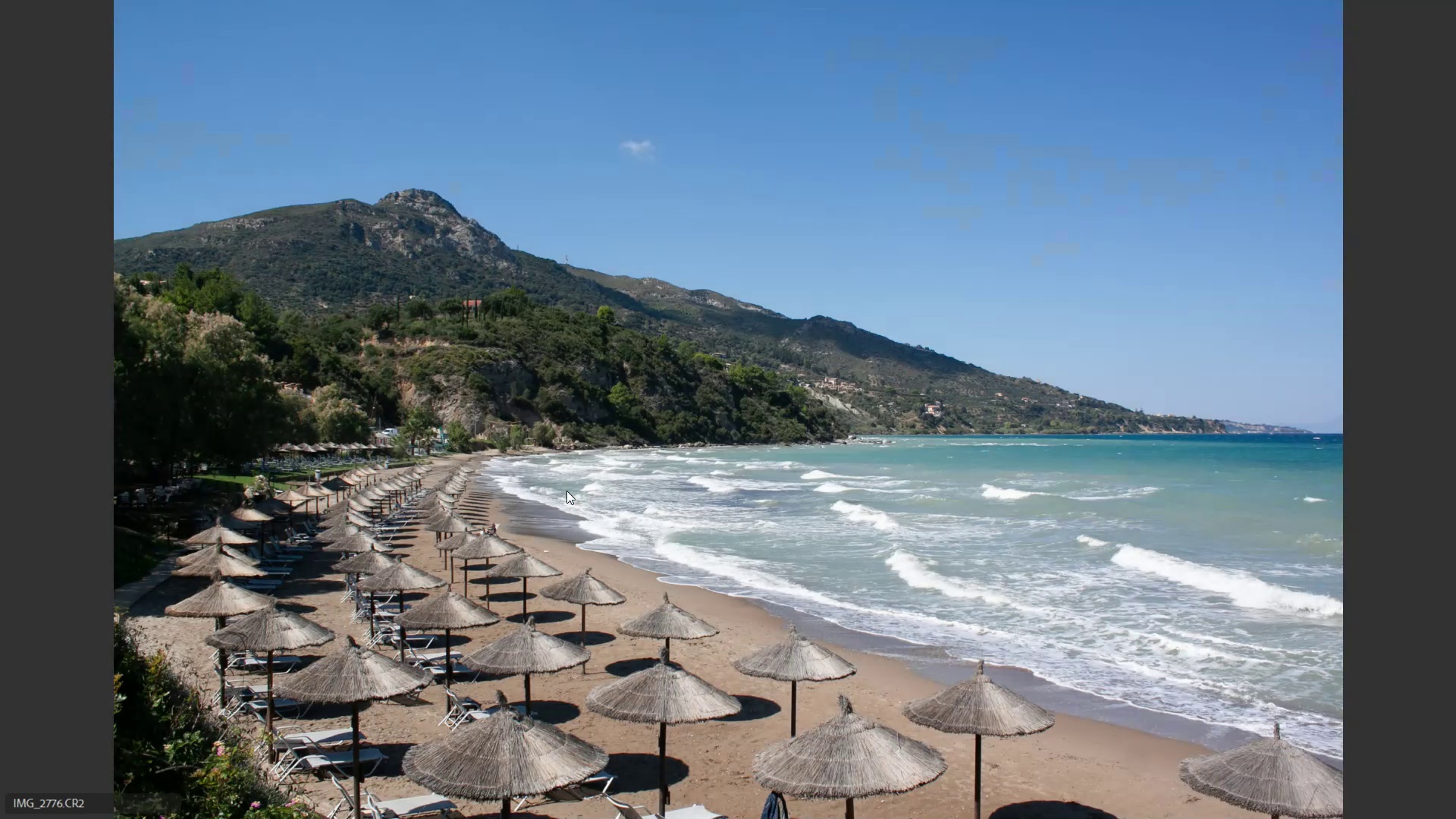 
key(ArrowRight)
 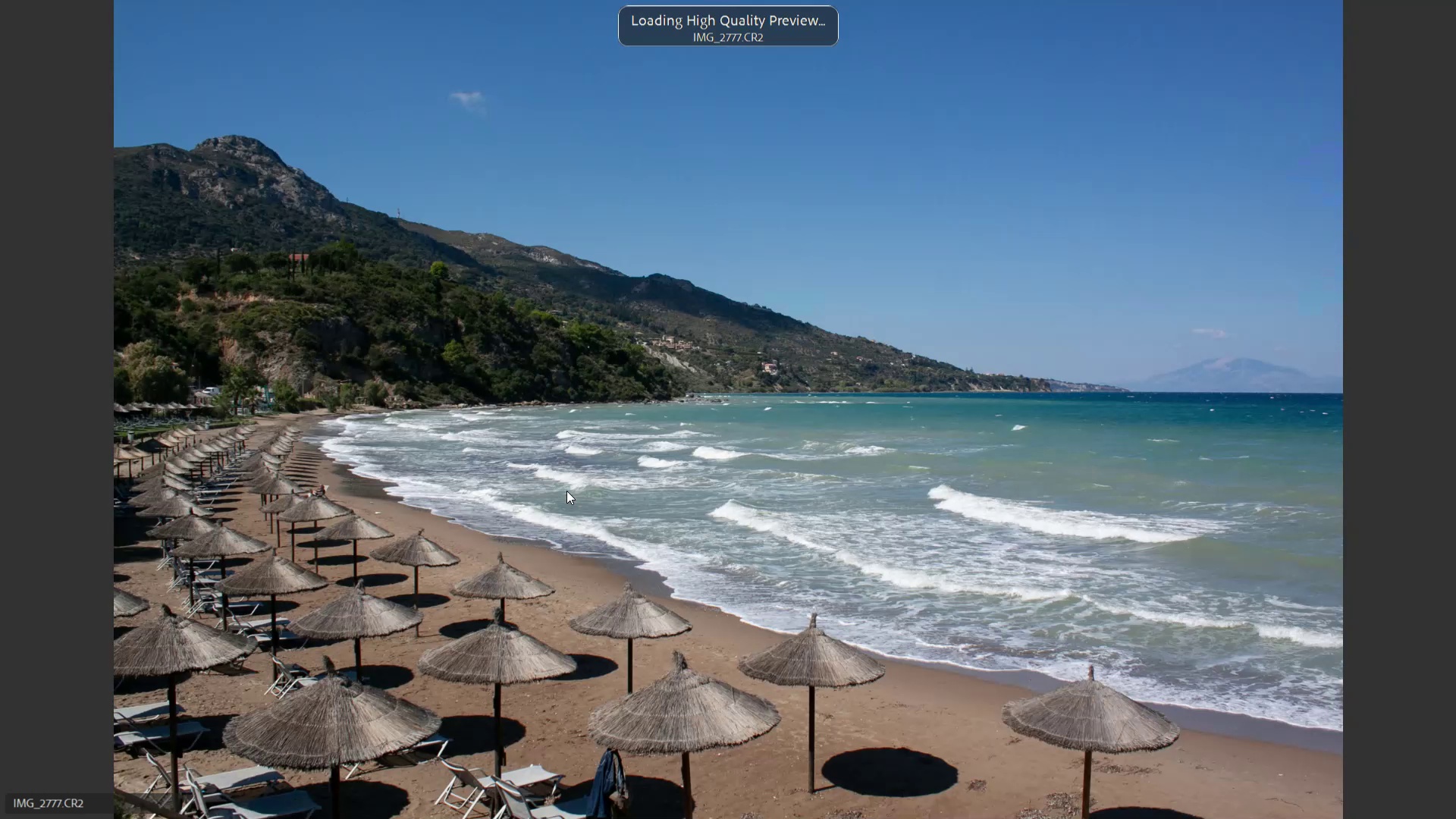 
key(ArrowLeft)
 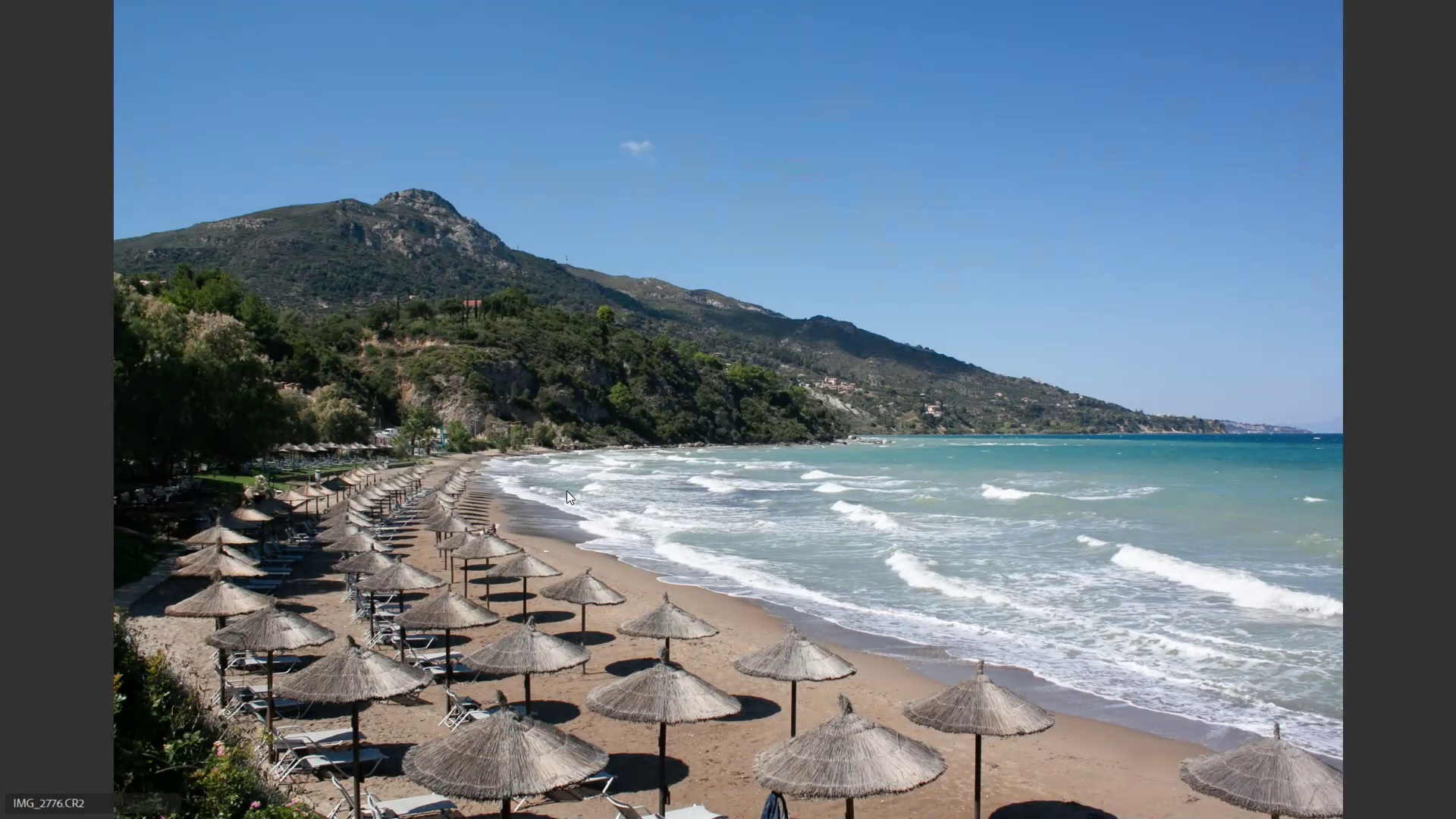 
key(6)
 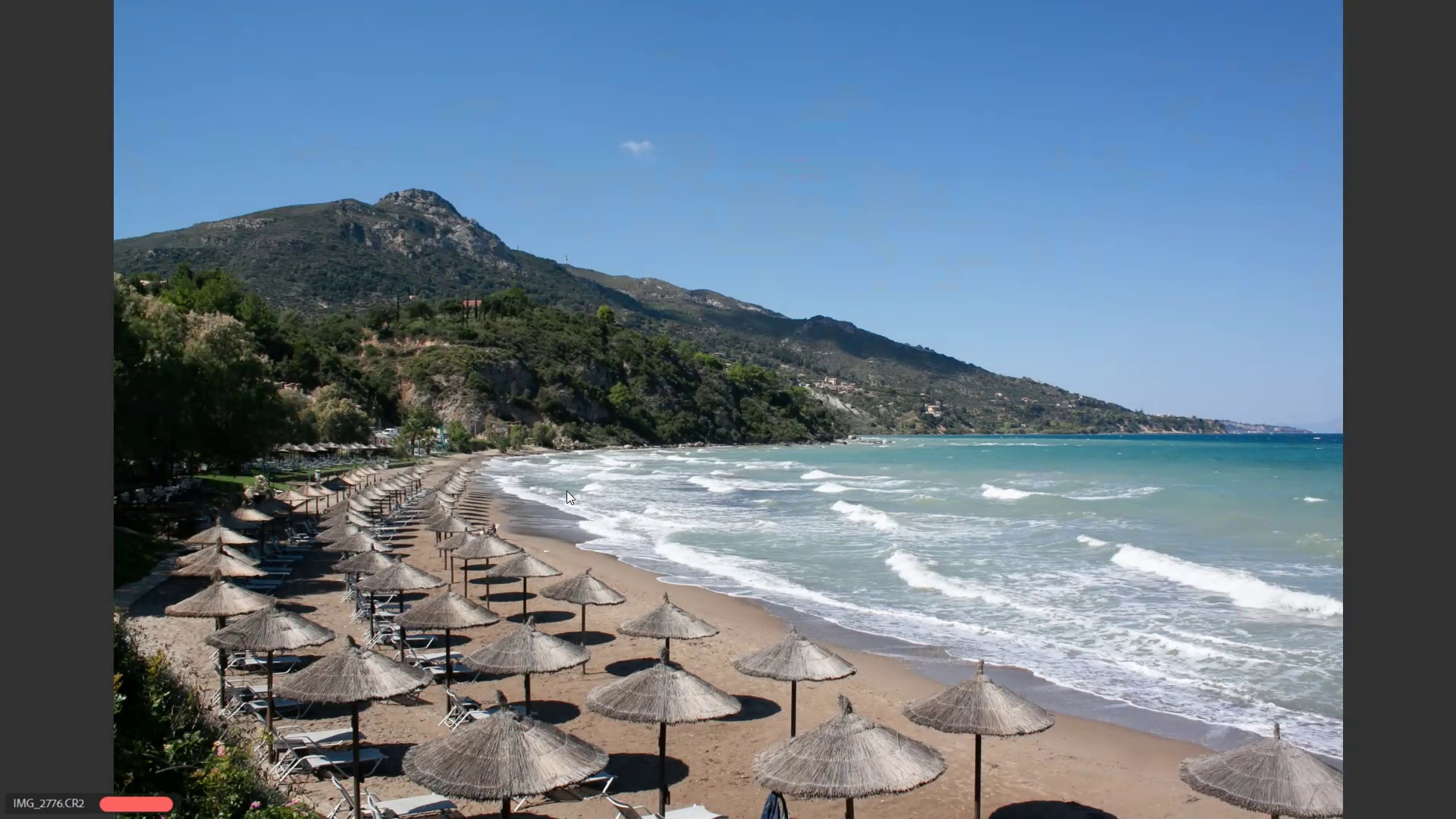 
key(ArrowRight)
 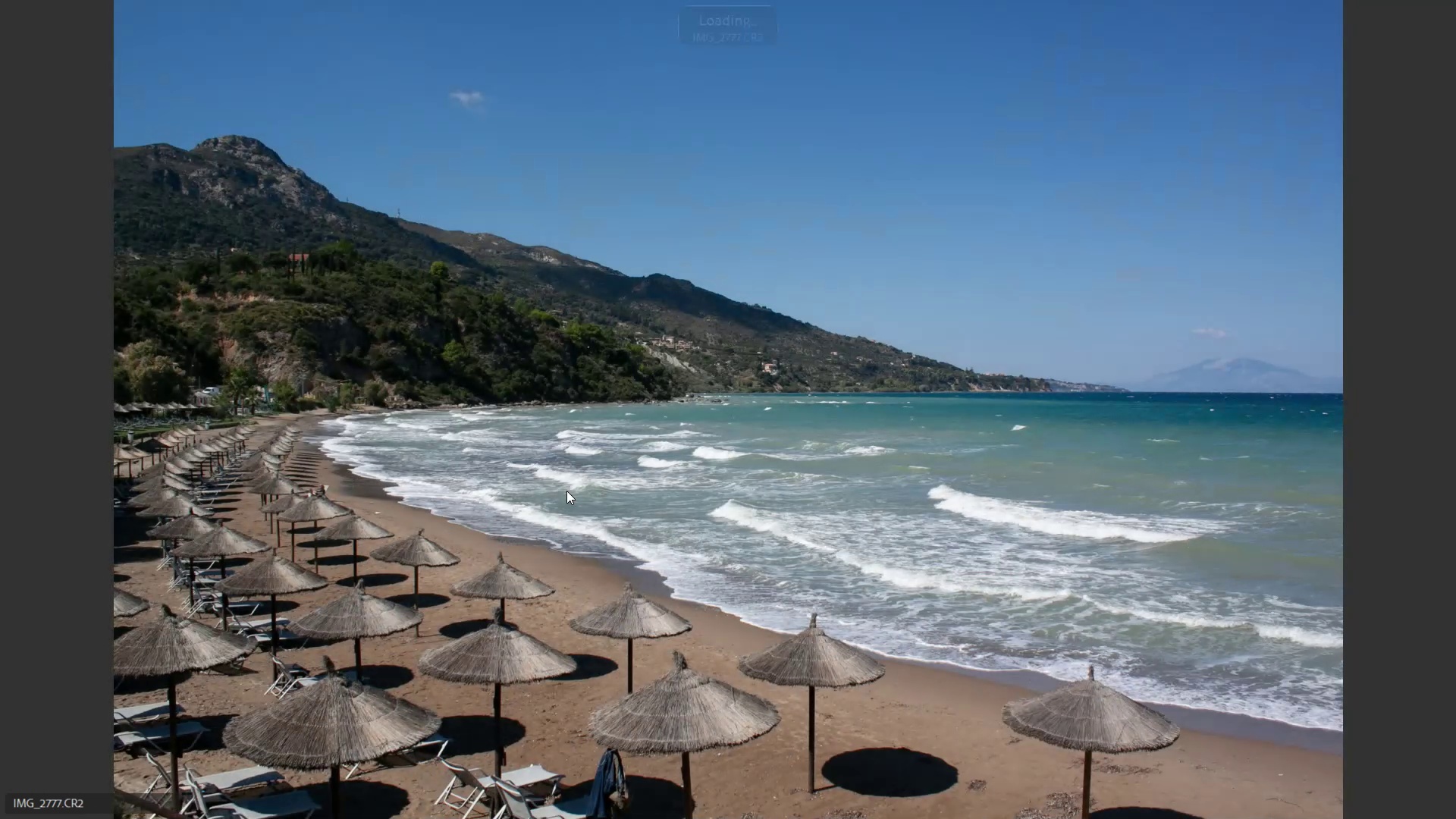 
key(ArrowRight)
 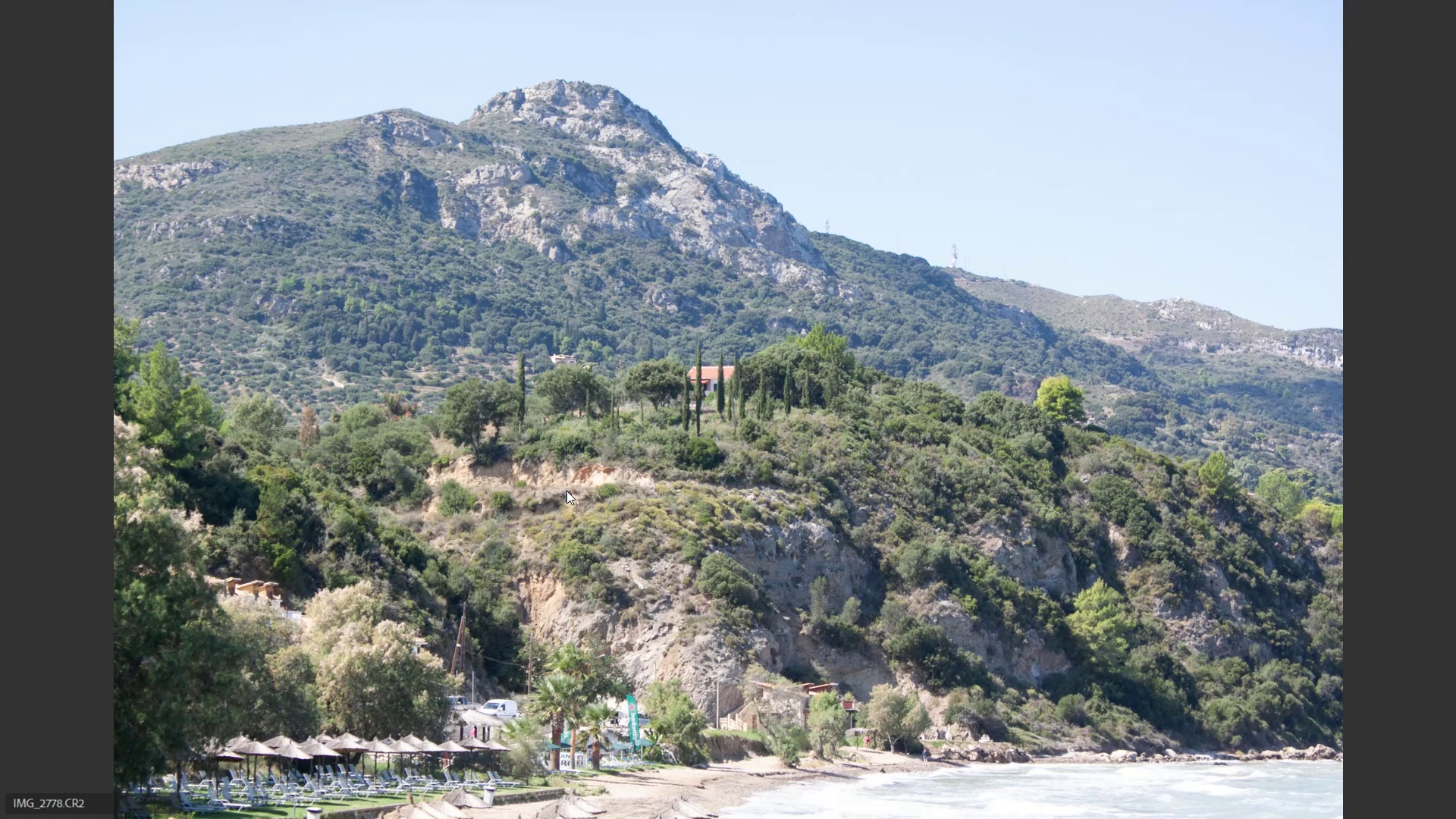 
key(ArrowRight)
 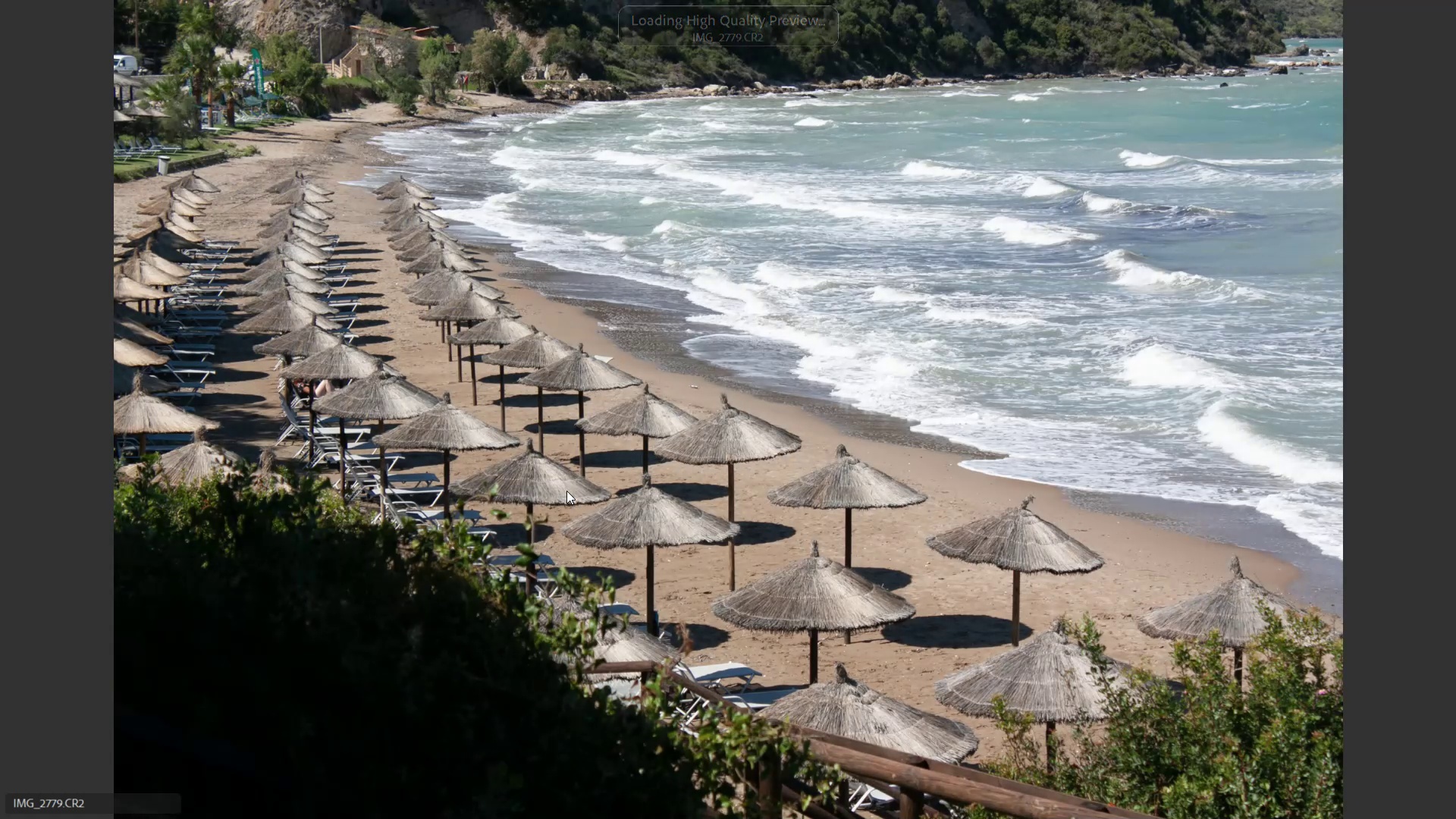 
key(ArrowLeft)
 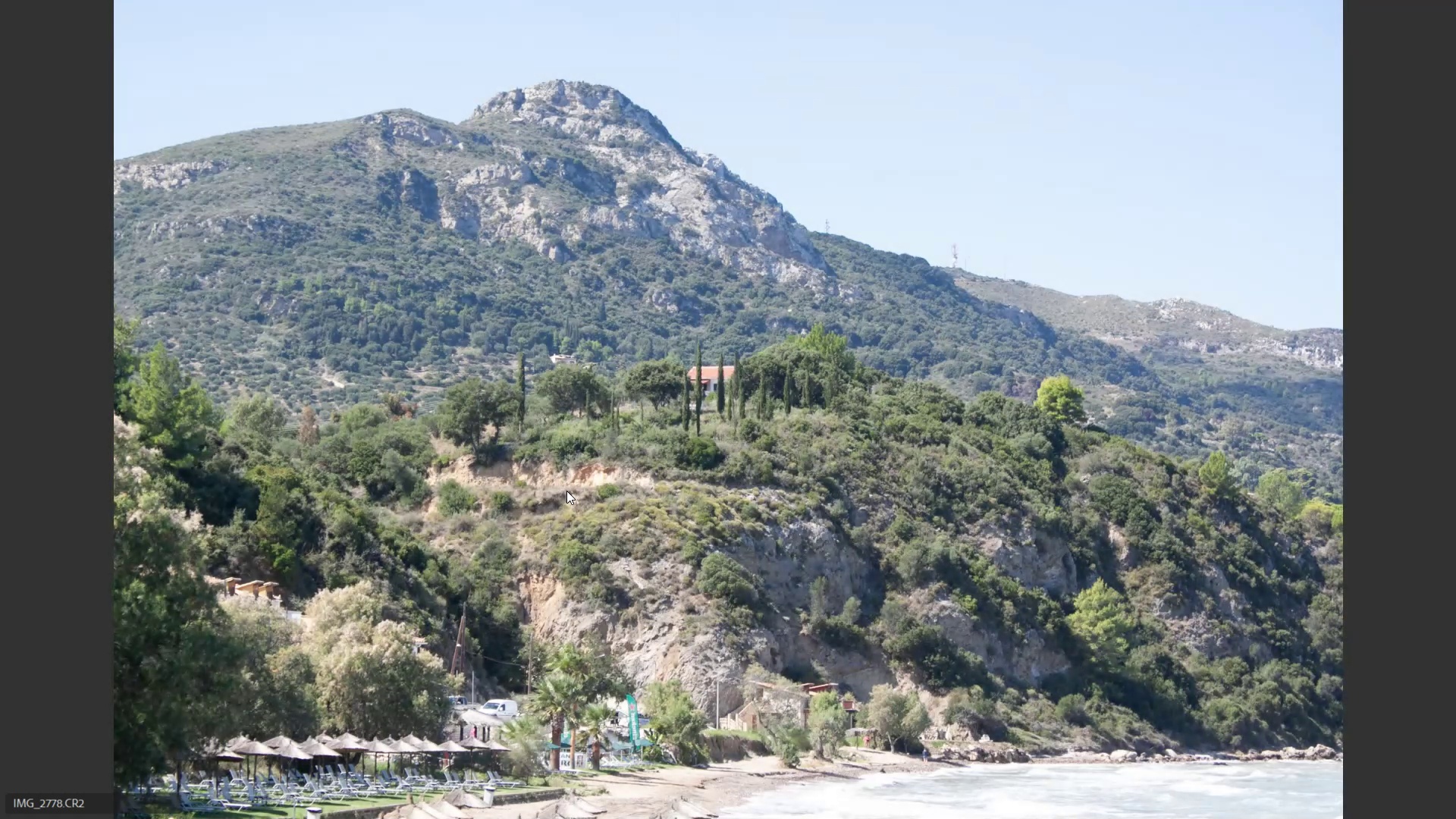 
key(ArrowRight)
 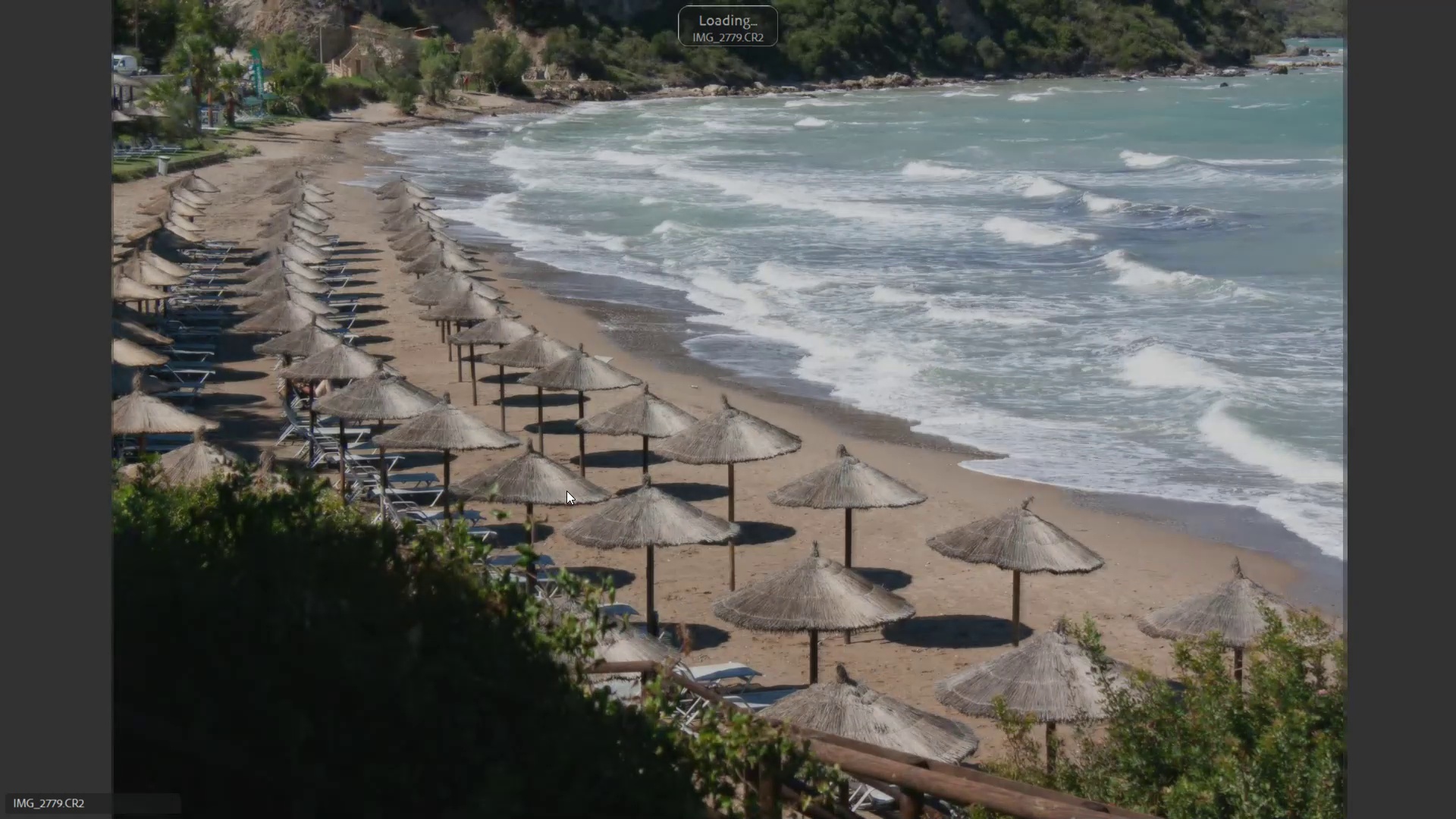 
key(ArrowRight)
 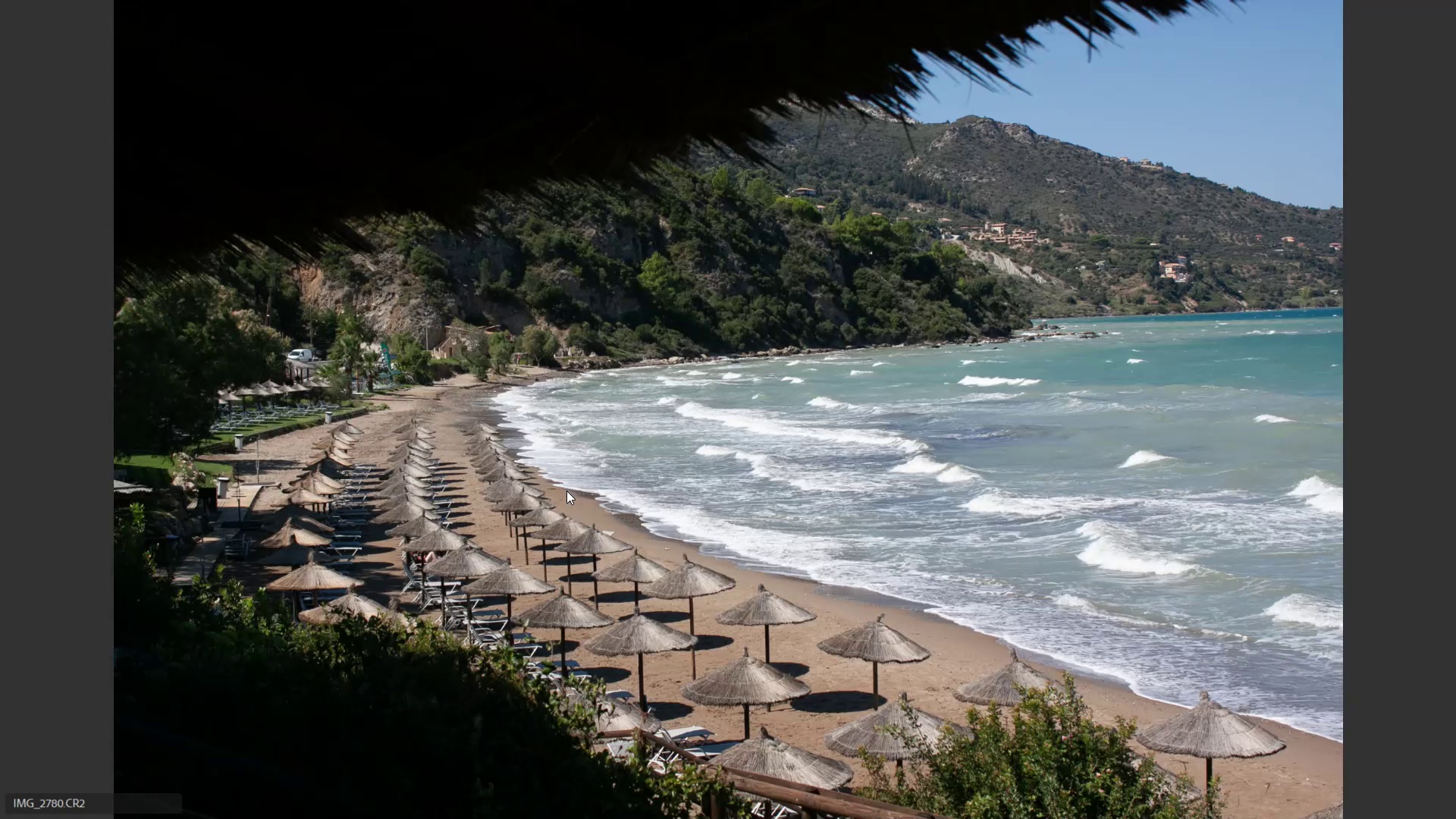 
key(ArrowRight)
 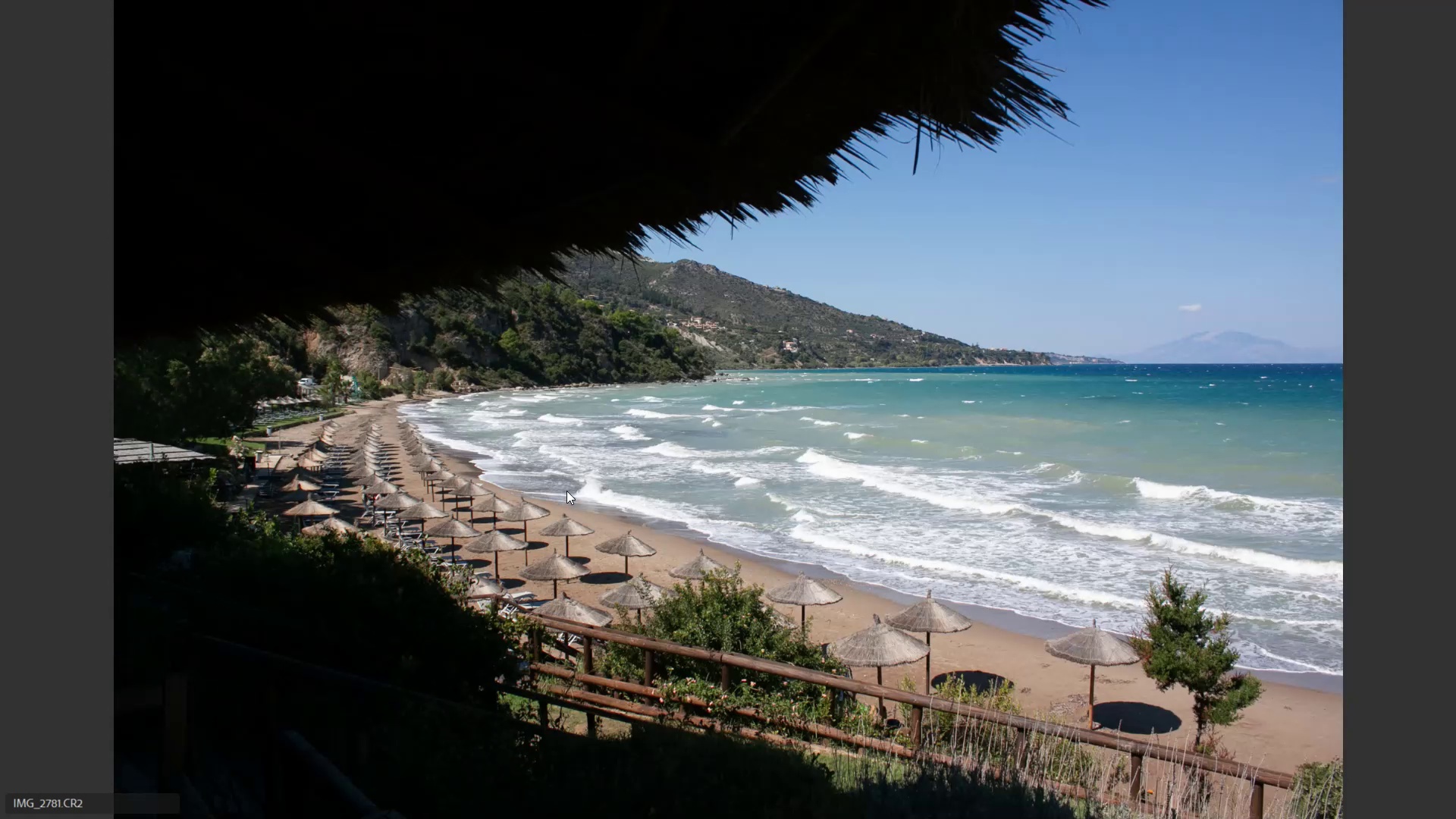 
key(ArrowRight)
 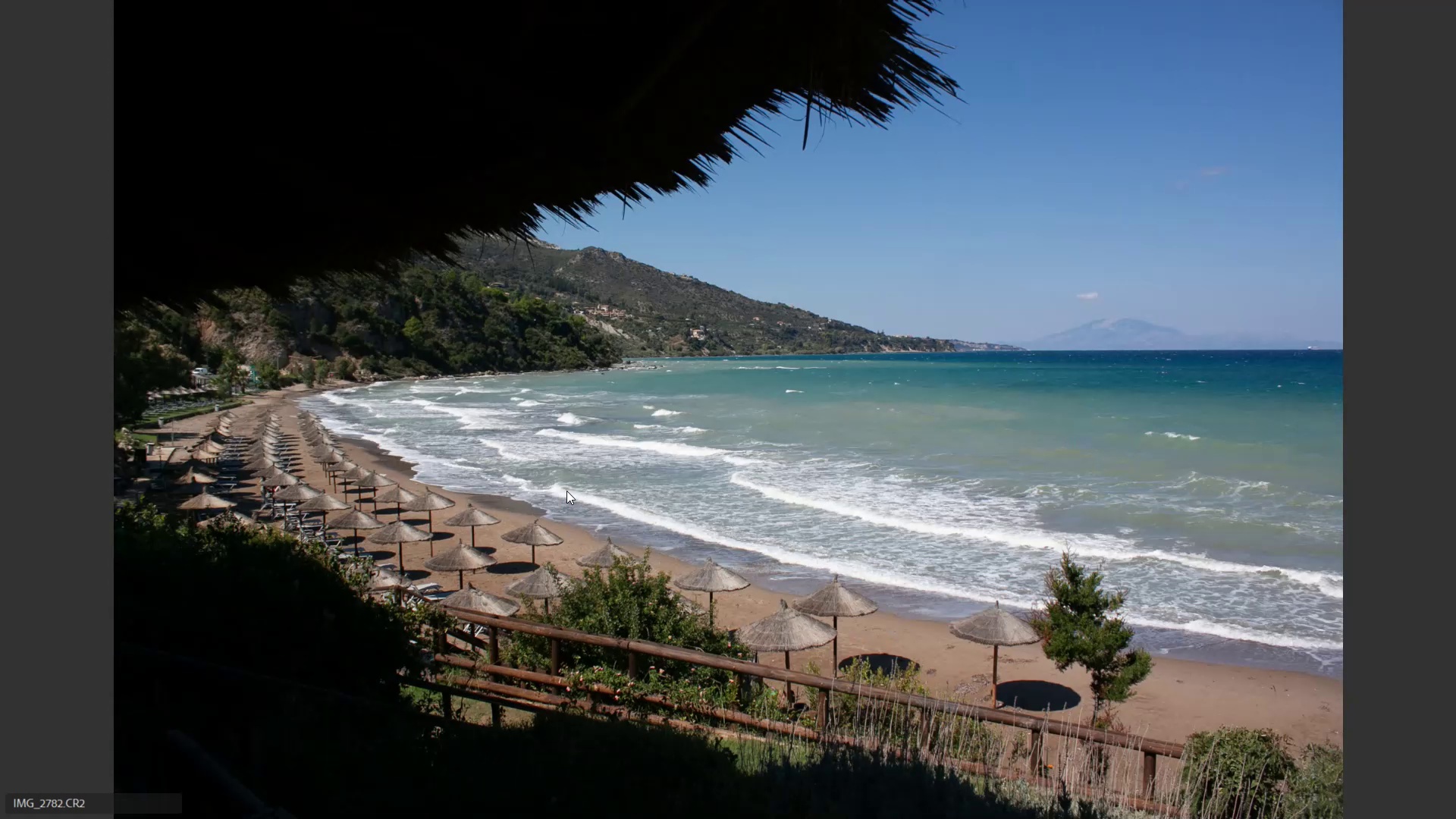 
key(ArrowLeft)
 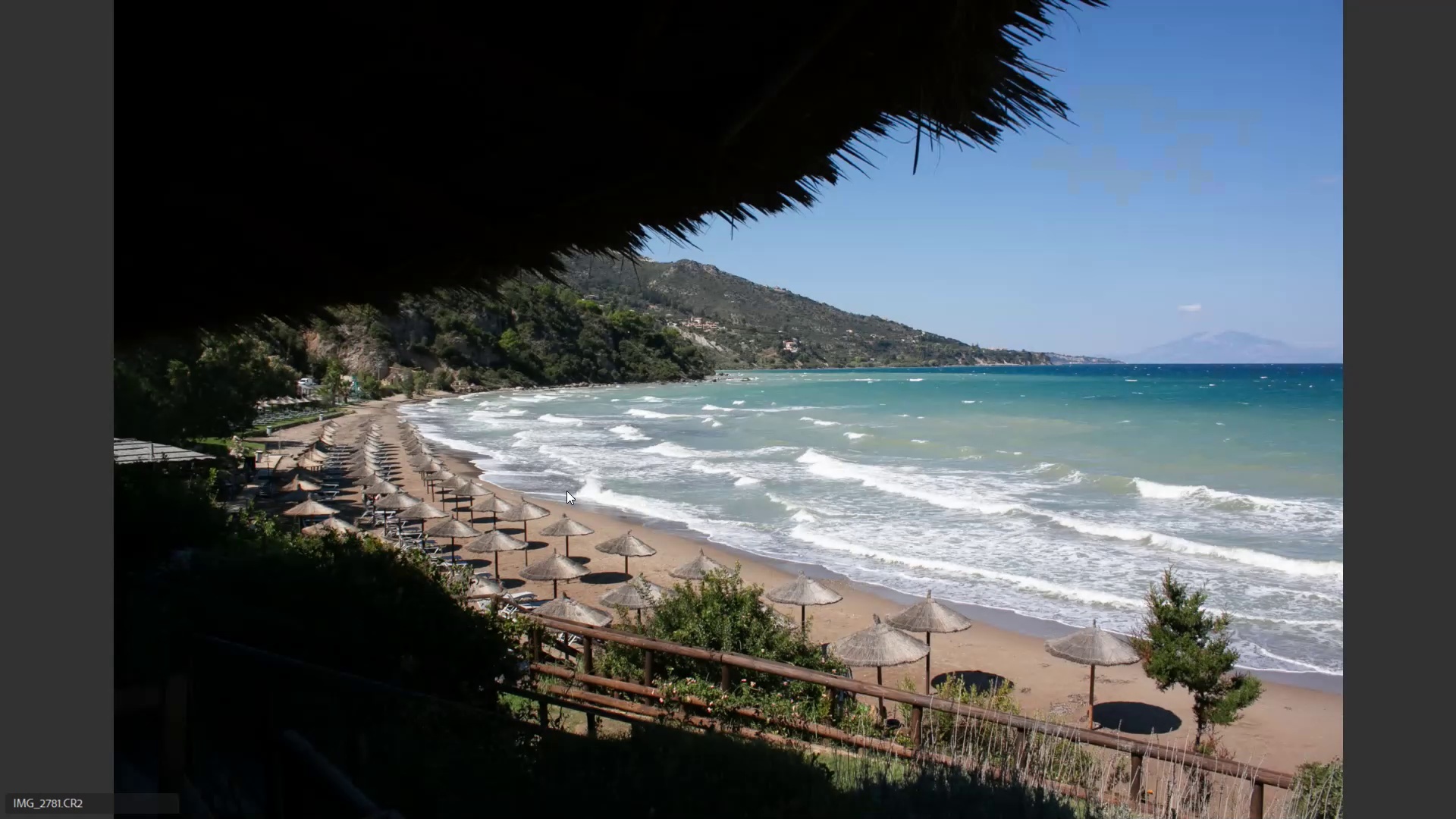 
key(ArrowRight)
 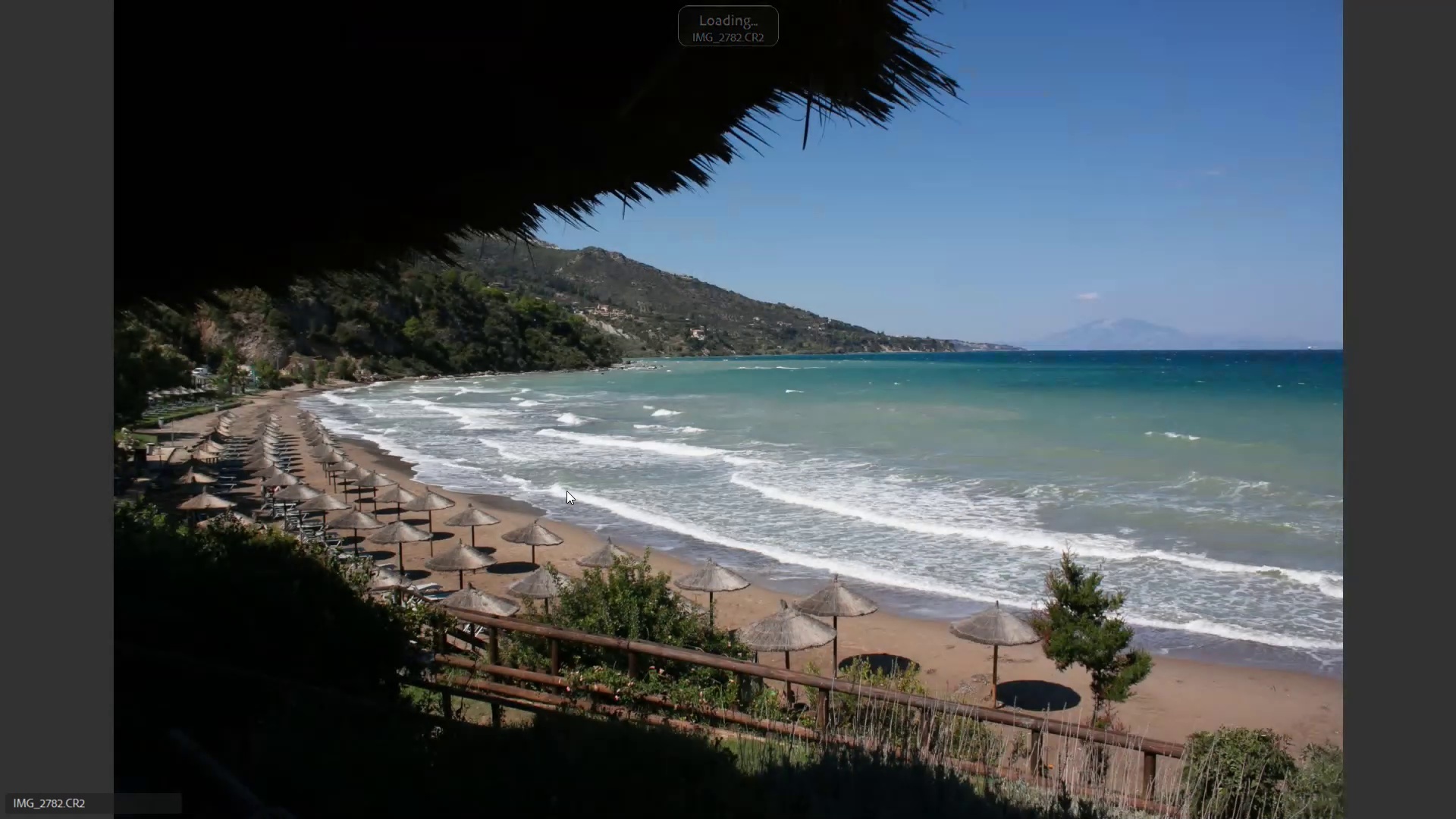 
key(ArrowLeft)
 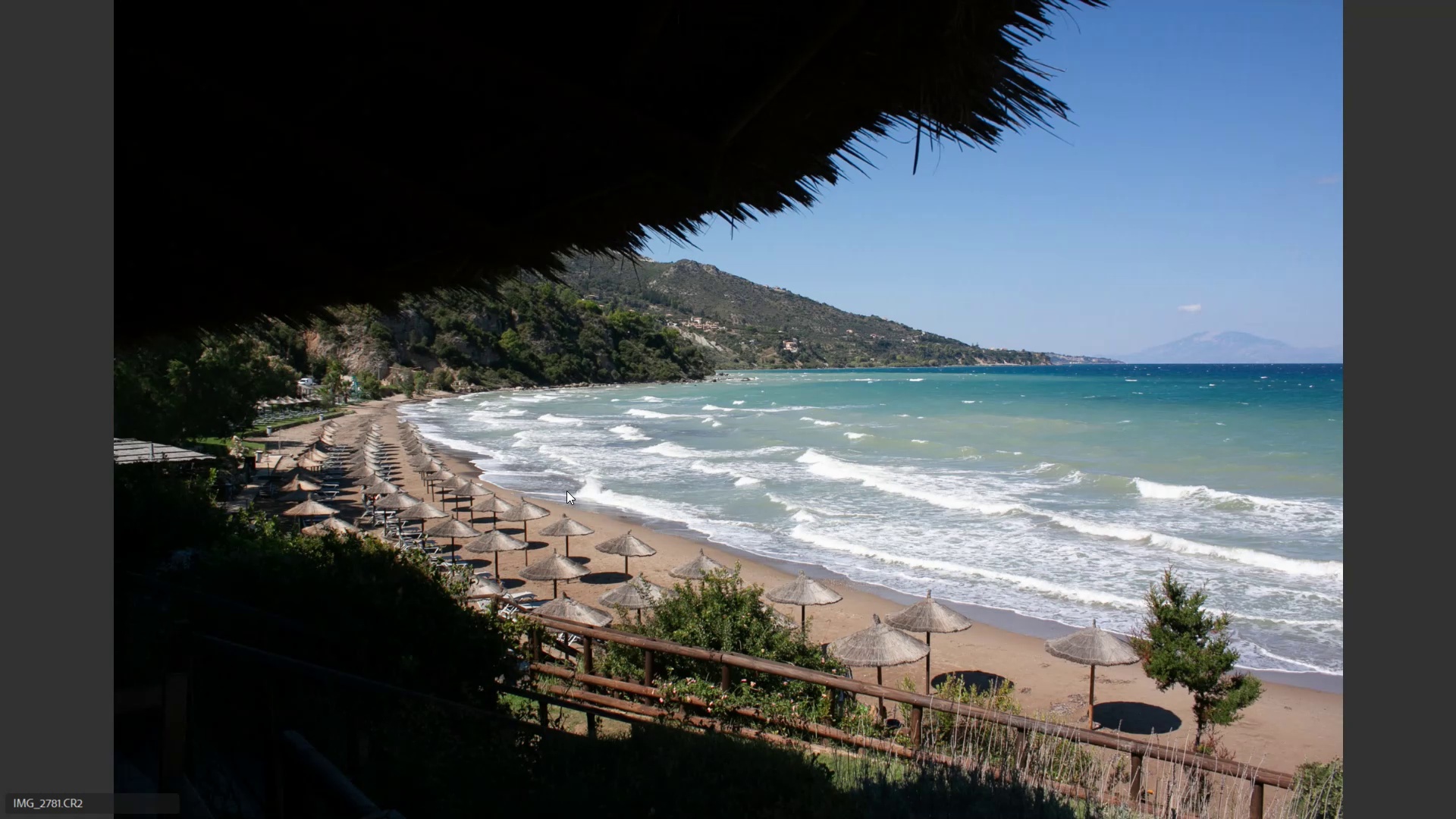 
key(6)
 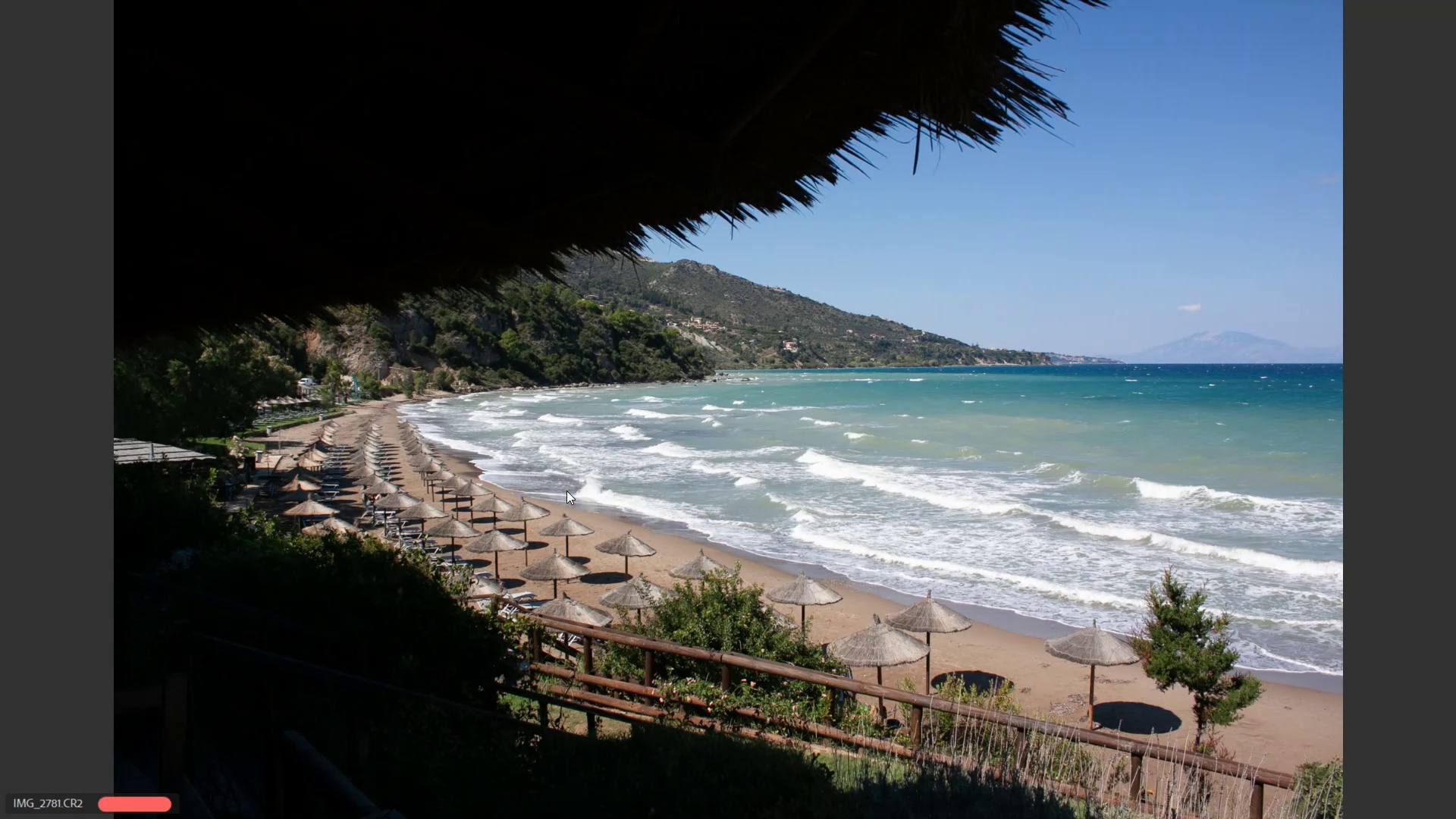 
key(ArrowRight)
 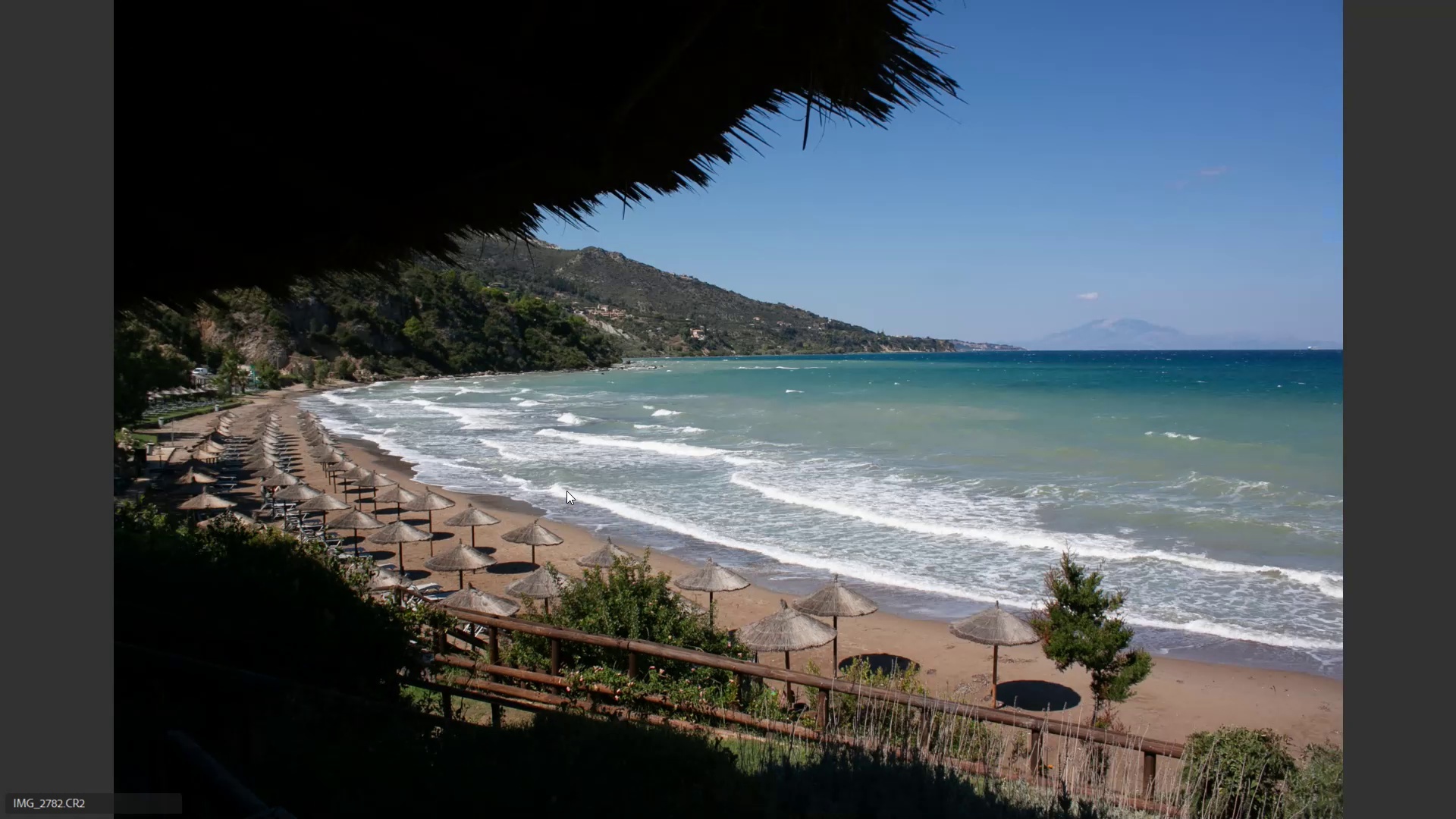 
key(ArrowRight)
 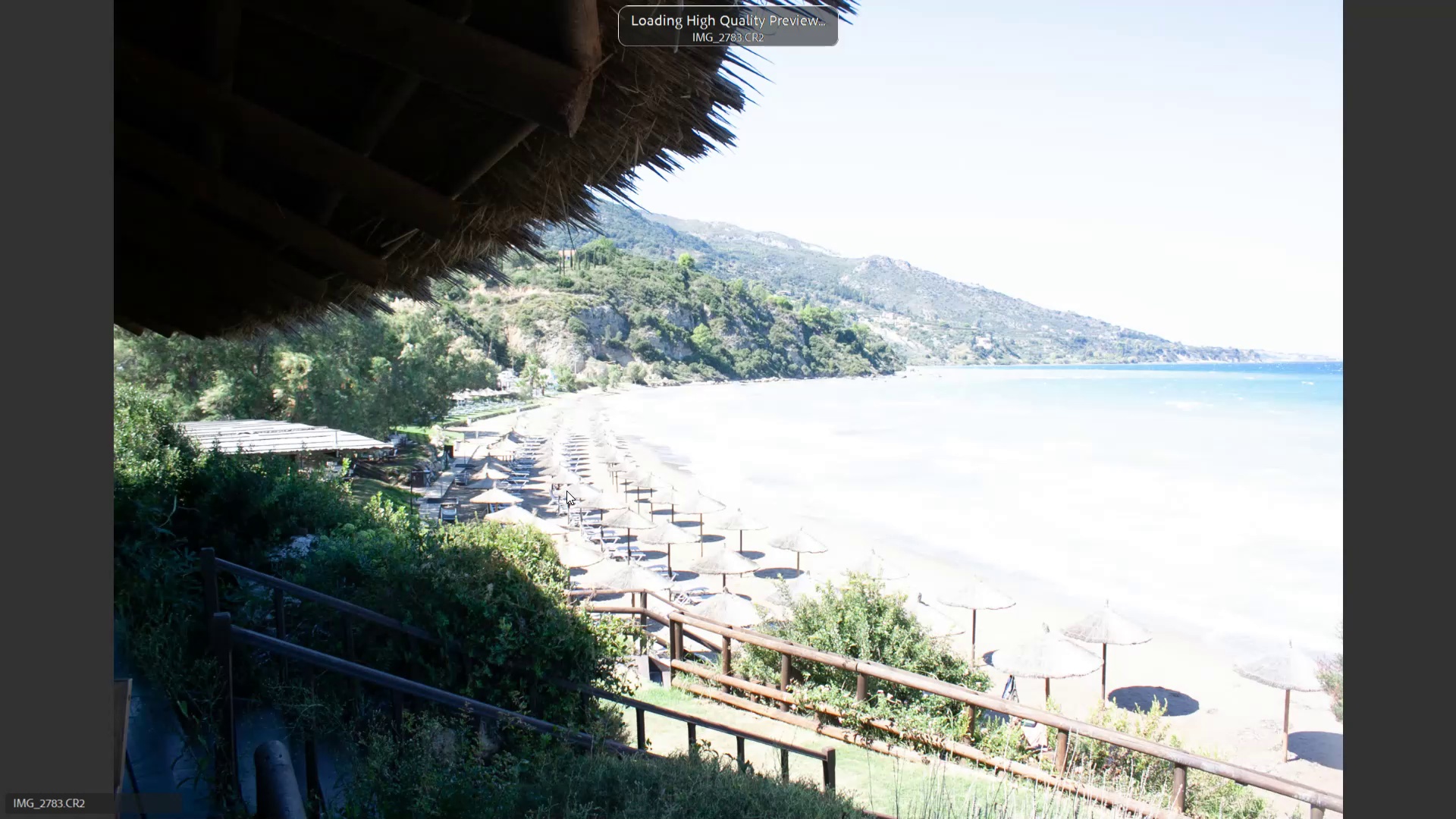 
key(ArrowRight)
 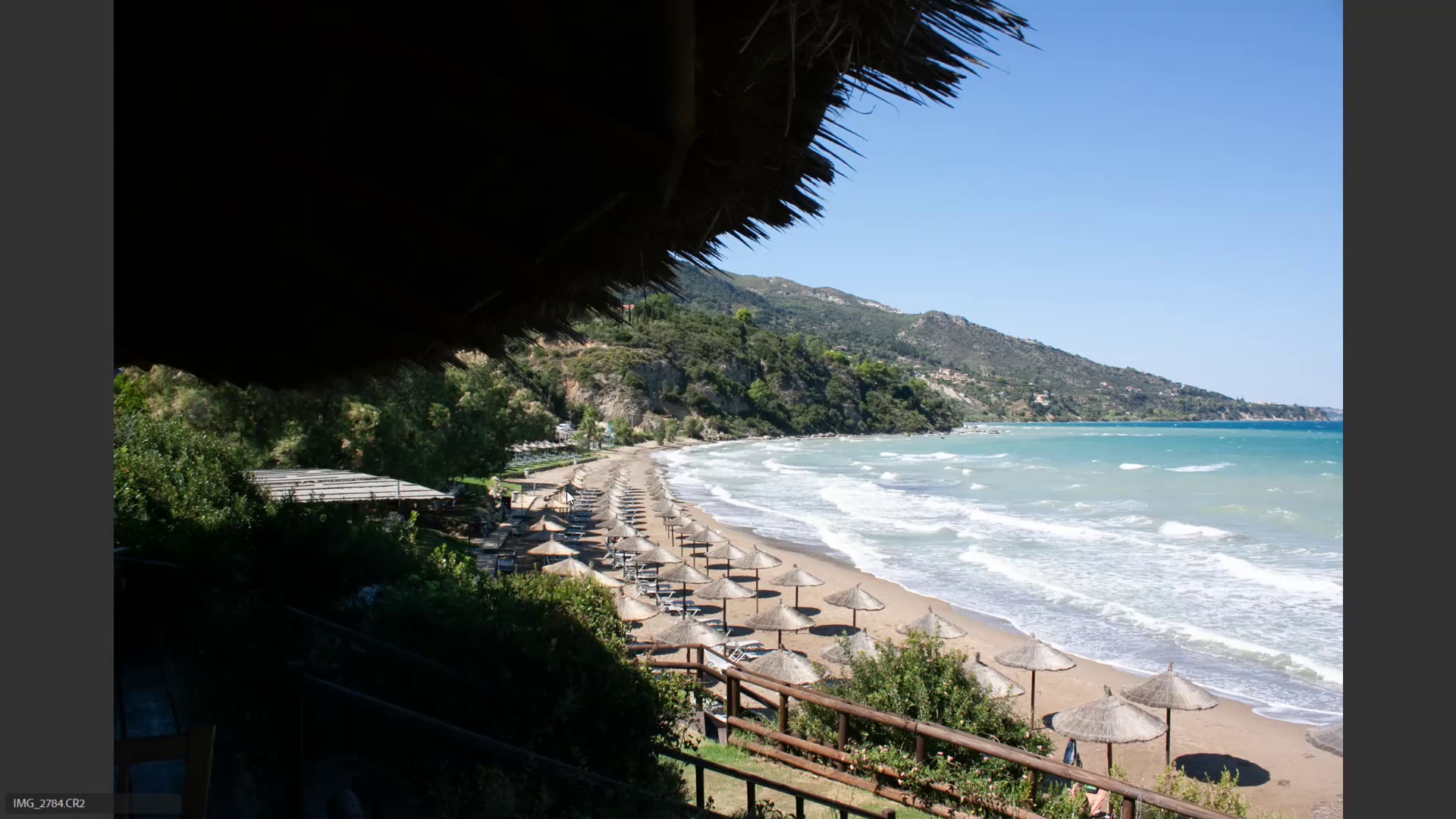 
key(ArrowRight)
 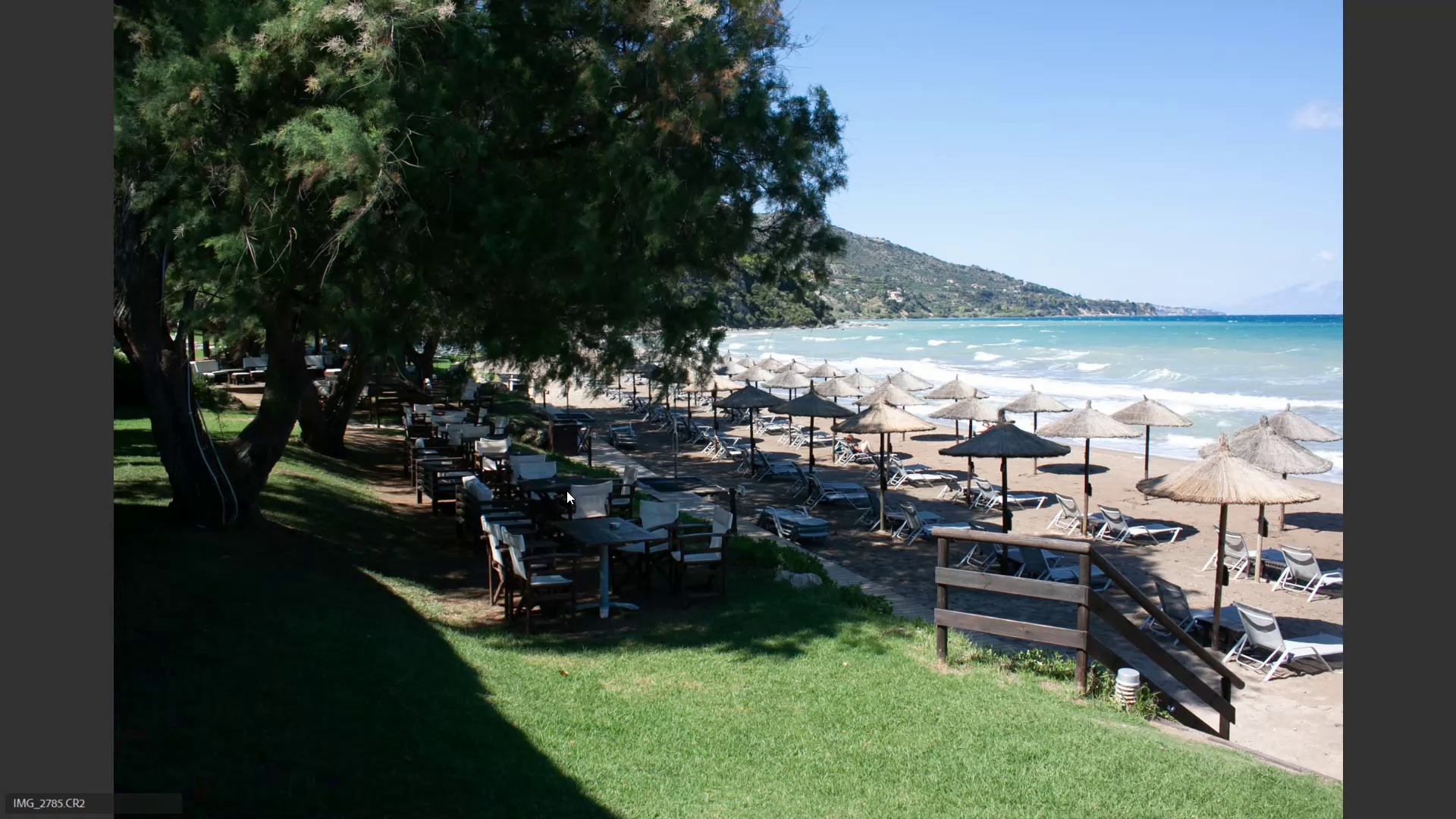 
key(ArrowRight)
 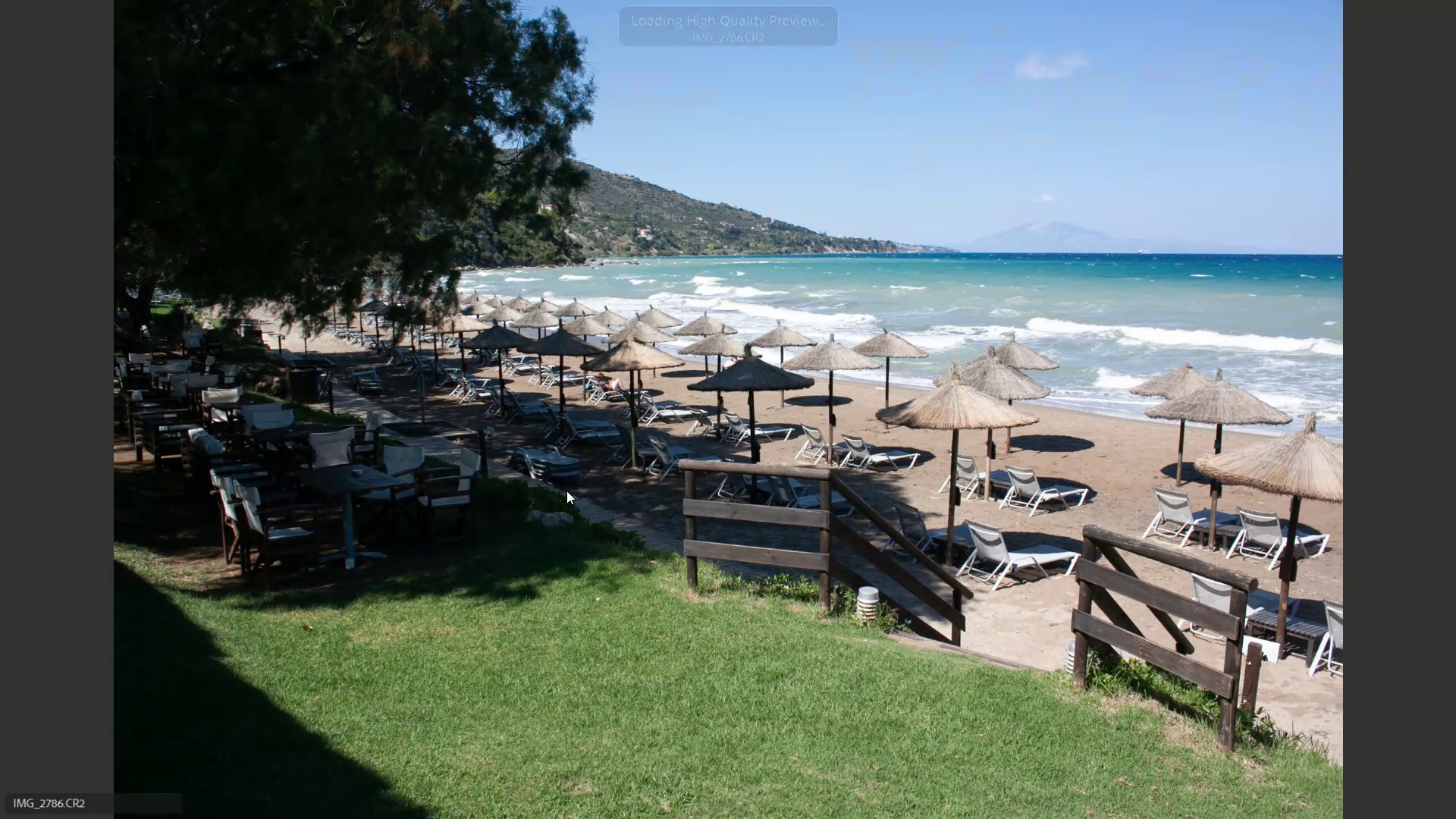 
key(ArrowLeft)
 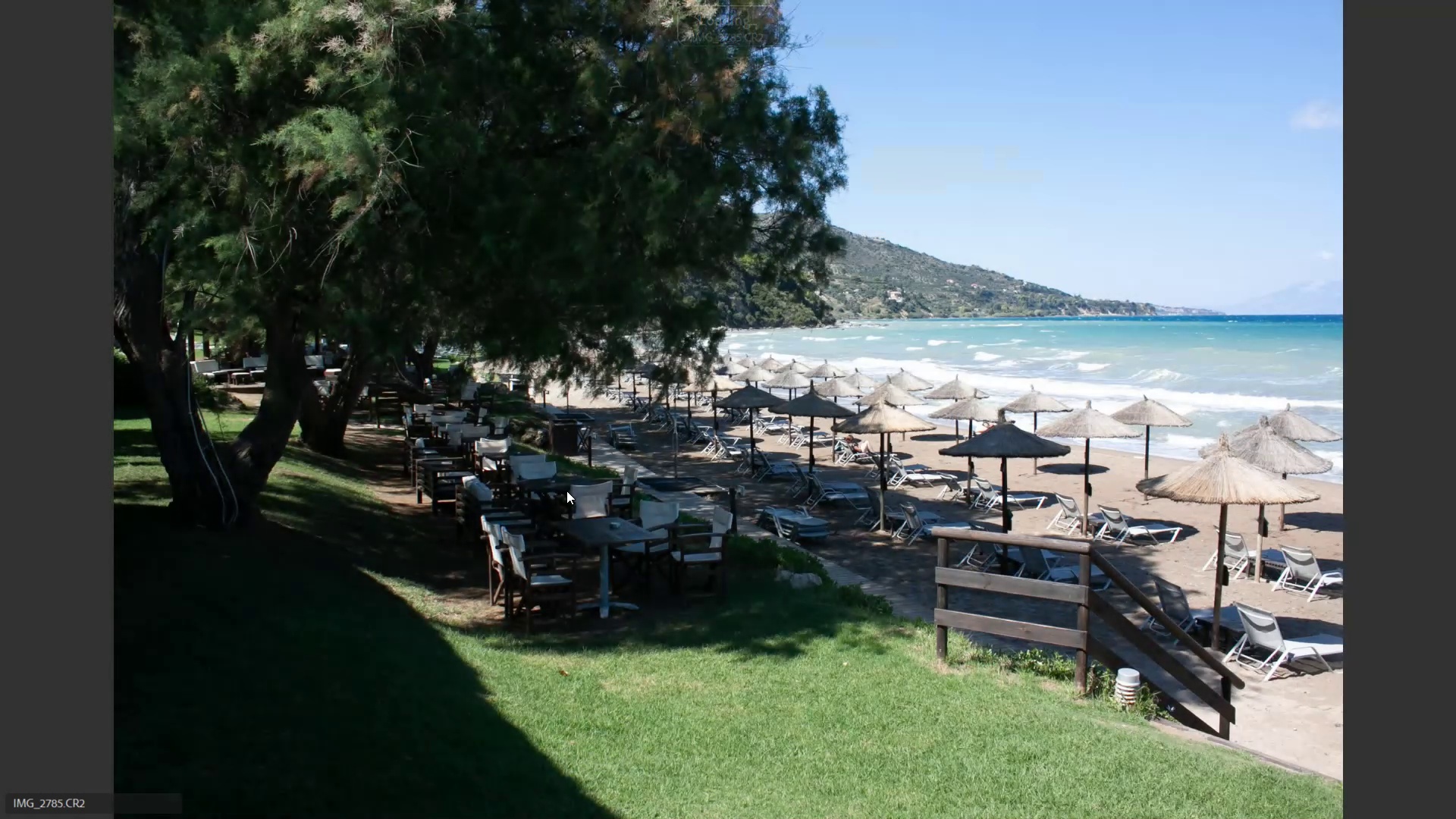 
key(ArrowRight)
 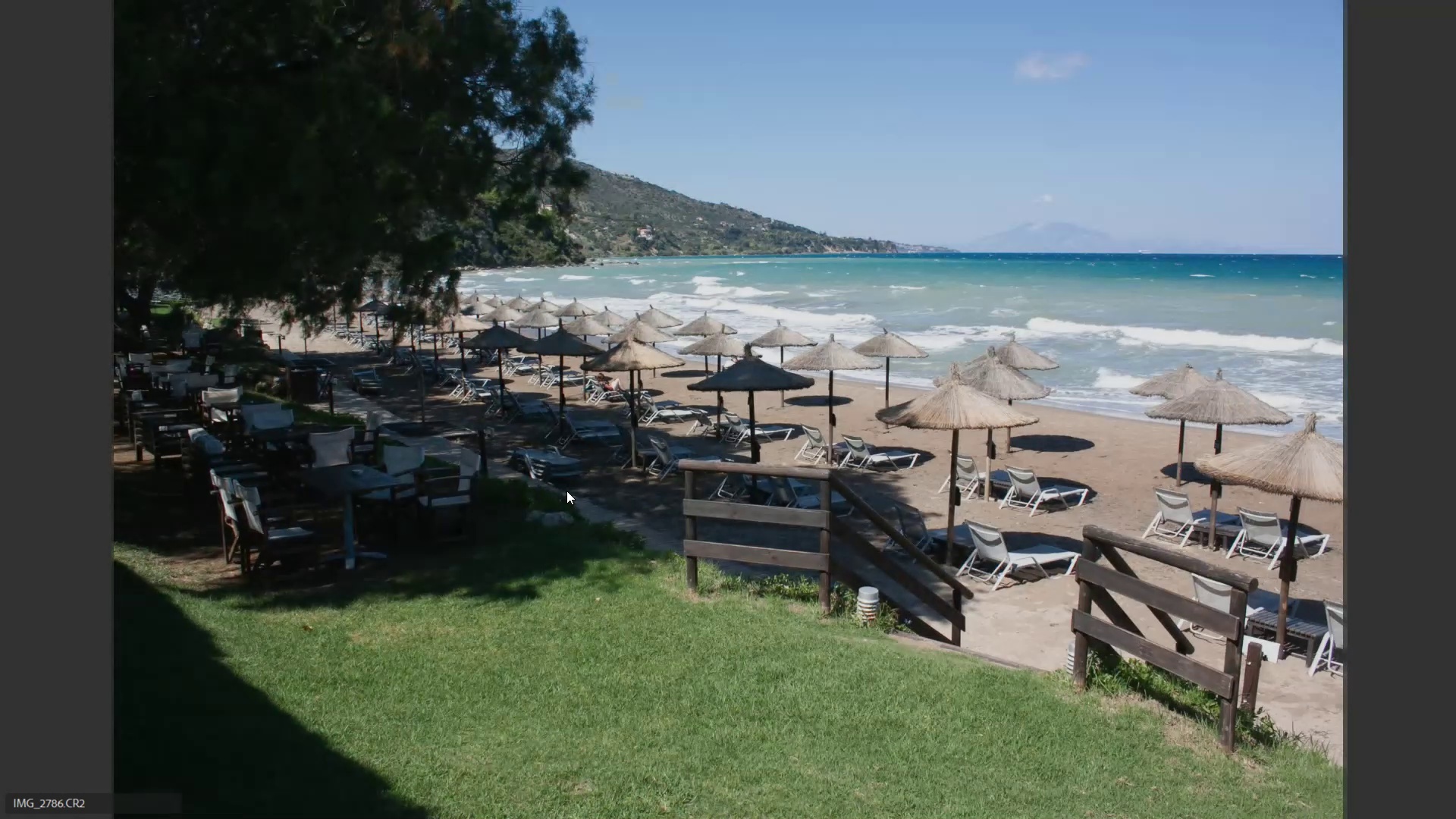 
key(ArrowRight)
 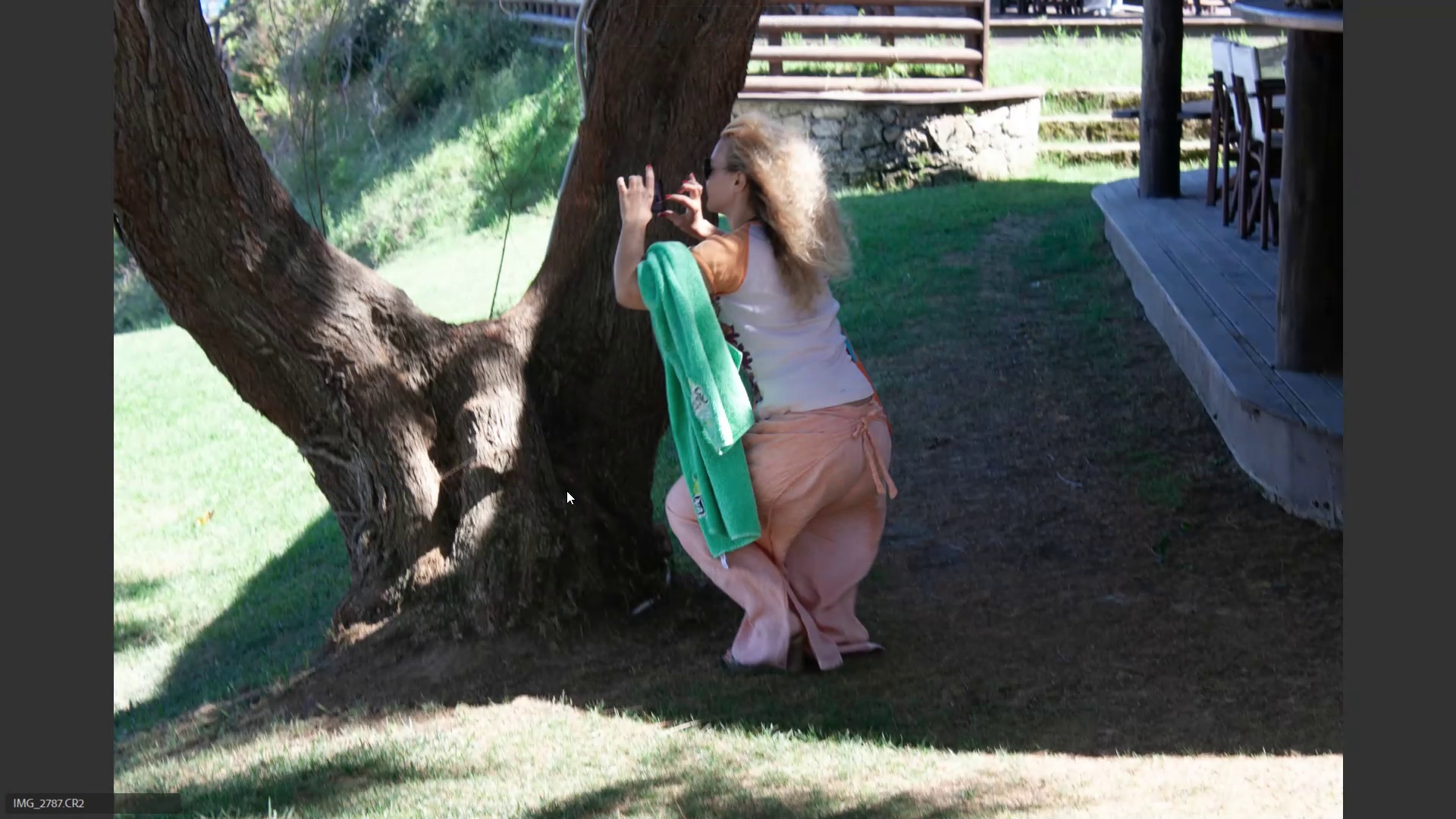 
key(ArrowRight)
 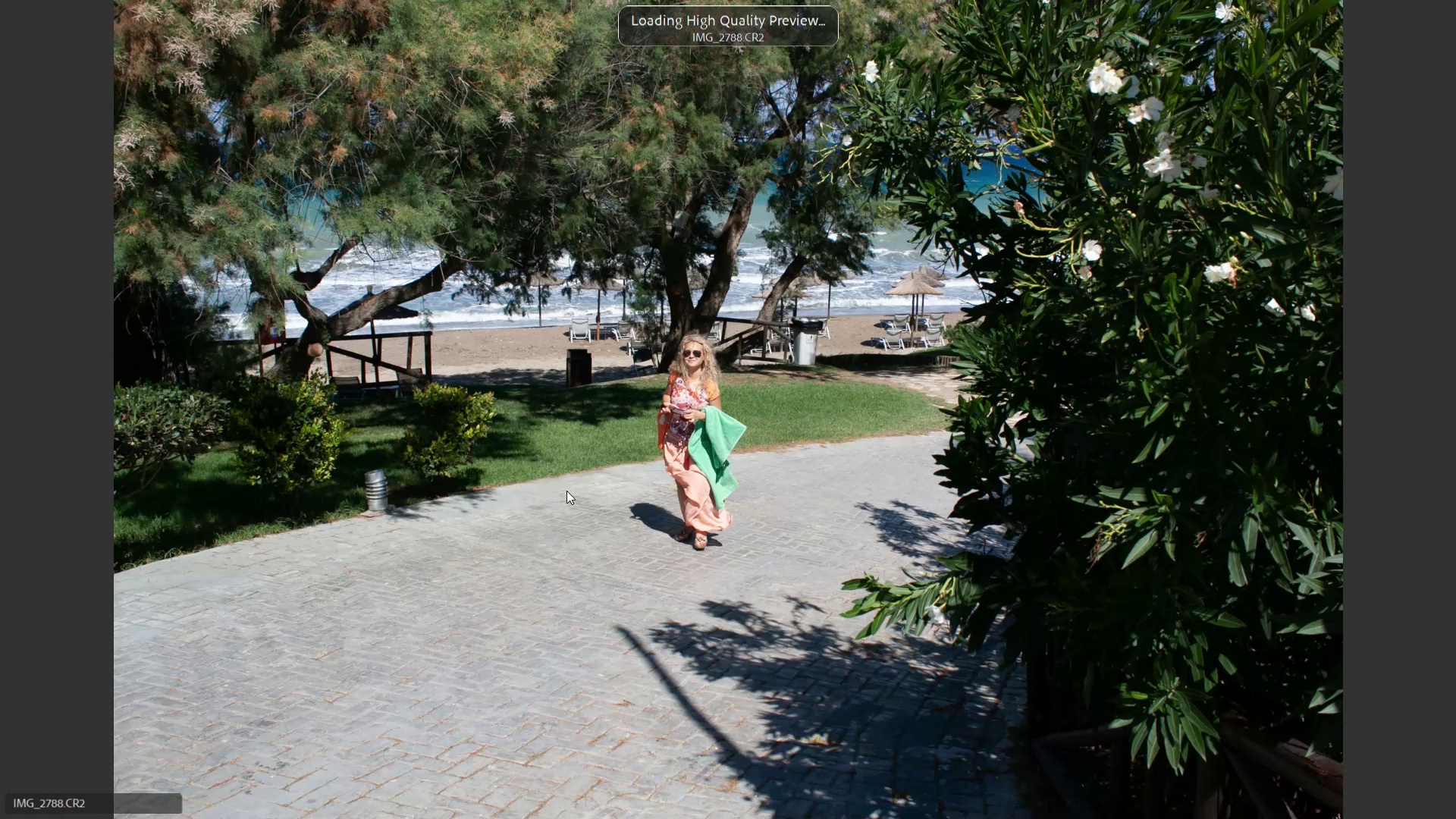 
key(ArrowLeft)
 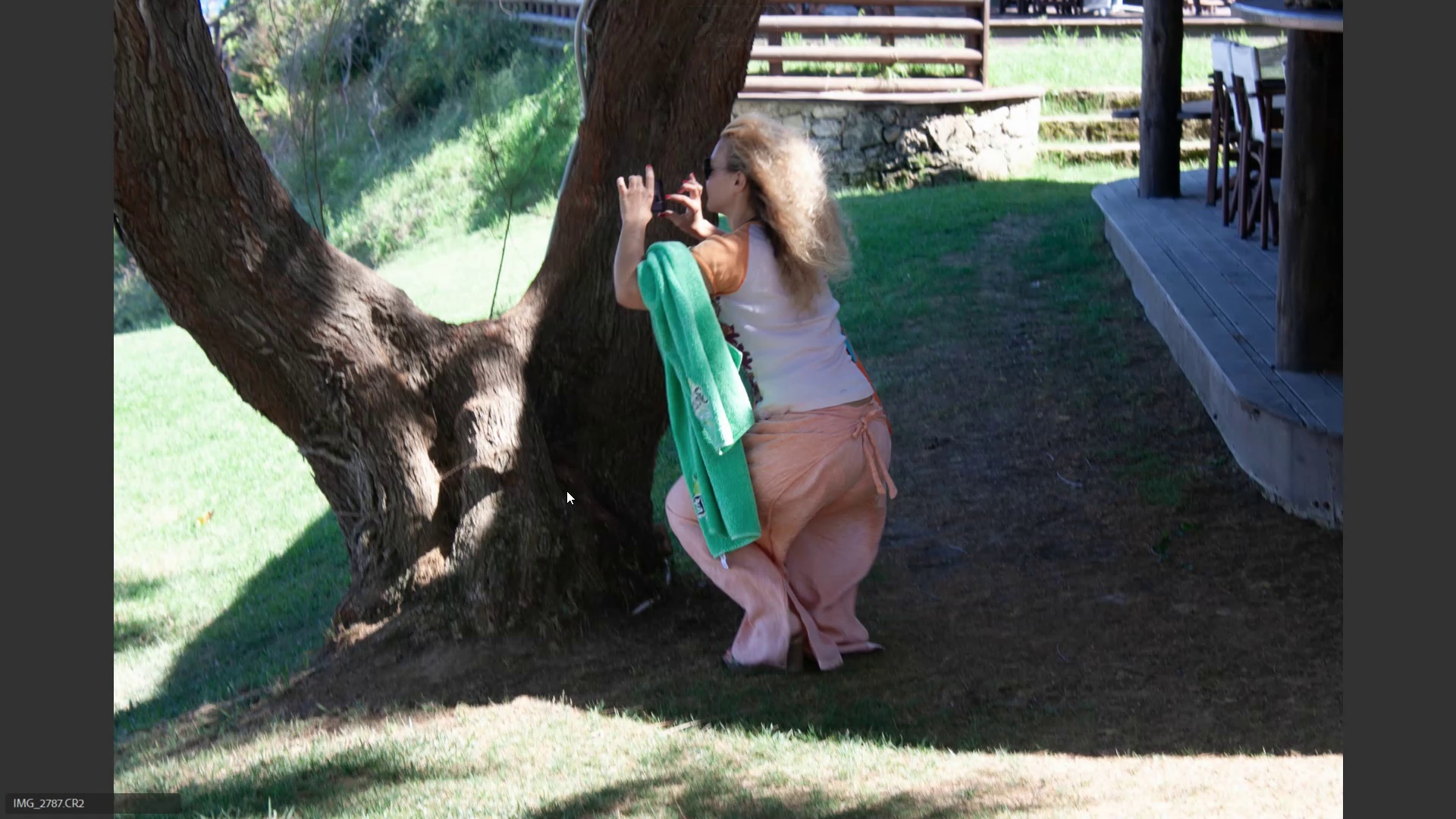 
key(ArrowRight)
 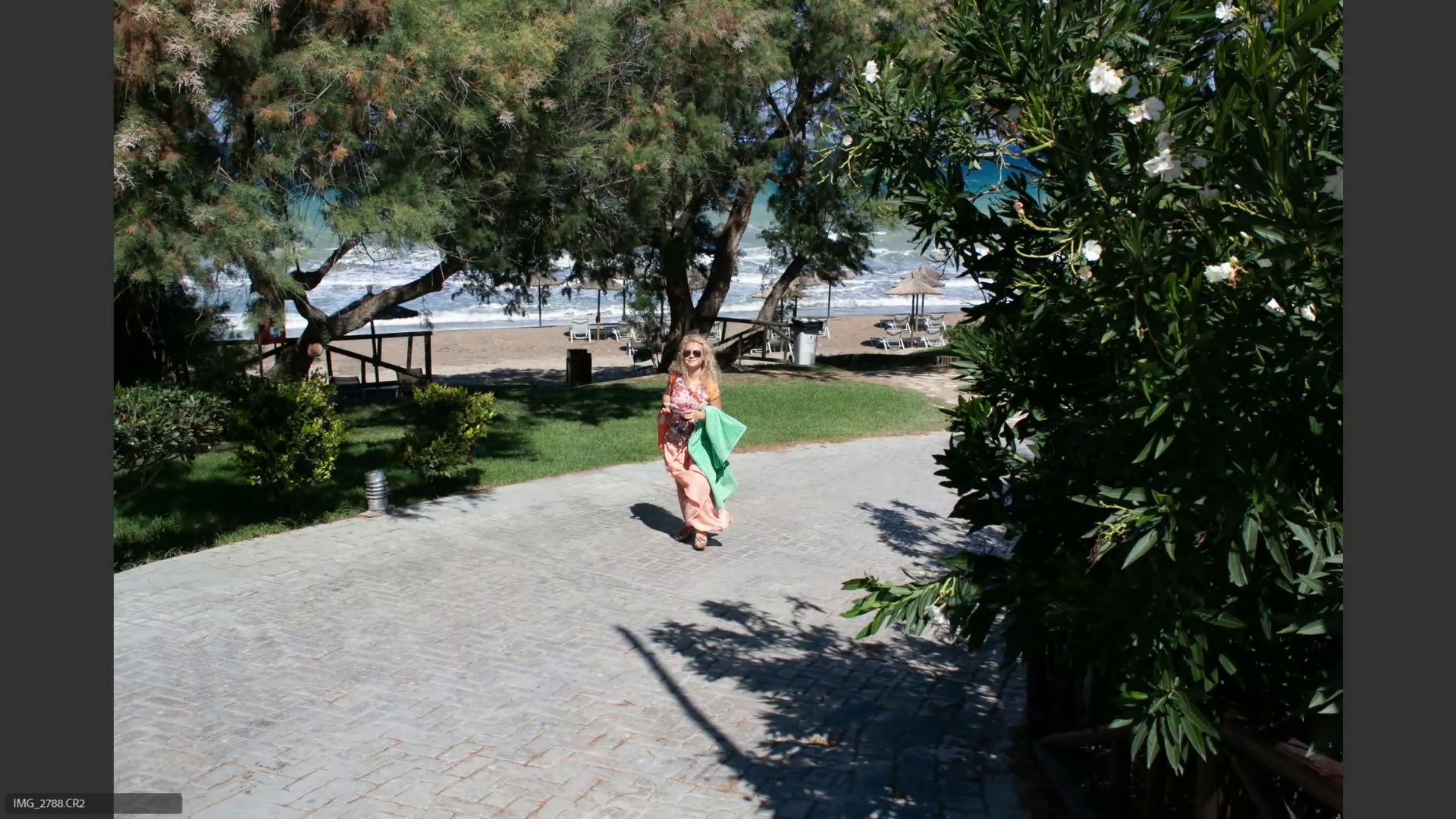 
key(ArrowRight)
 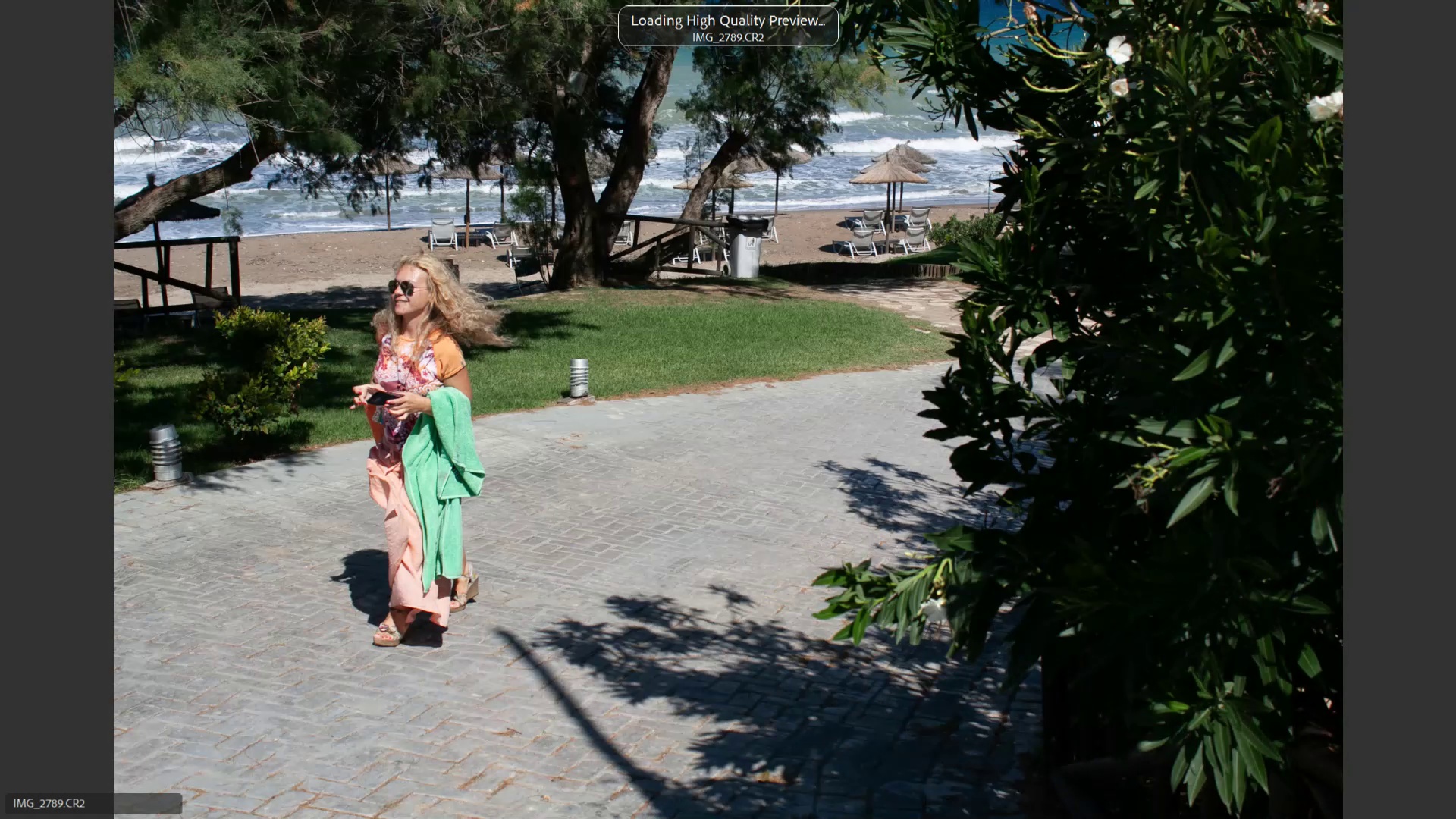 
key(ArrowLeft)
 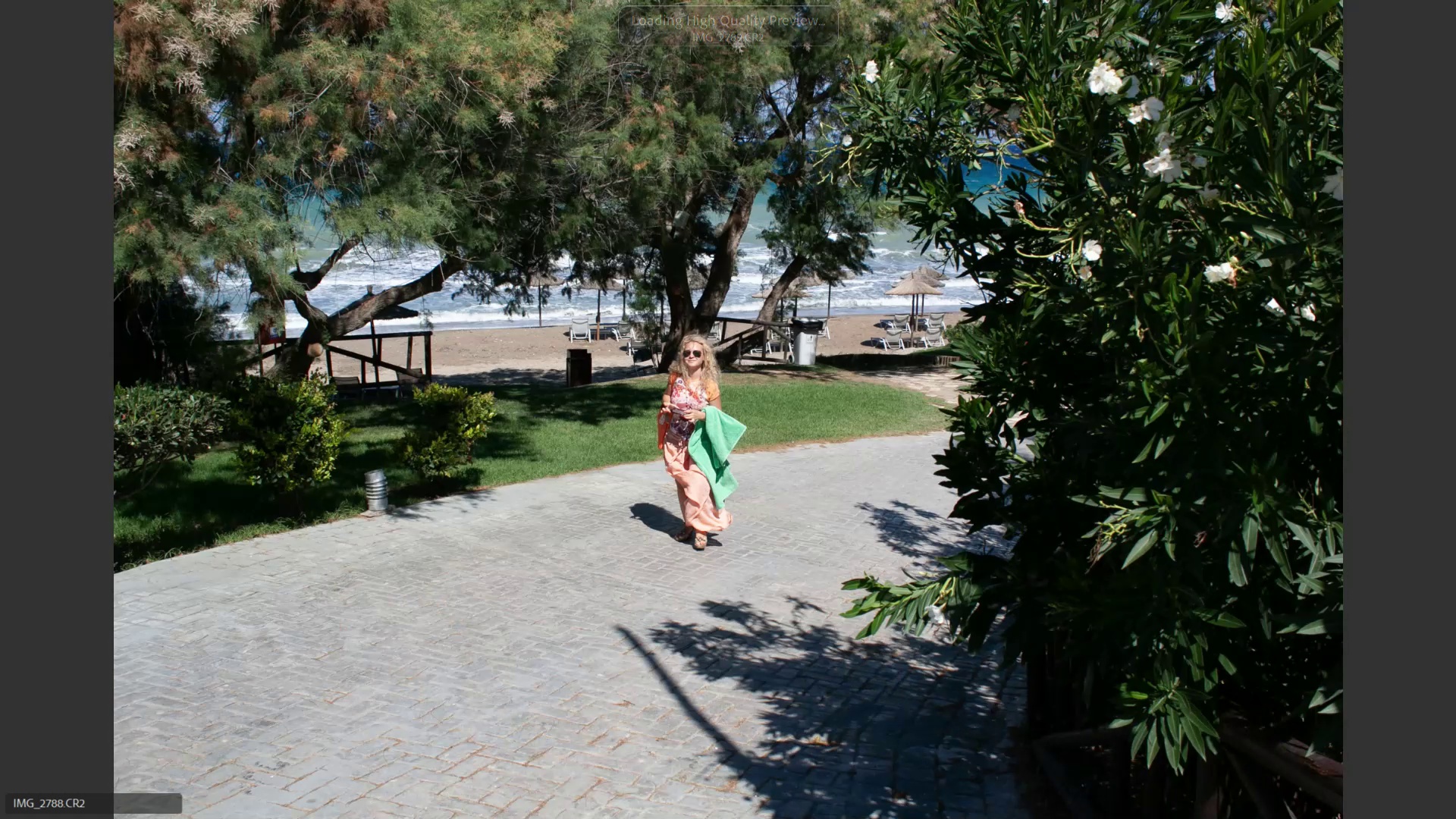 
key(6)
 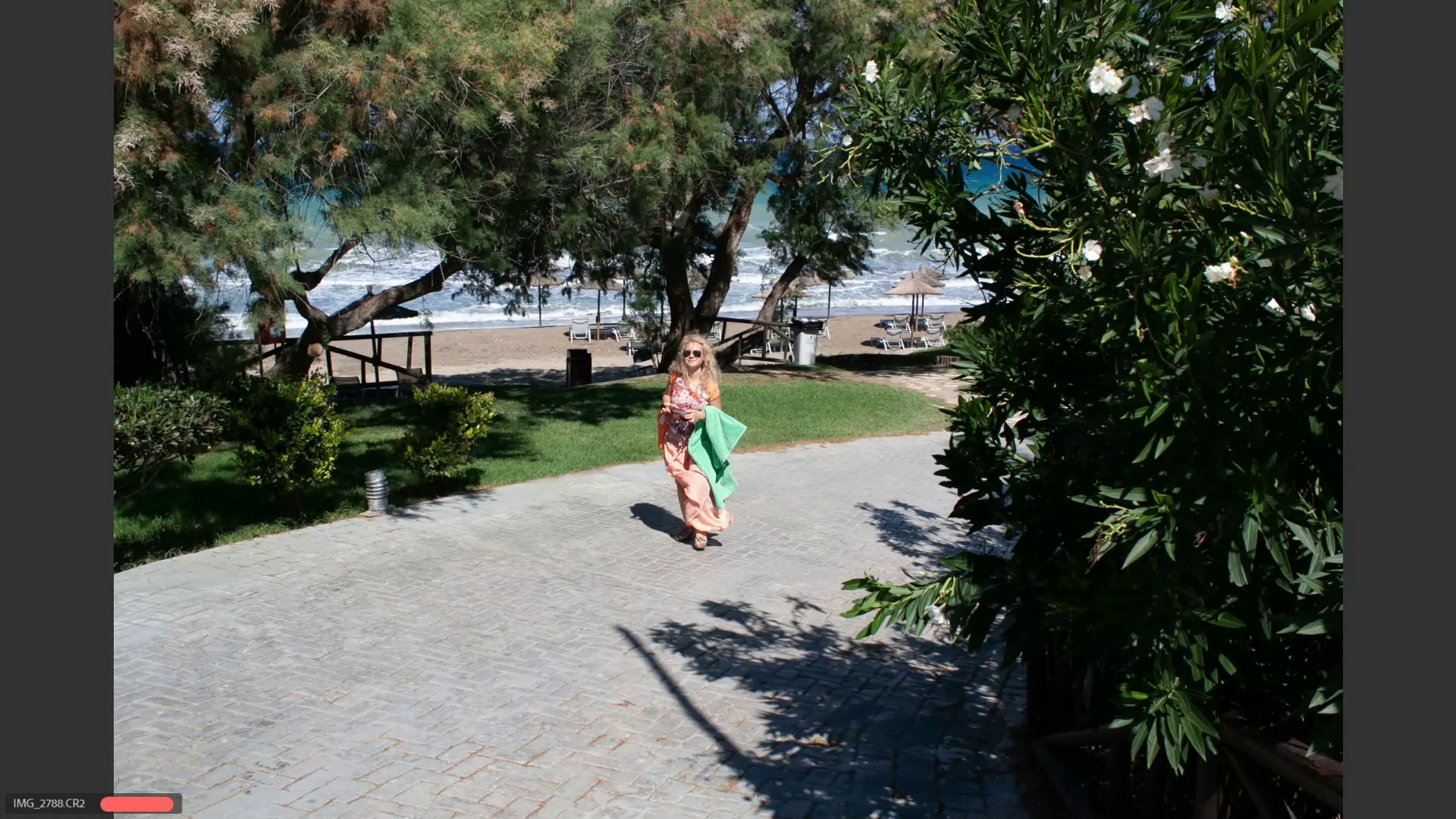 
key(ArrowRight)
 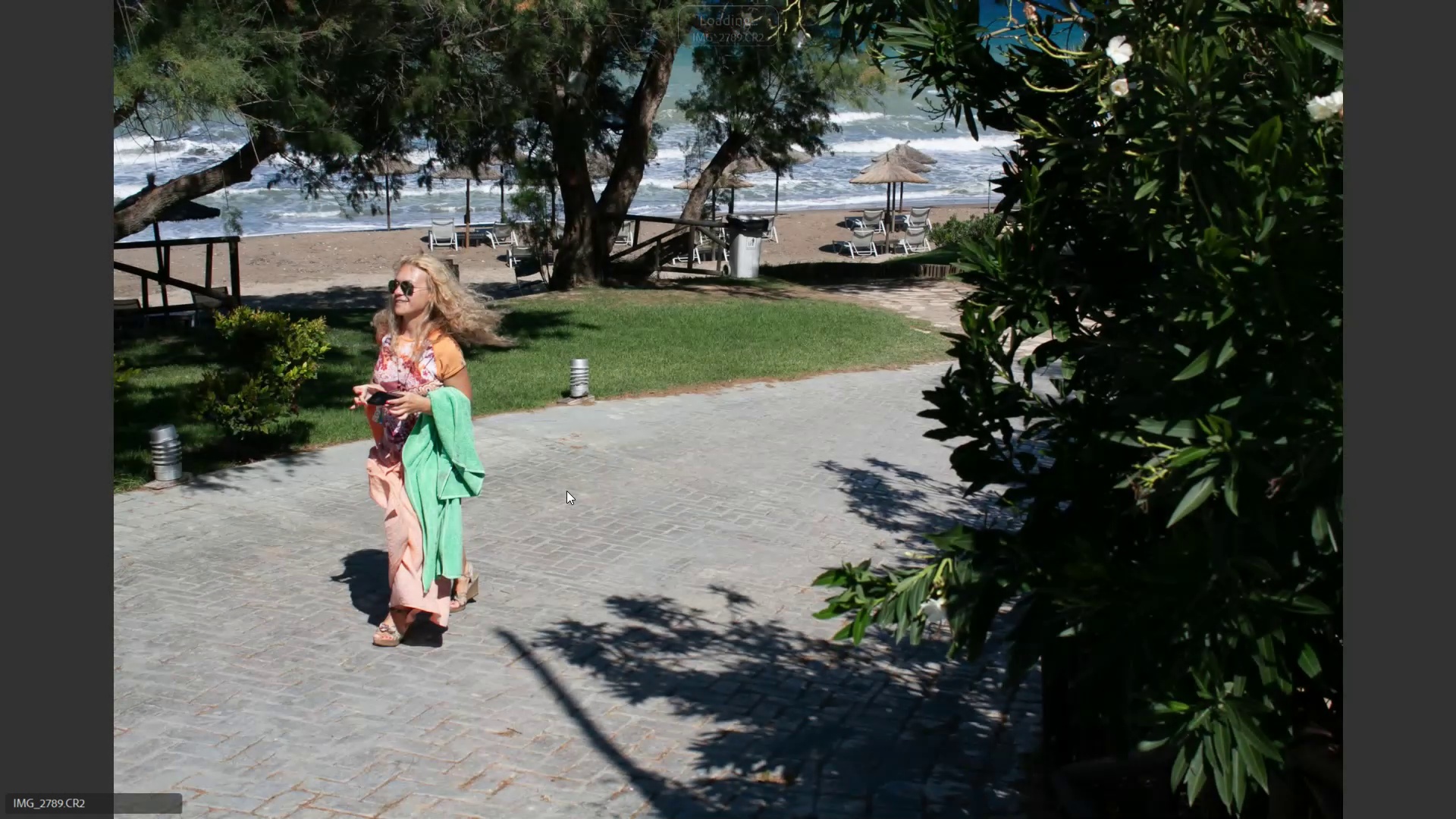 
key(ArrowRight)
 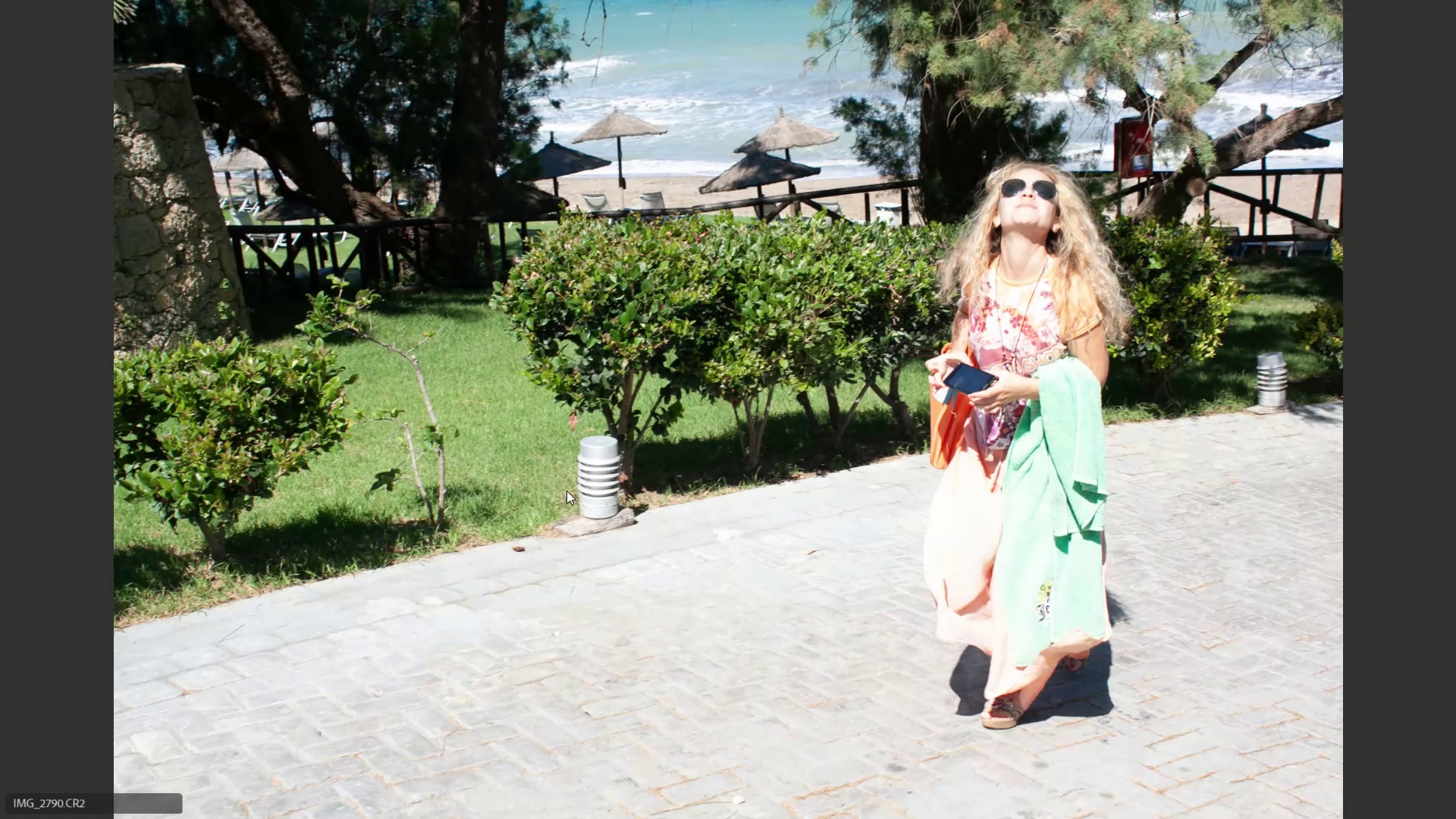 
key(ArrowRight)
 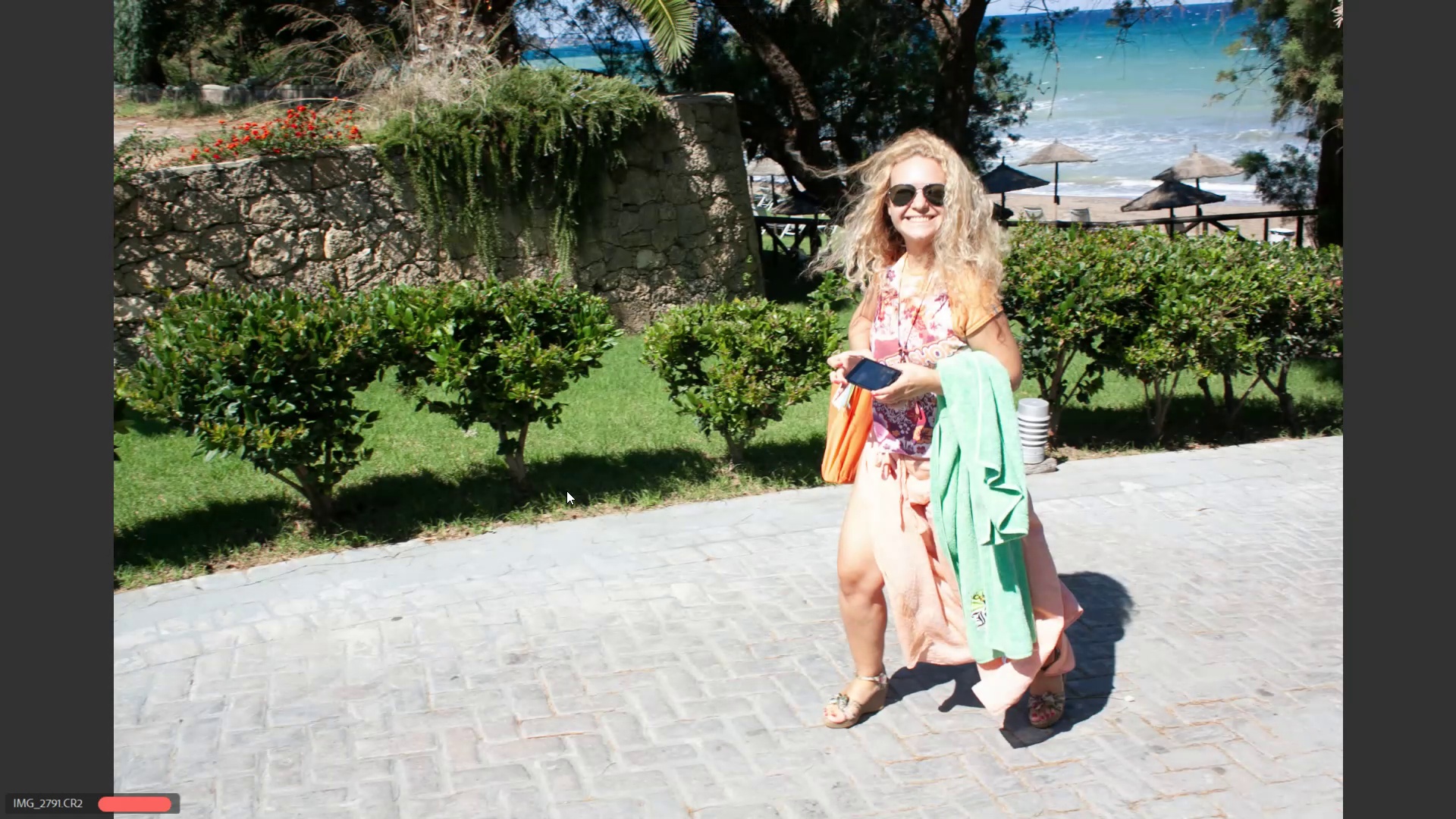 
key(ArrowRight)
 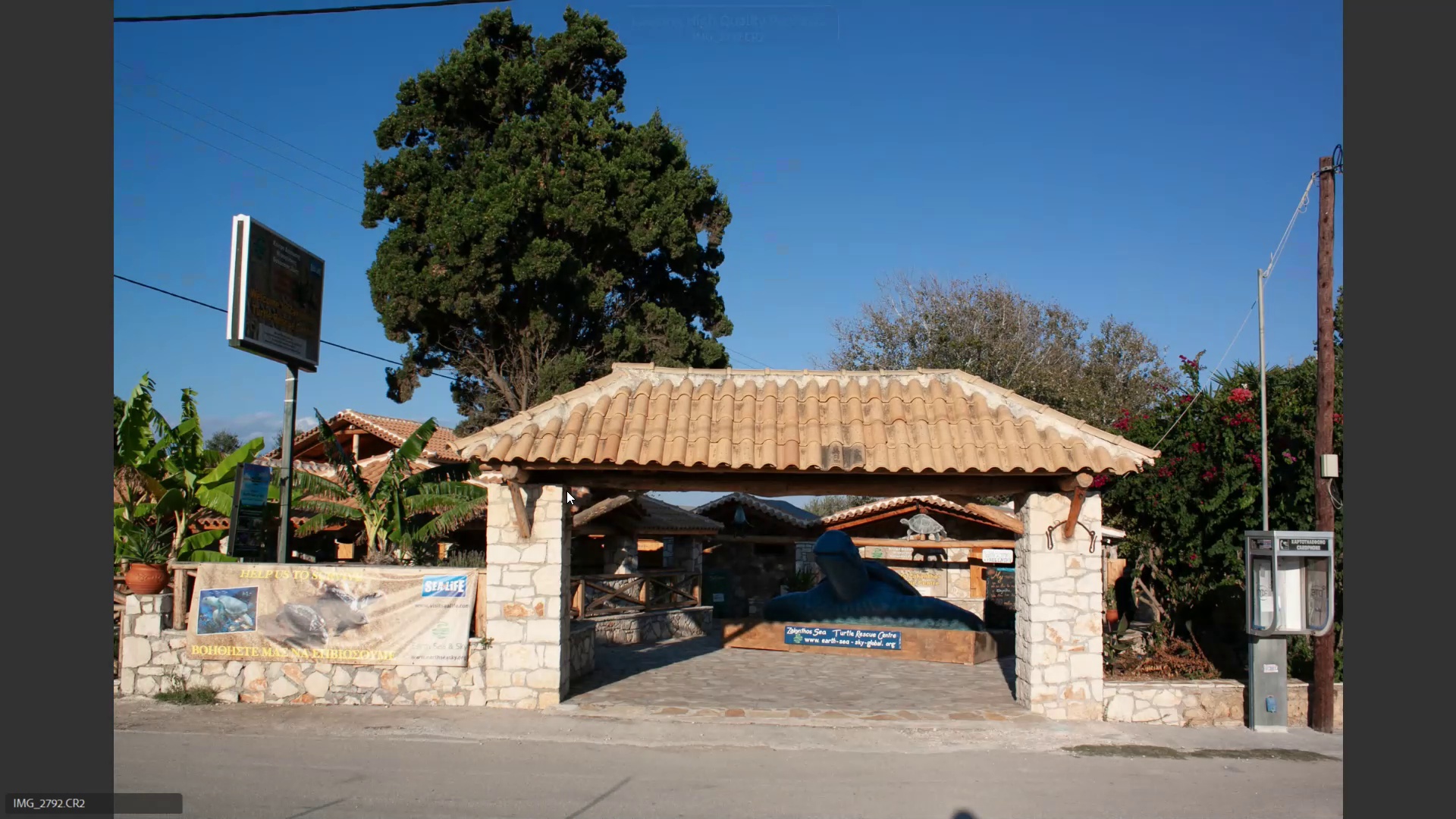 
key(ArrowLeft)
 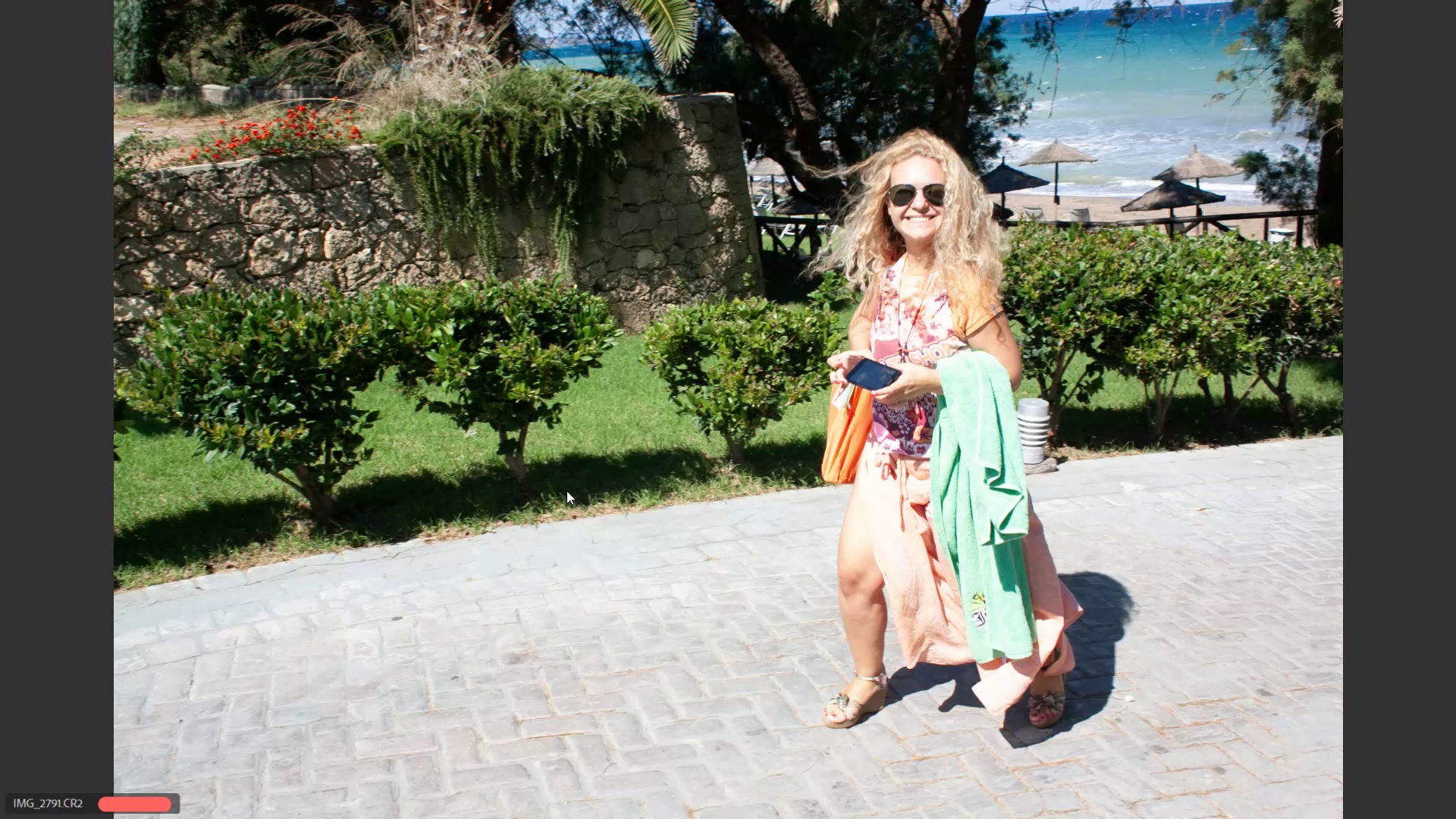 
key(ArrowRight)
 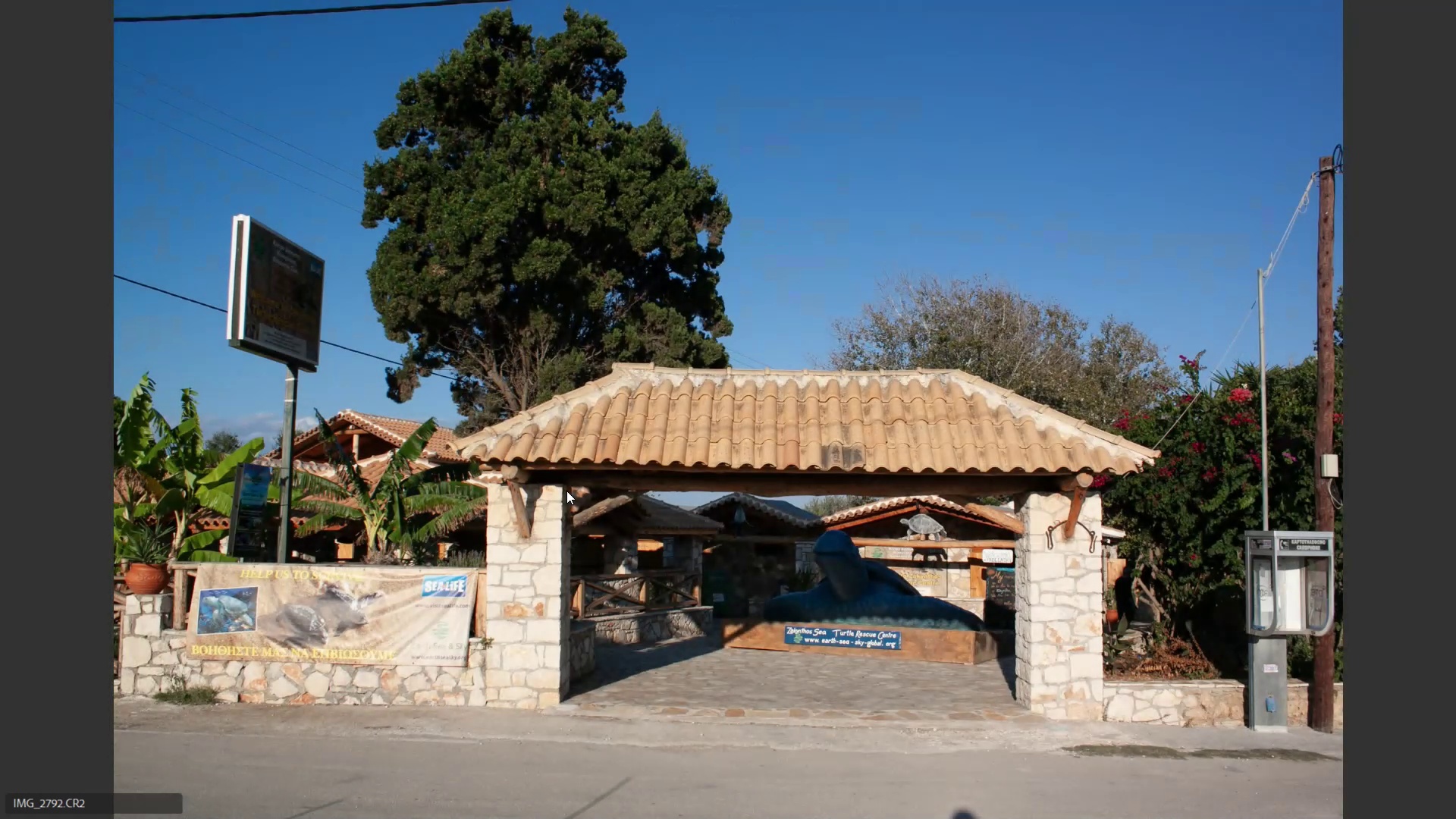 
key(ArrowRight)
 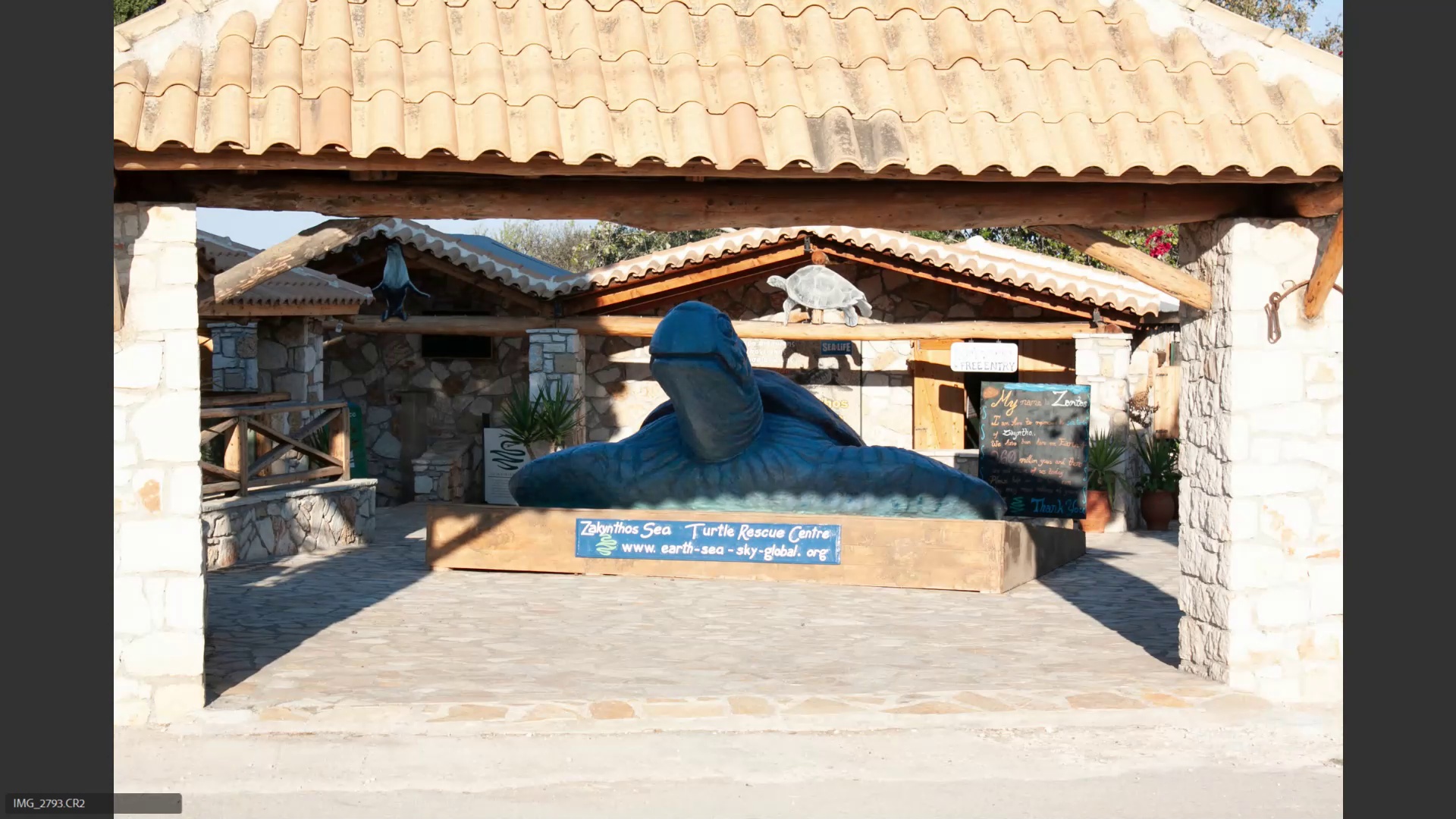 
key(6)
 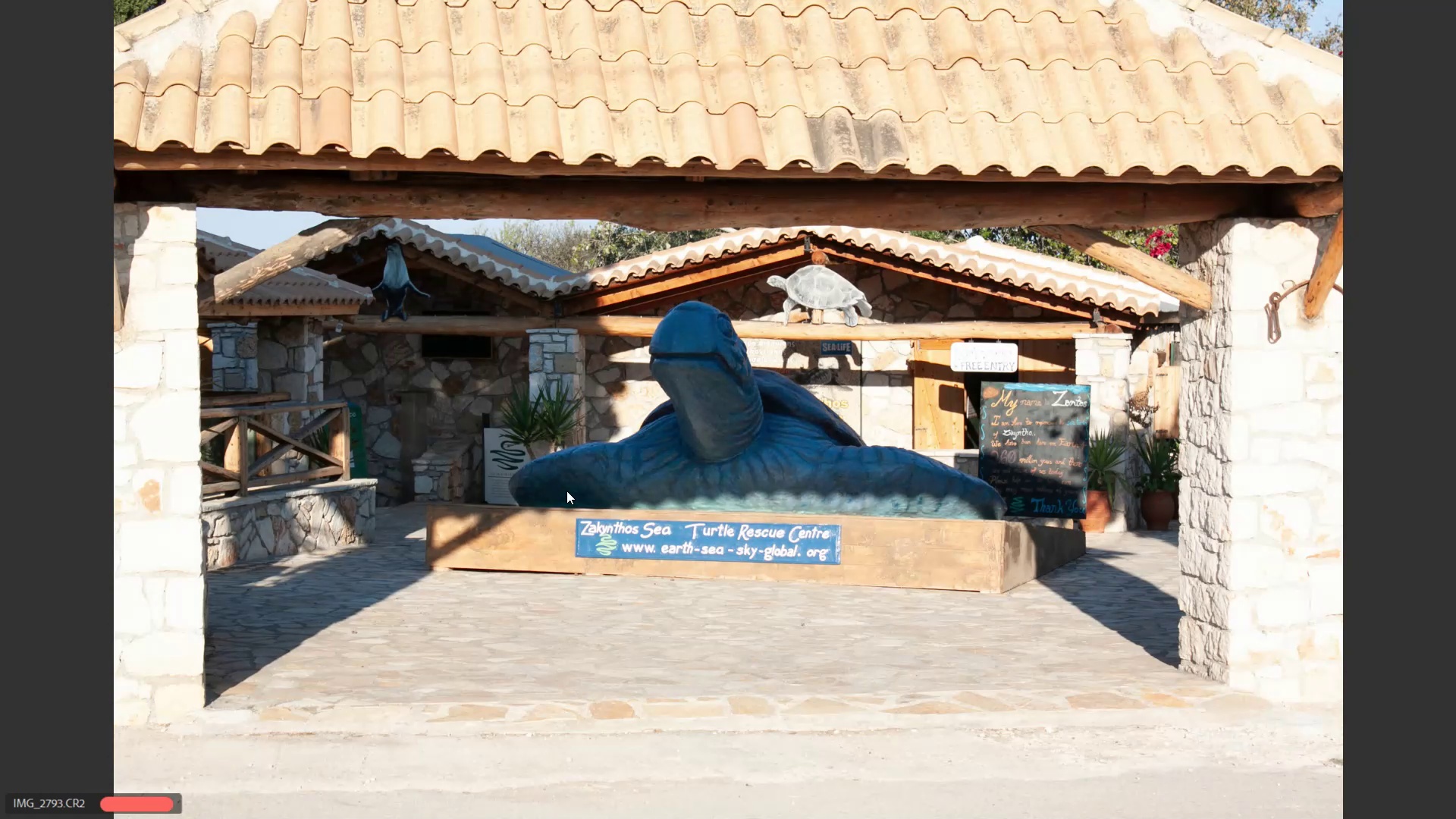 
key(ArrowRight)
 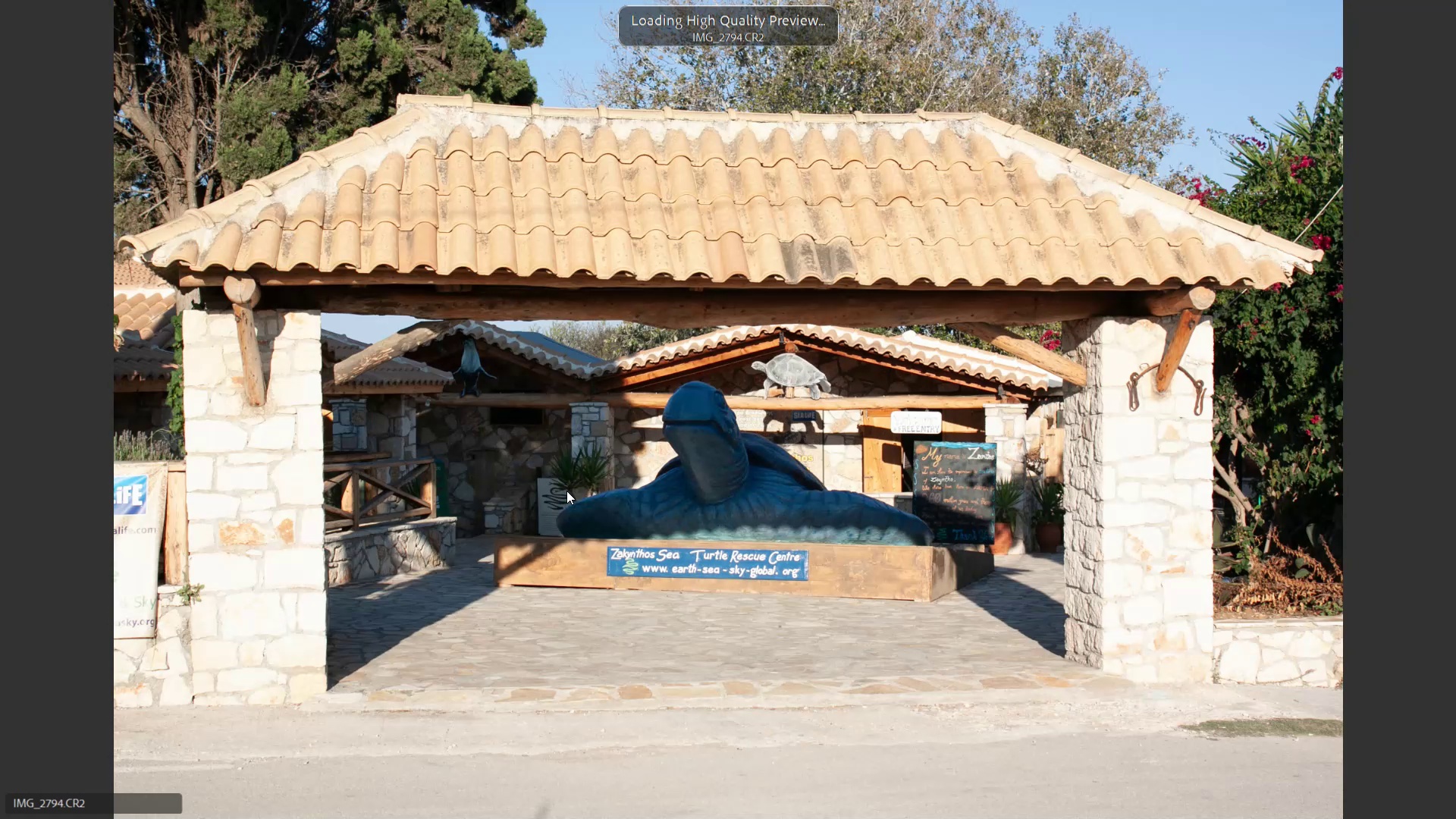 
key(ArrowRight)
 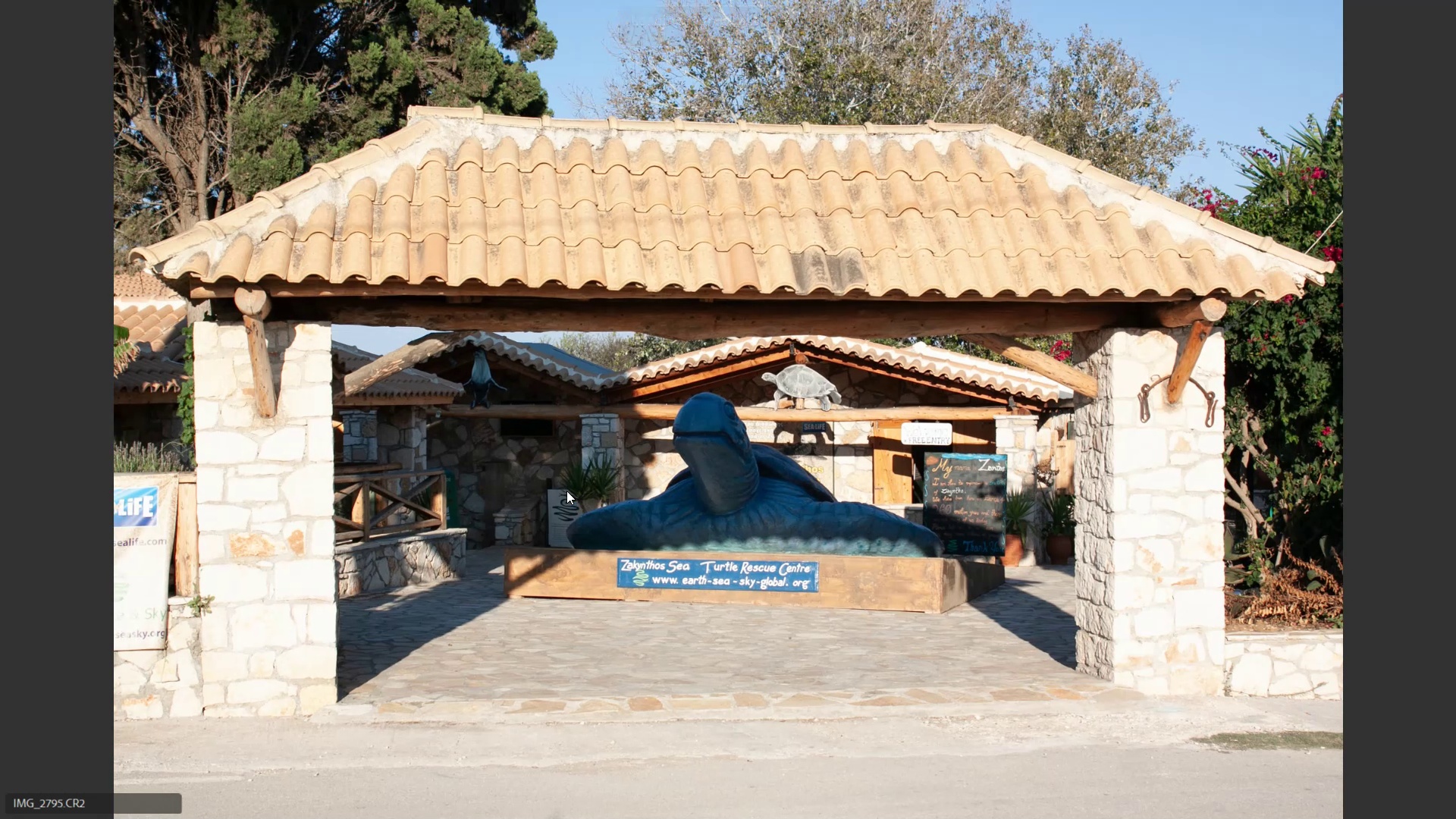 
key(ArrowLeft)
 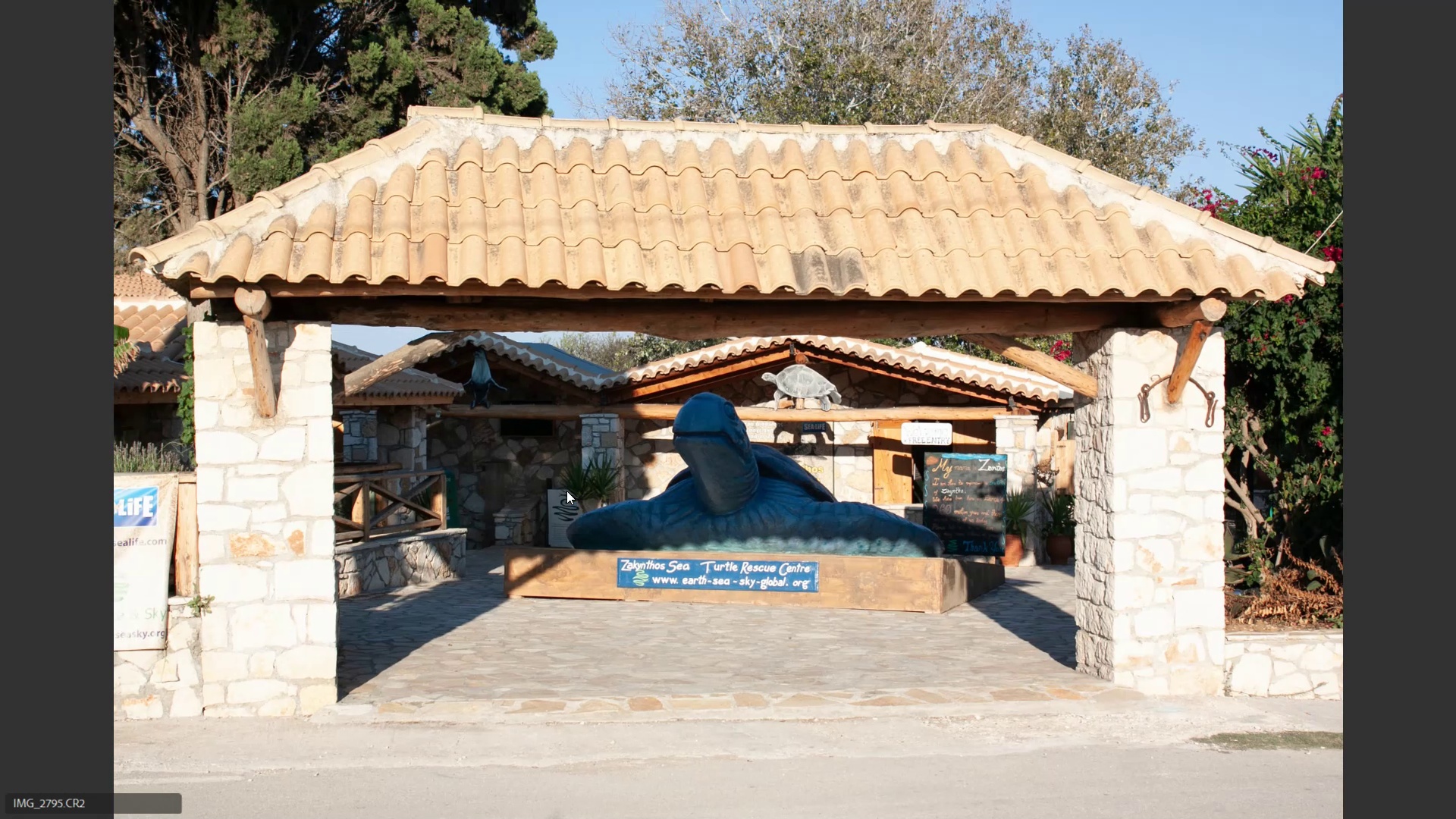 
key(ArrowLeft)
 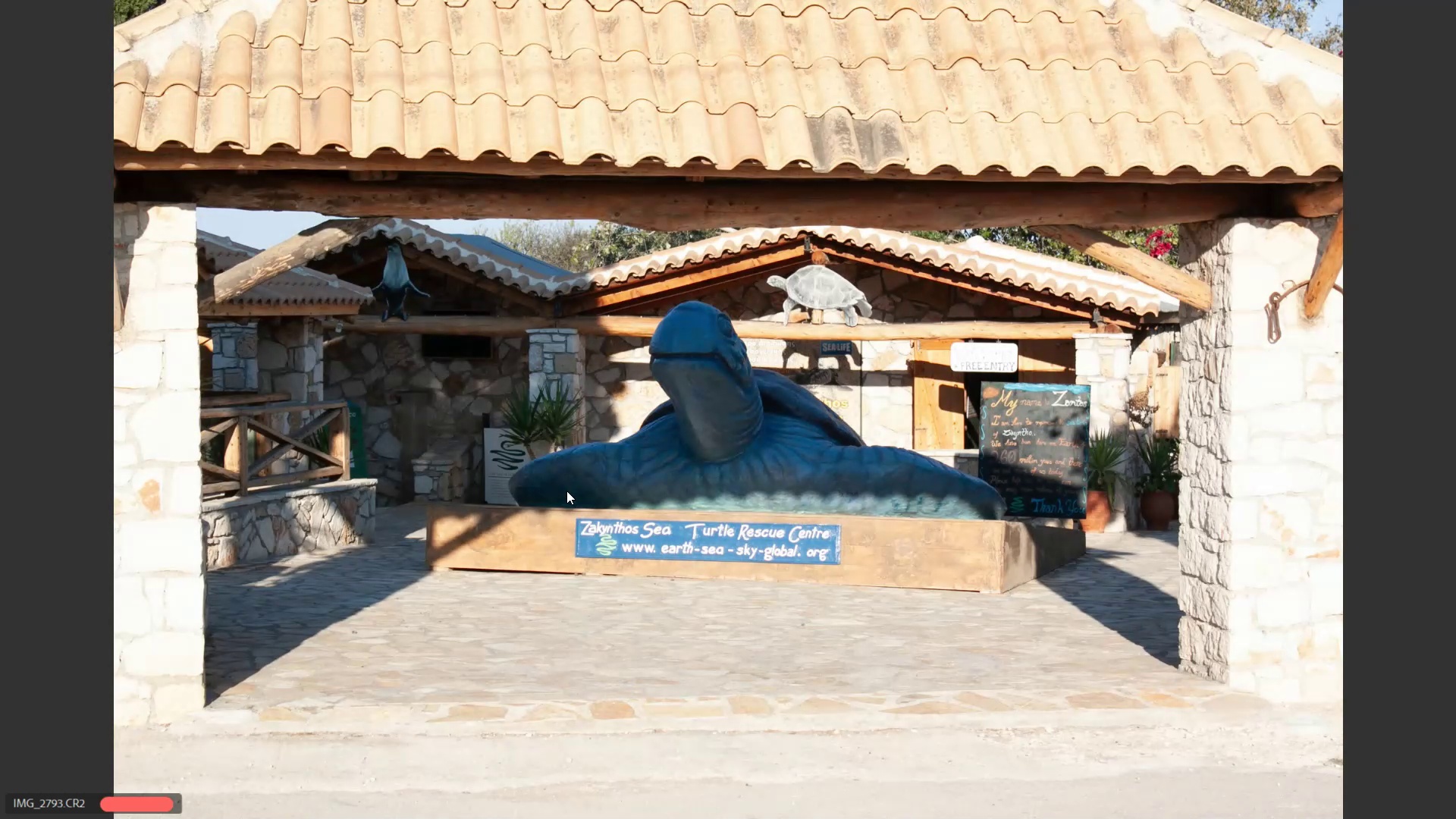 
key(6)
 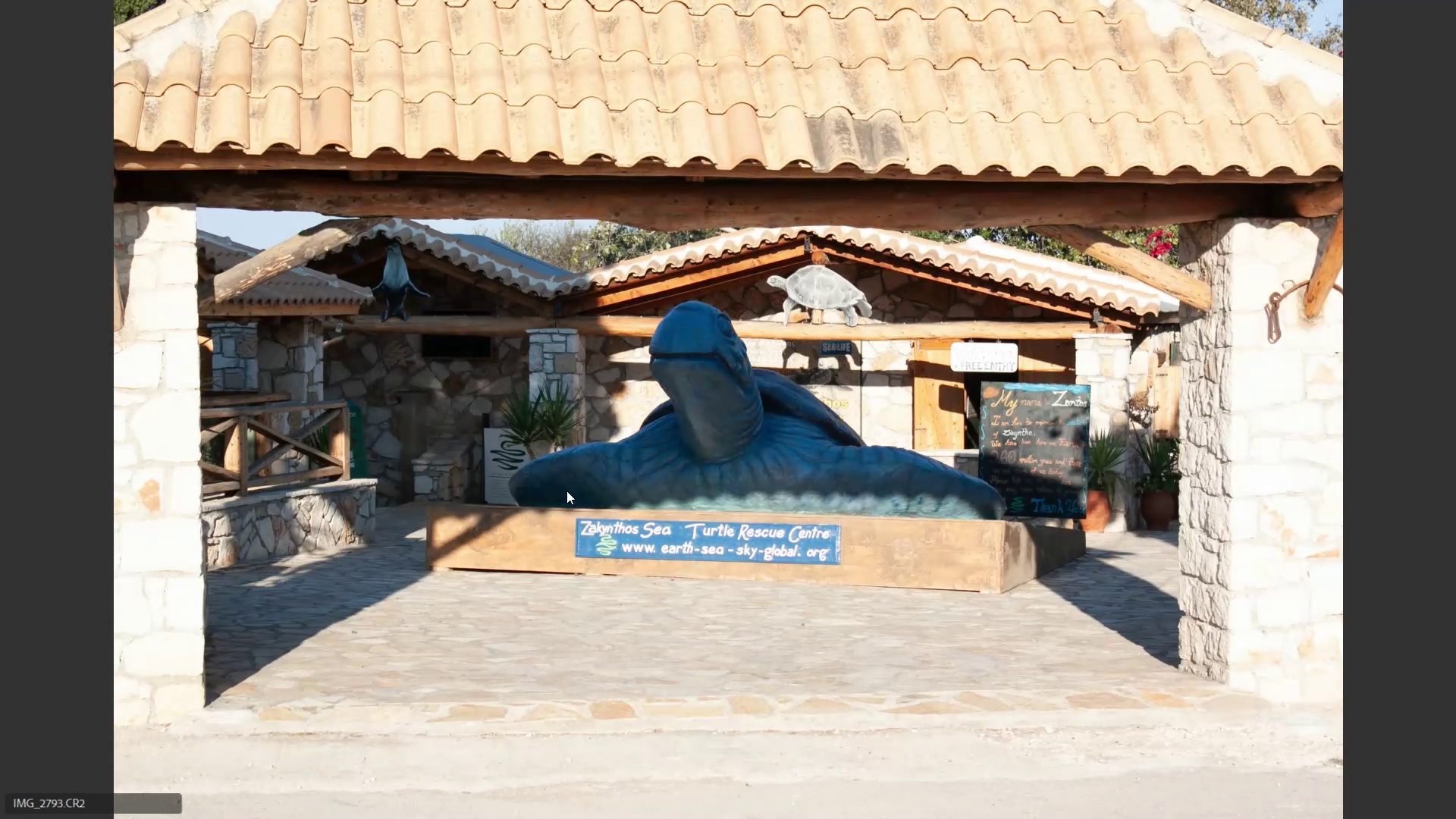 
key(ArrowRight)
 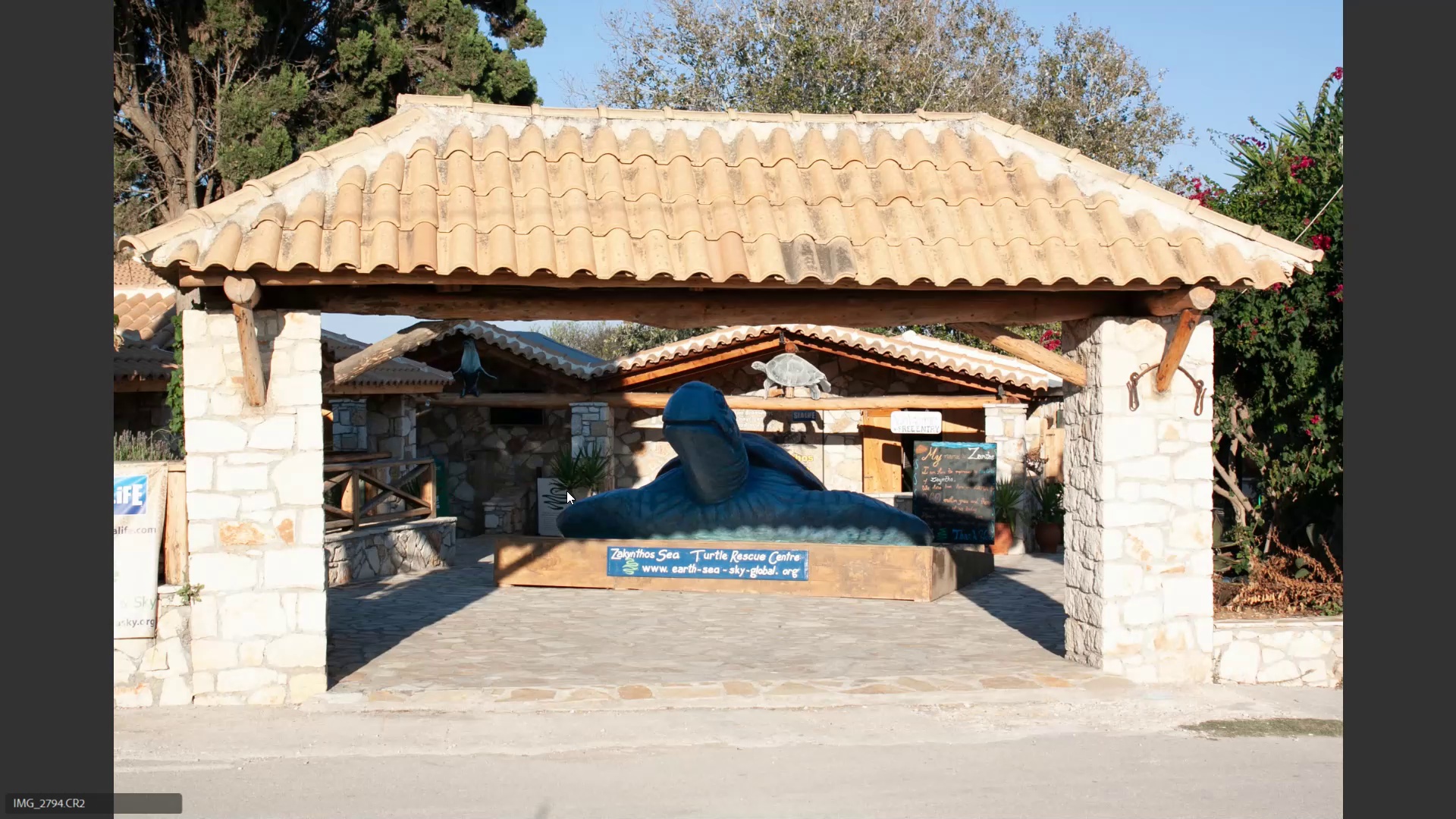 
key(6)
 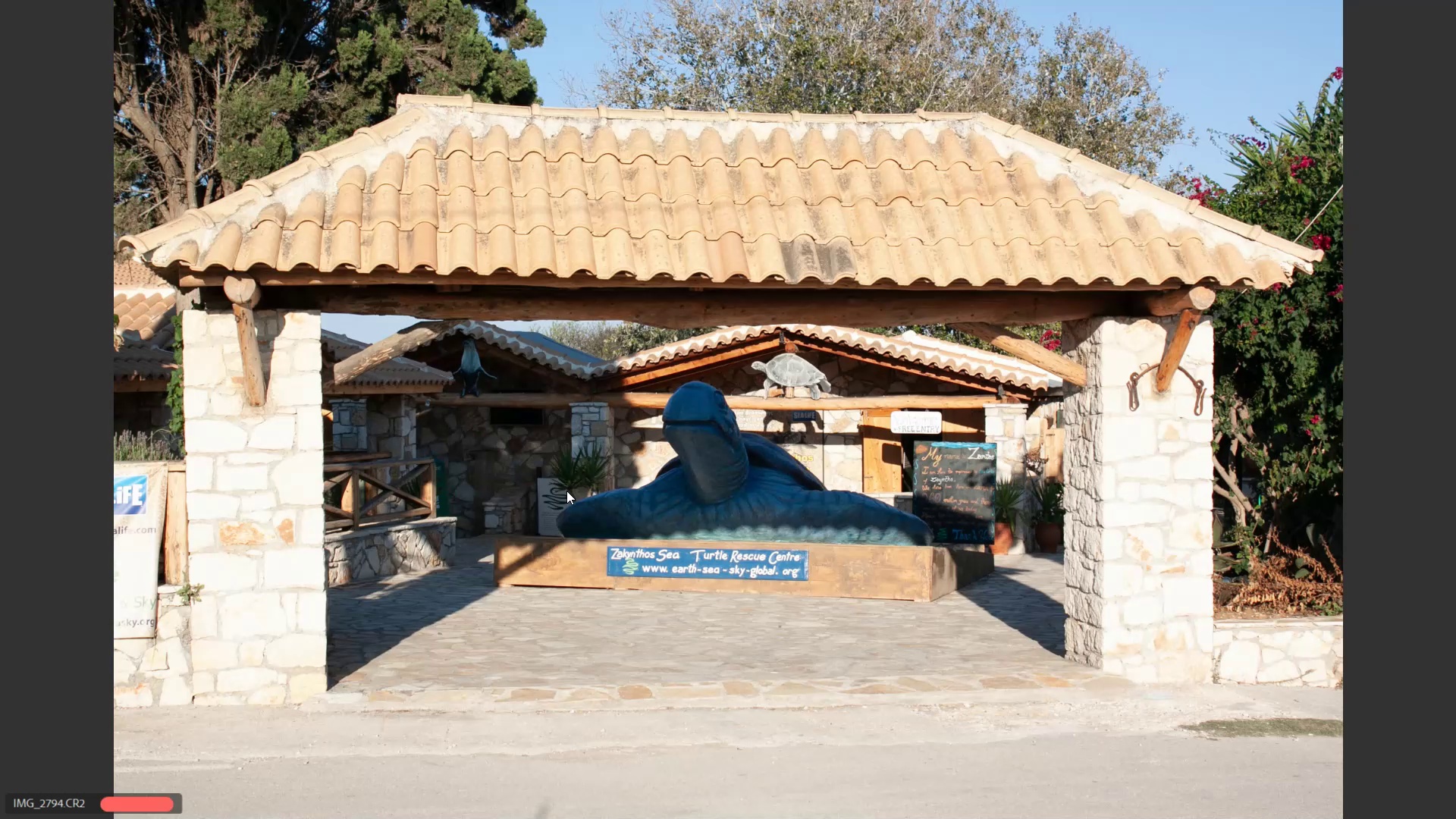 
key(ArrowRight)
 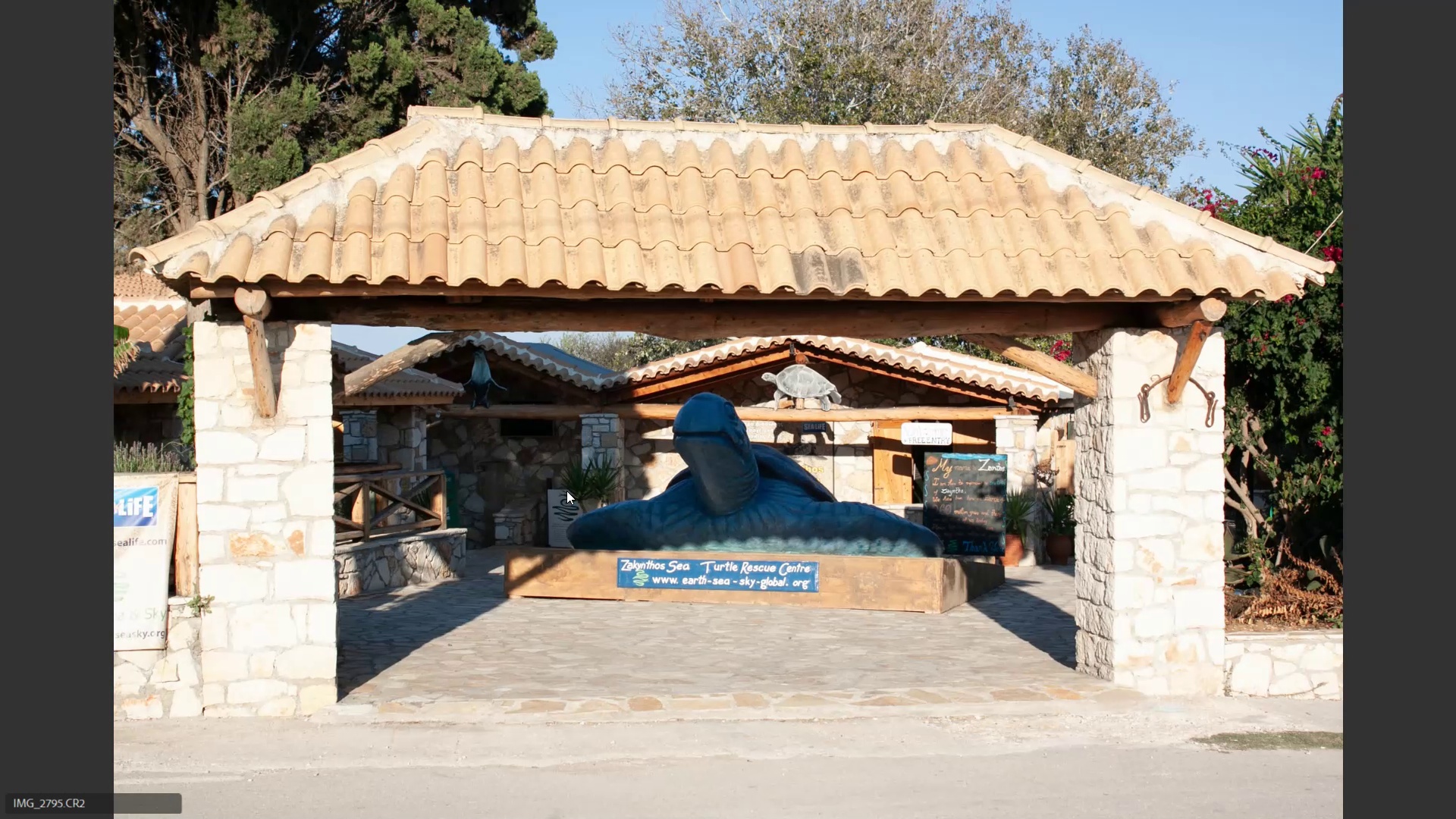 
key(ArrowRight)
 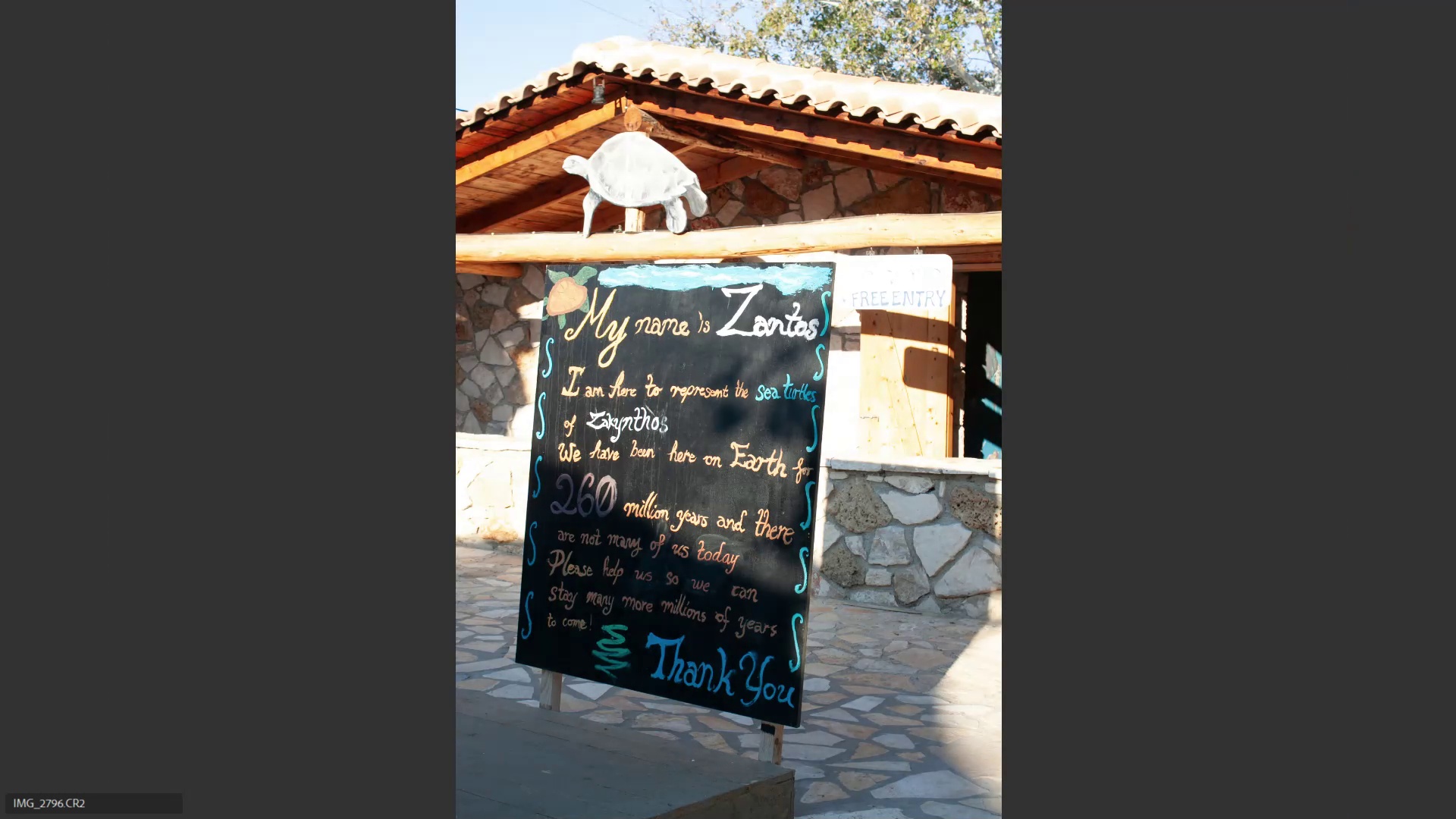 
wait(5.26)
 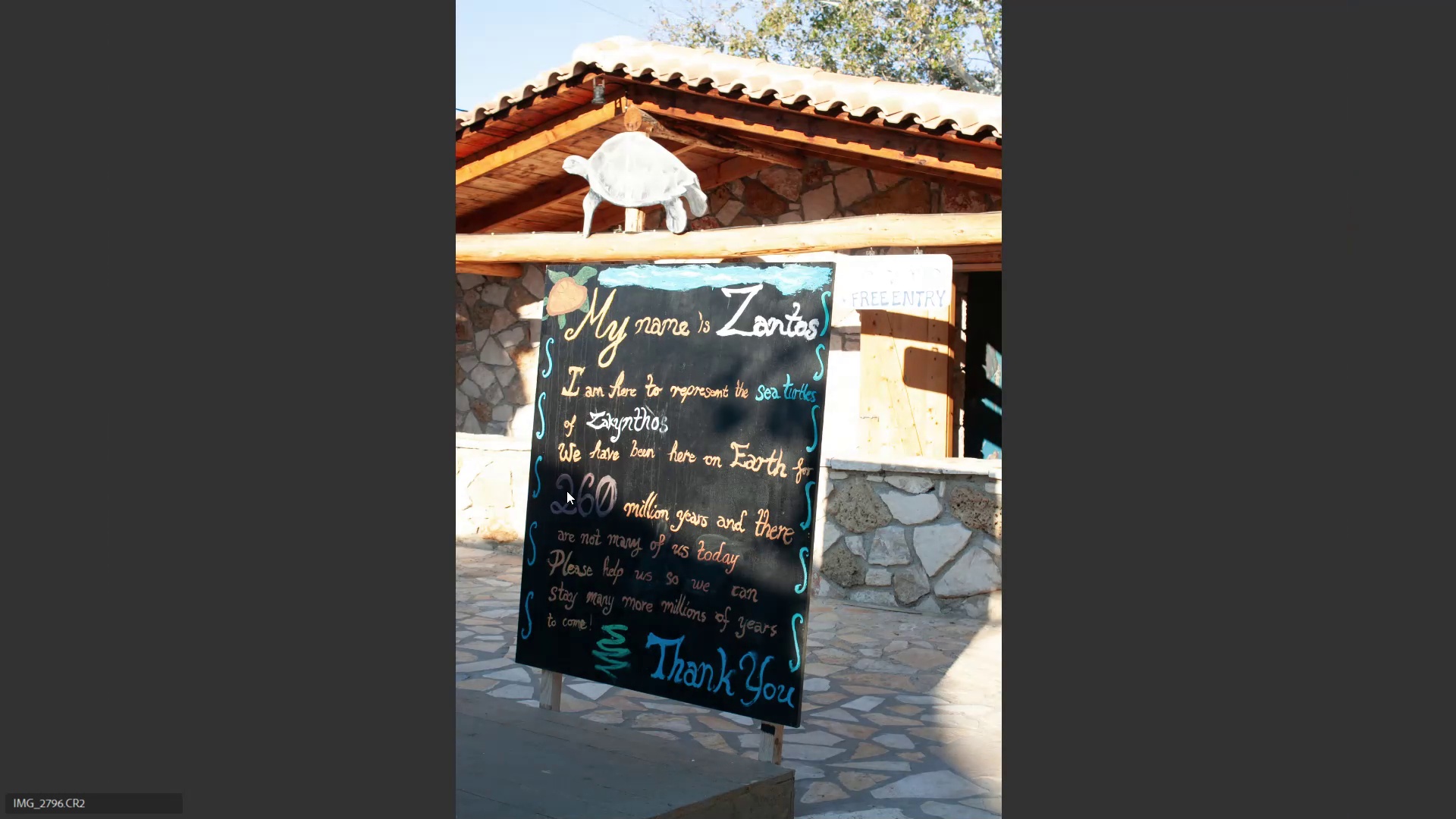 
key(6)
 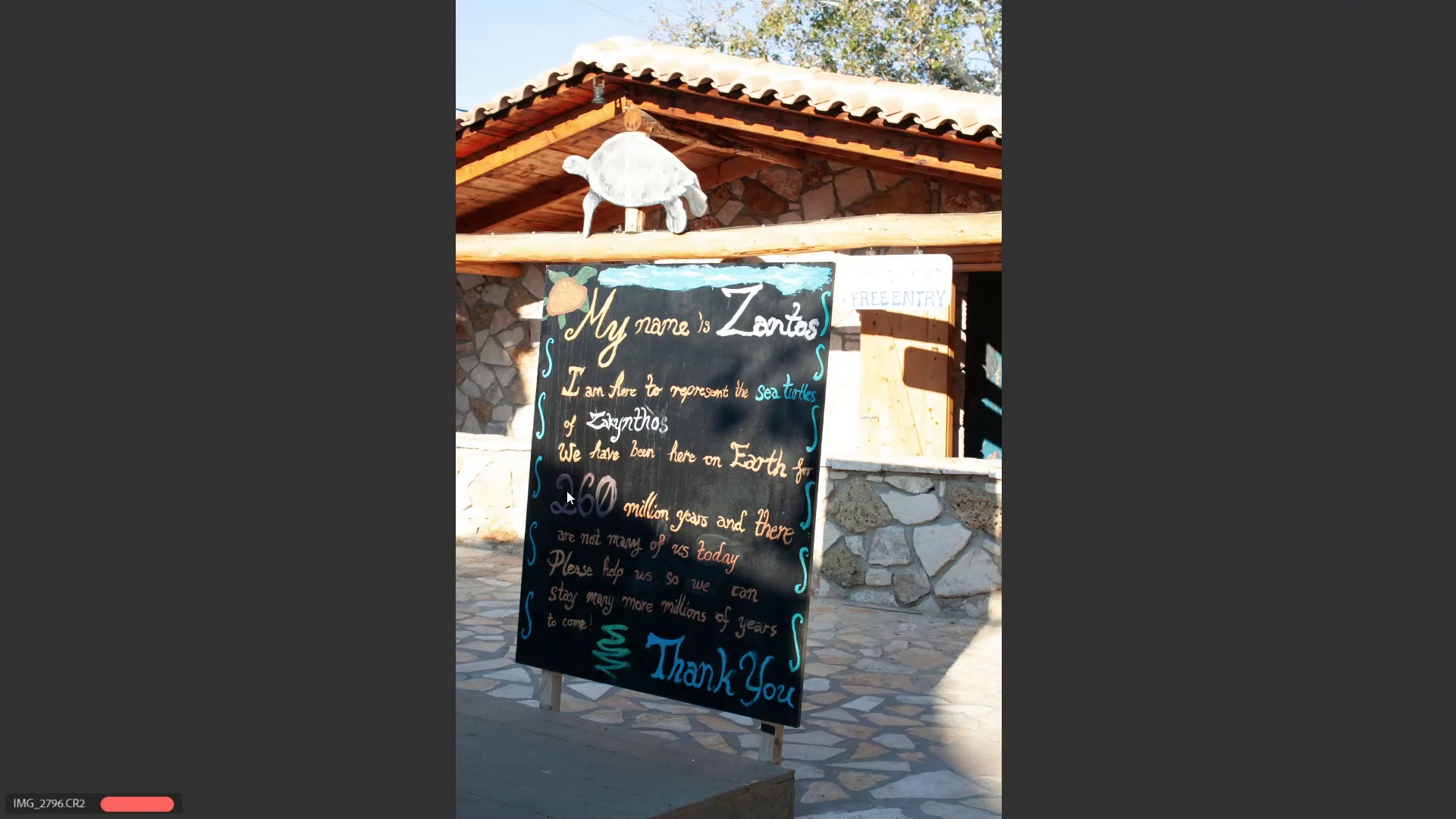 
key(ArrowRight)
 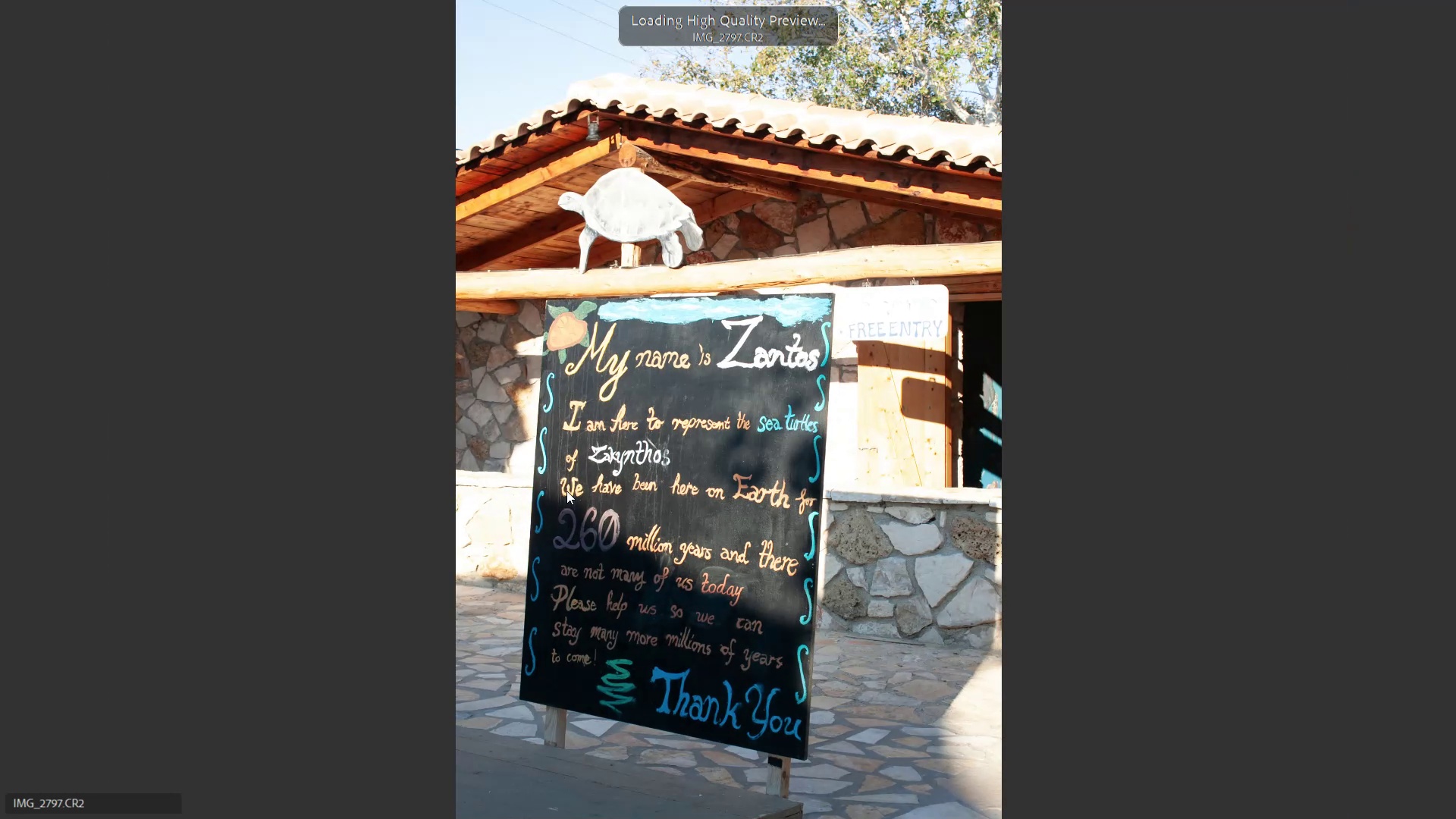 
key(ArrowRight)
 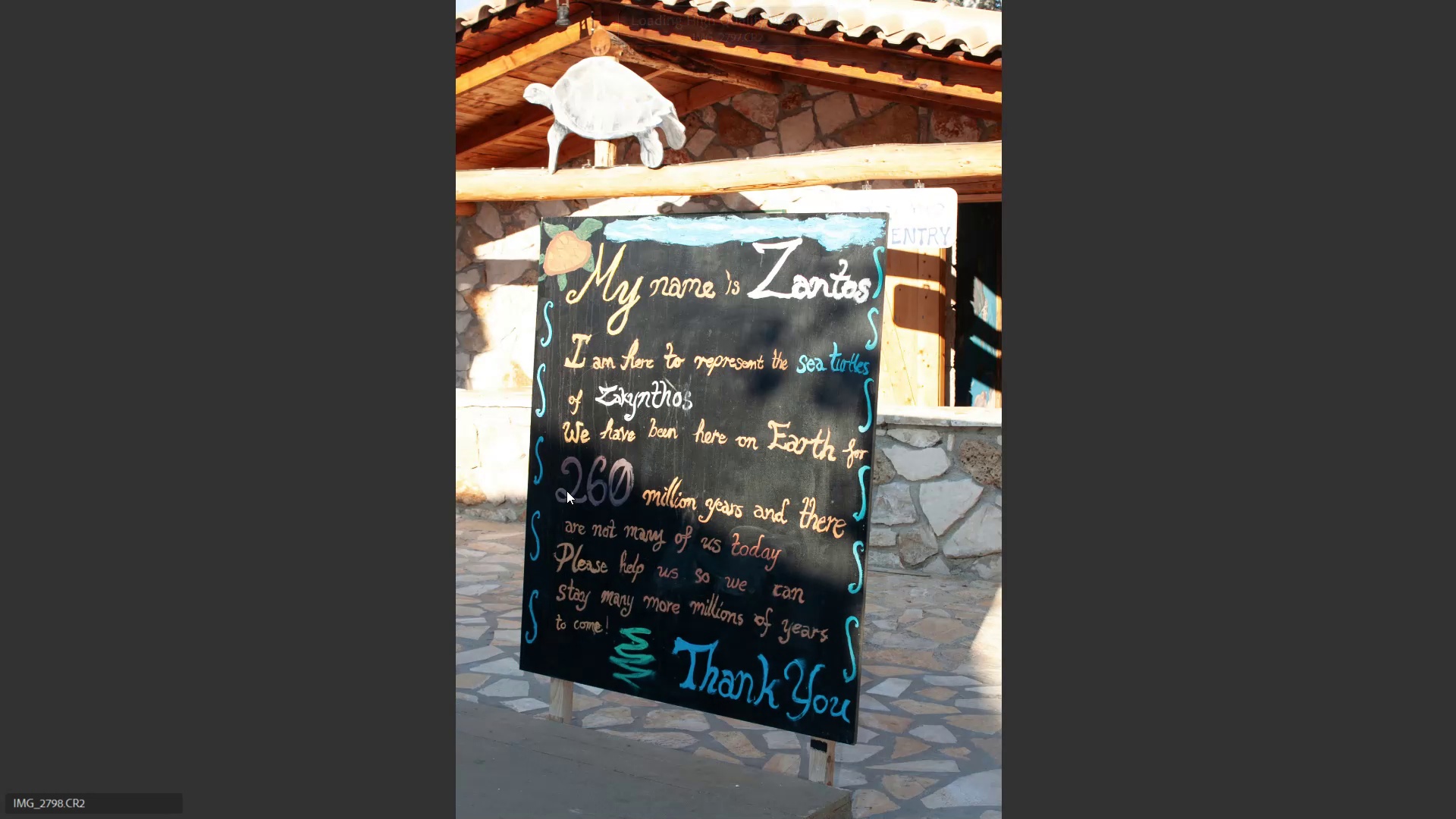 
key(ArrowRight)
 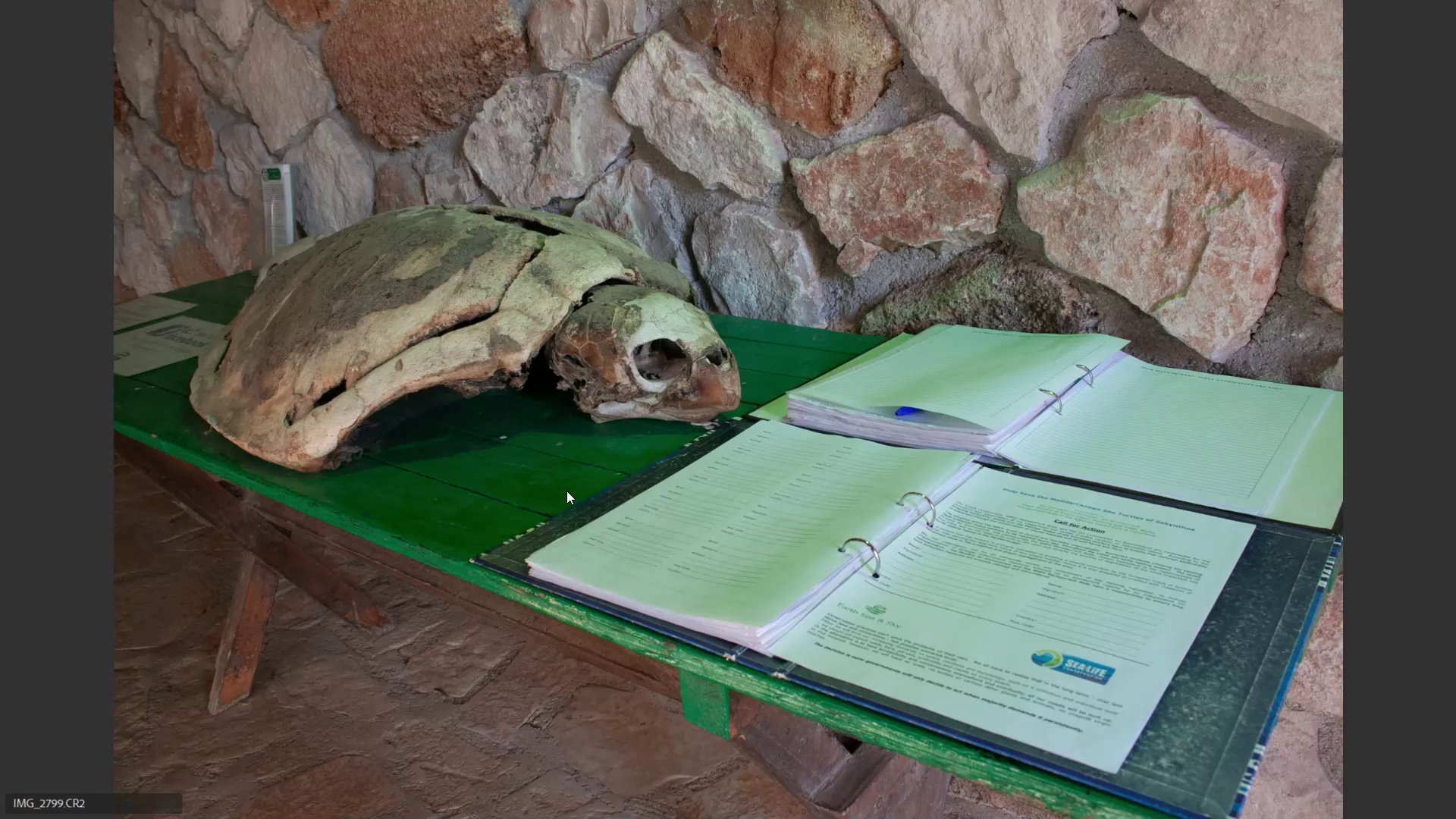 
key(ArrowLeft)
 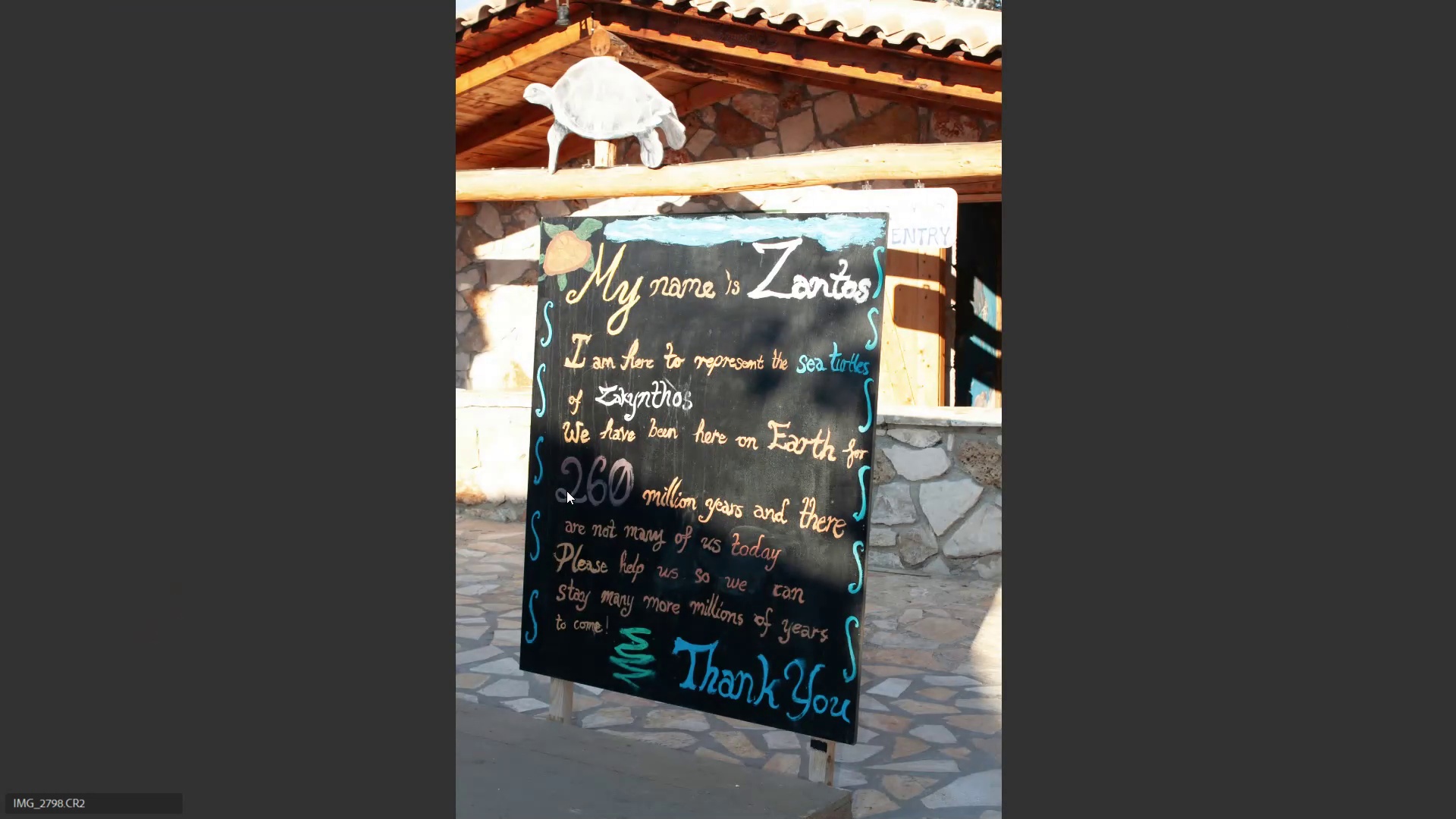 
key(ArrowLeft)
 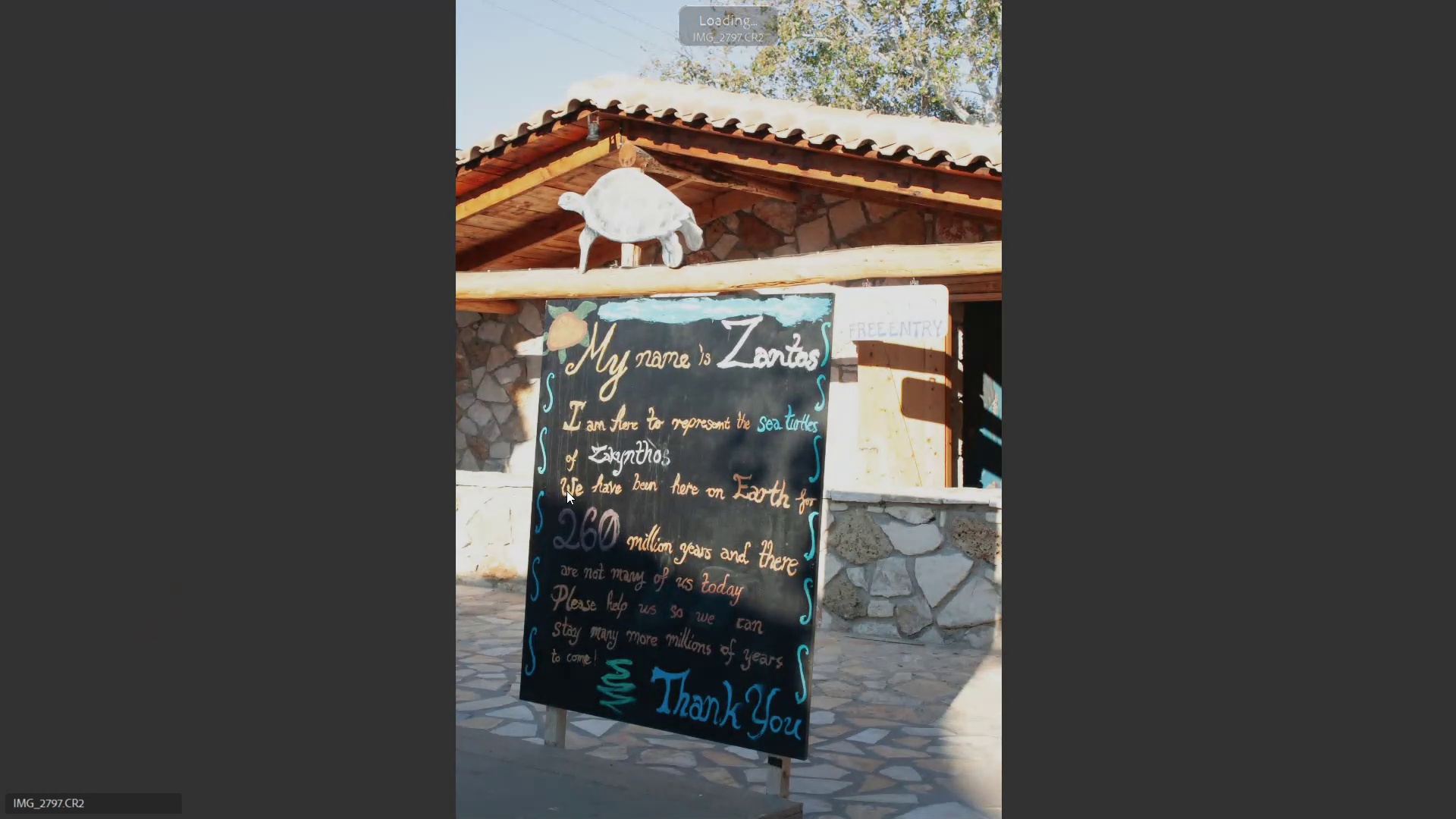 
key(ArrowLeft)
 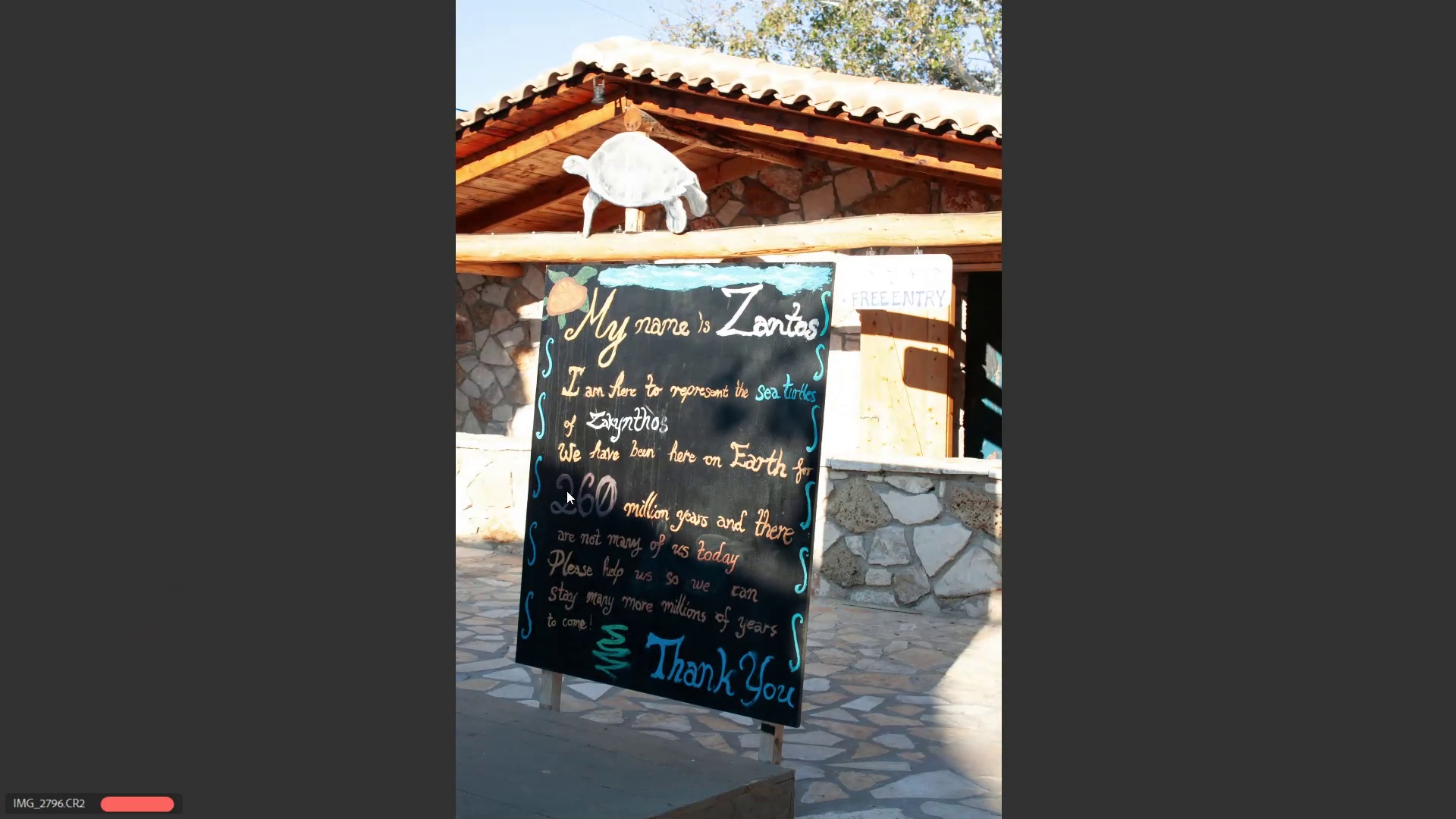 
key(ArrowRight)
 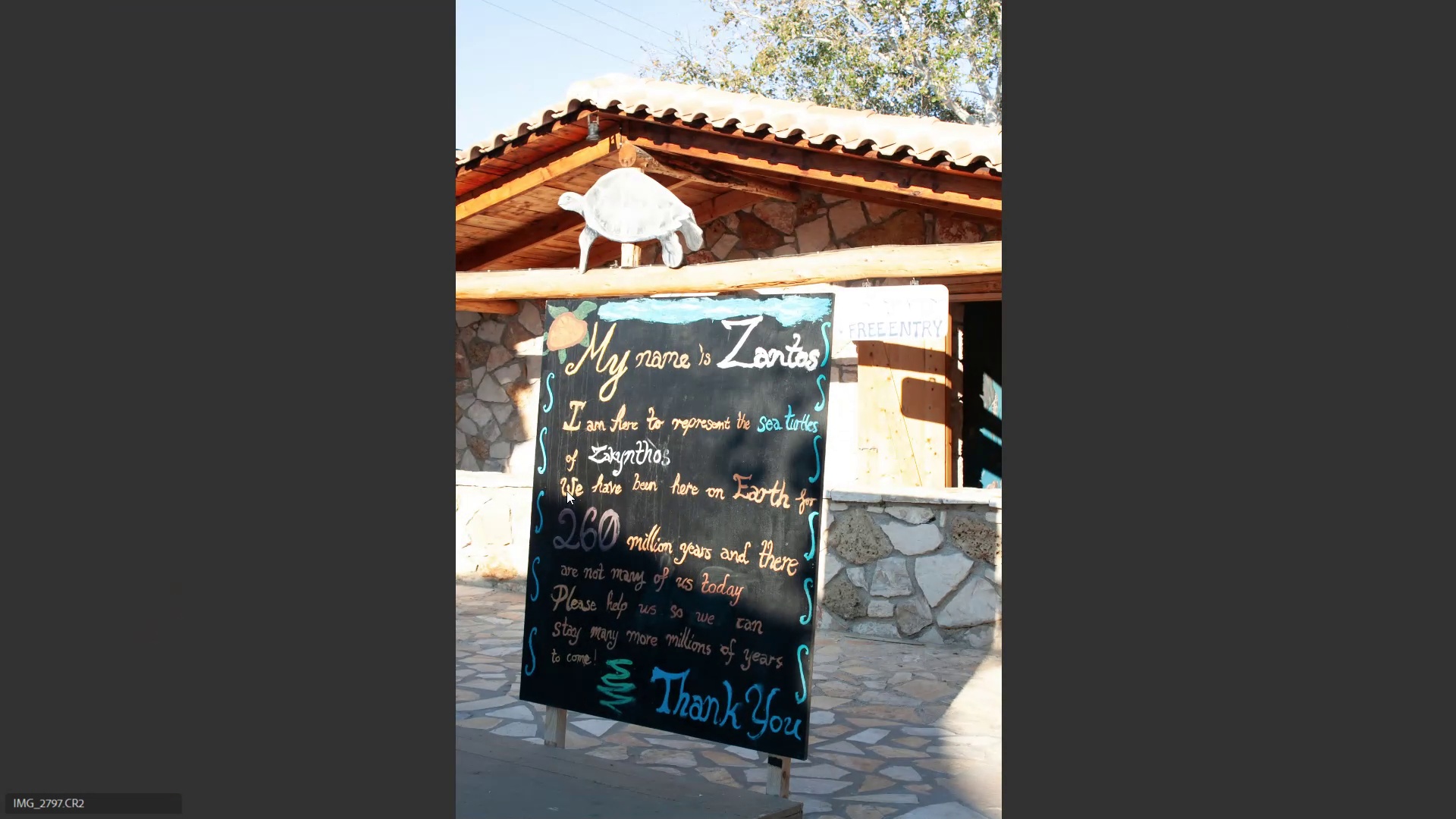 
key(ArrowRight)
 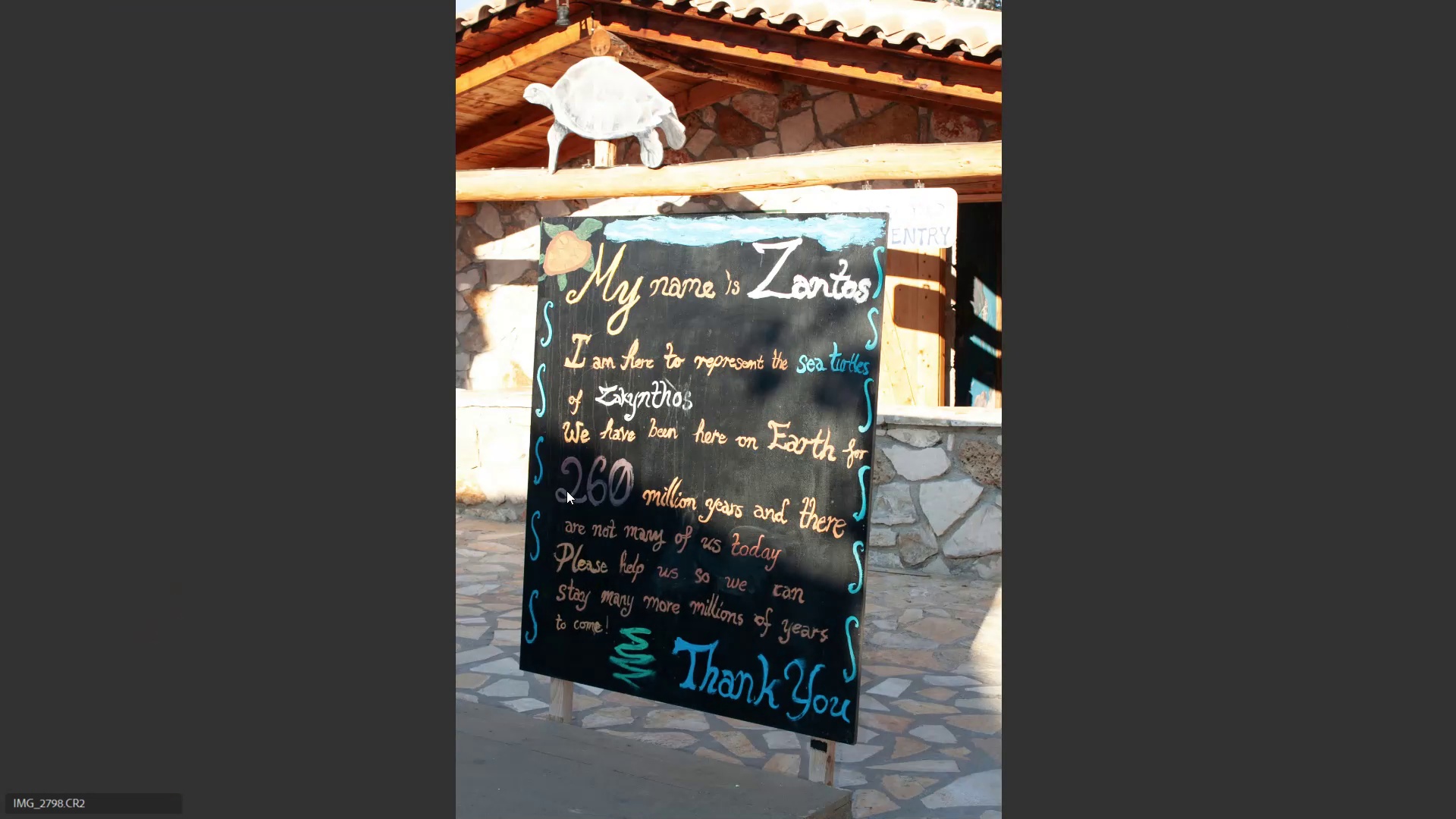 
key(ArrowRight)
 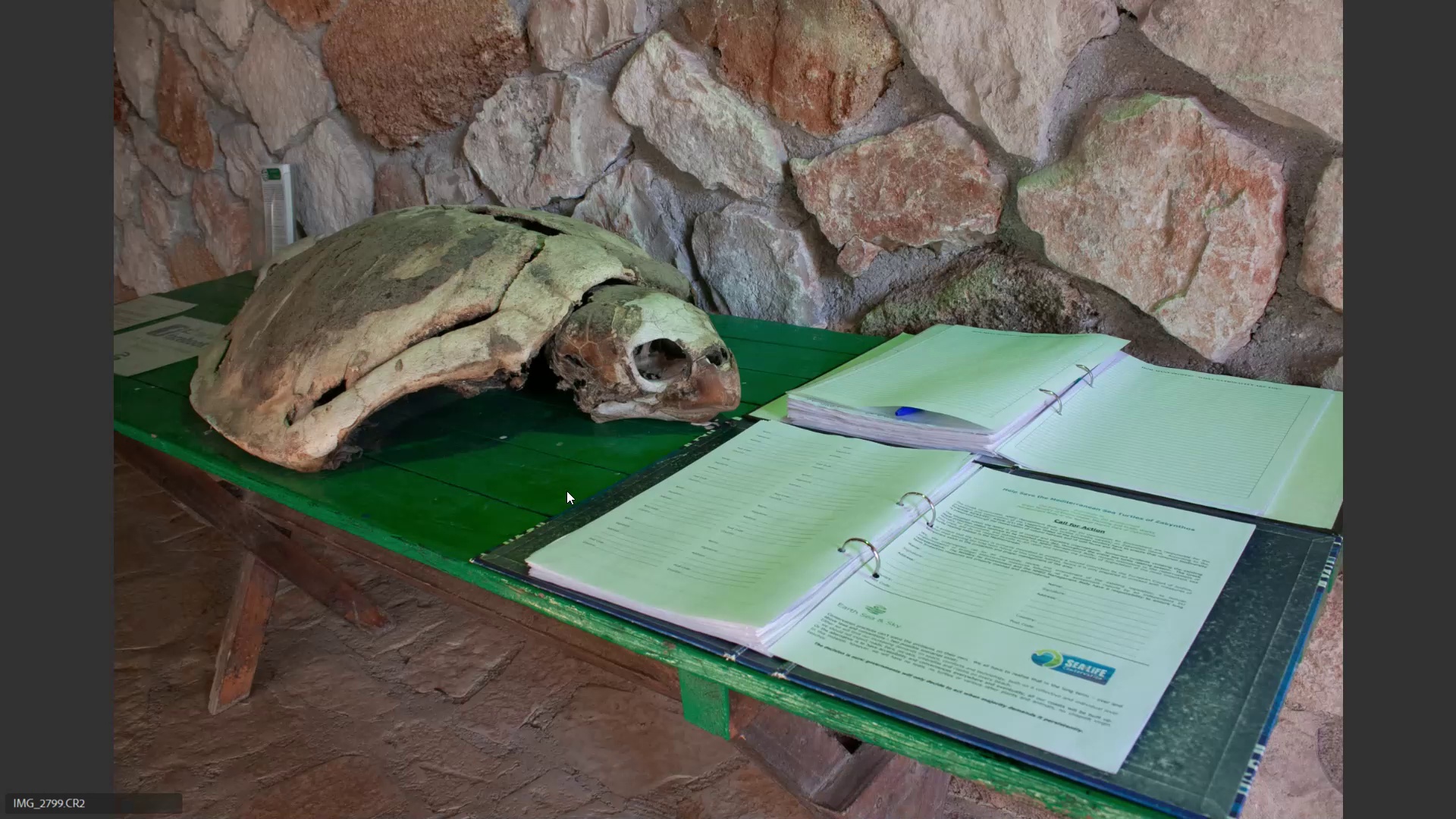 
key(ArrowRight)
 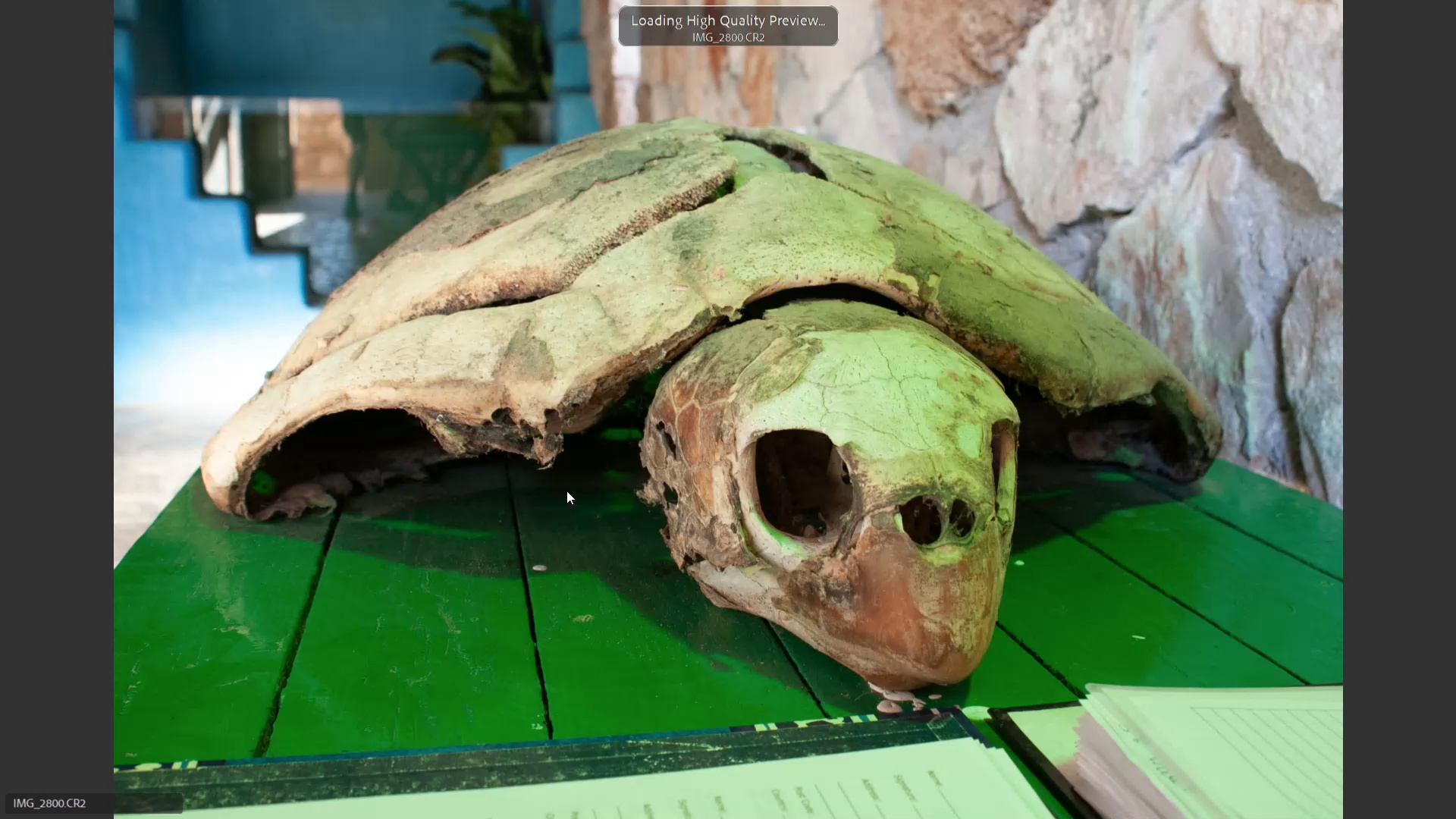 
key(ArrowLeft)
 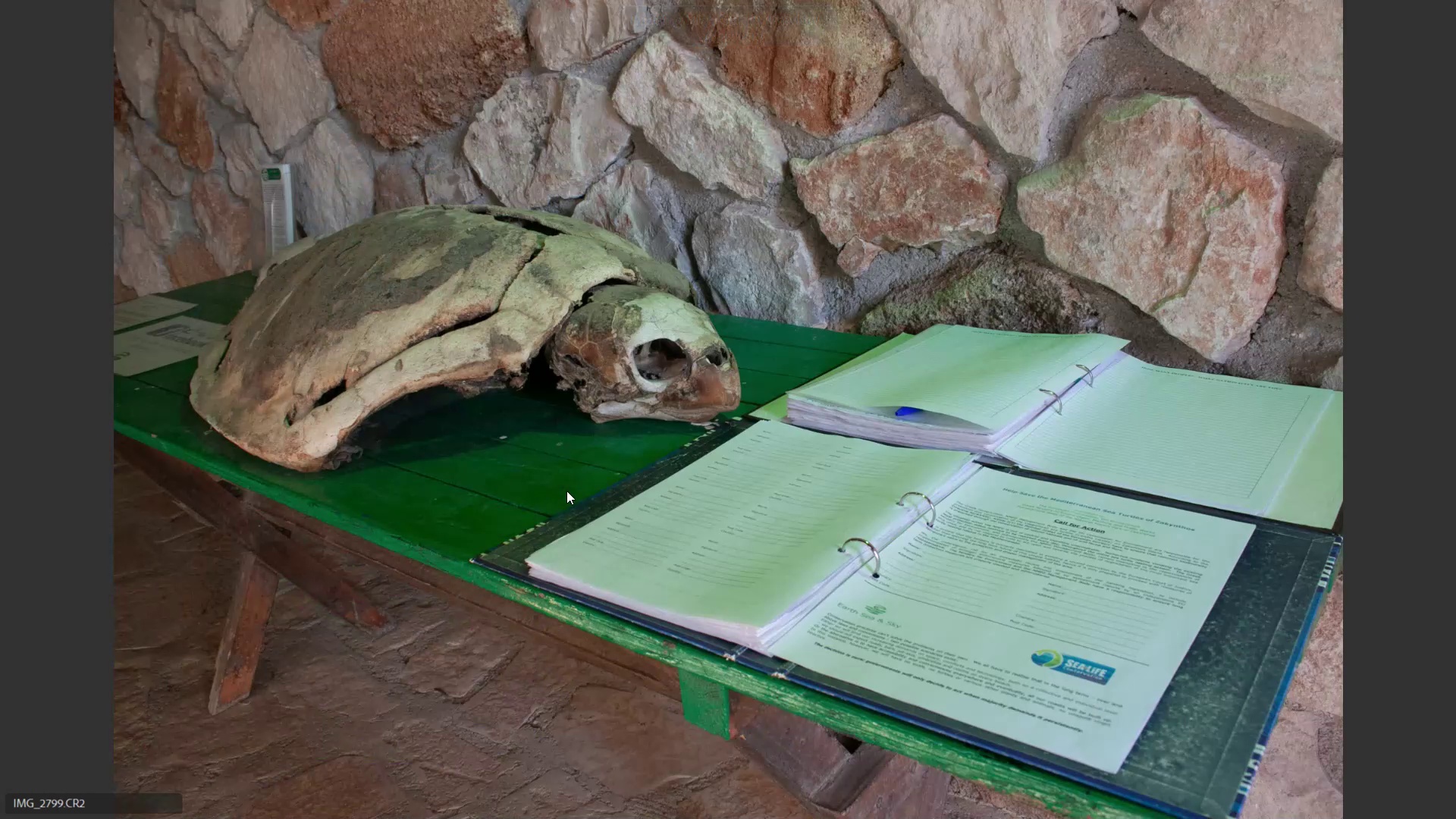 
key(6)
 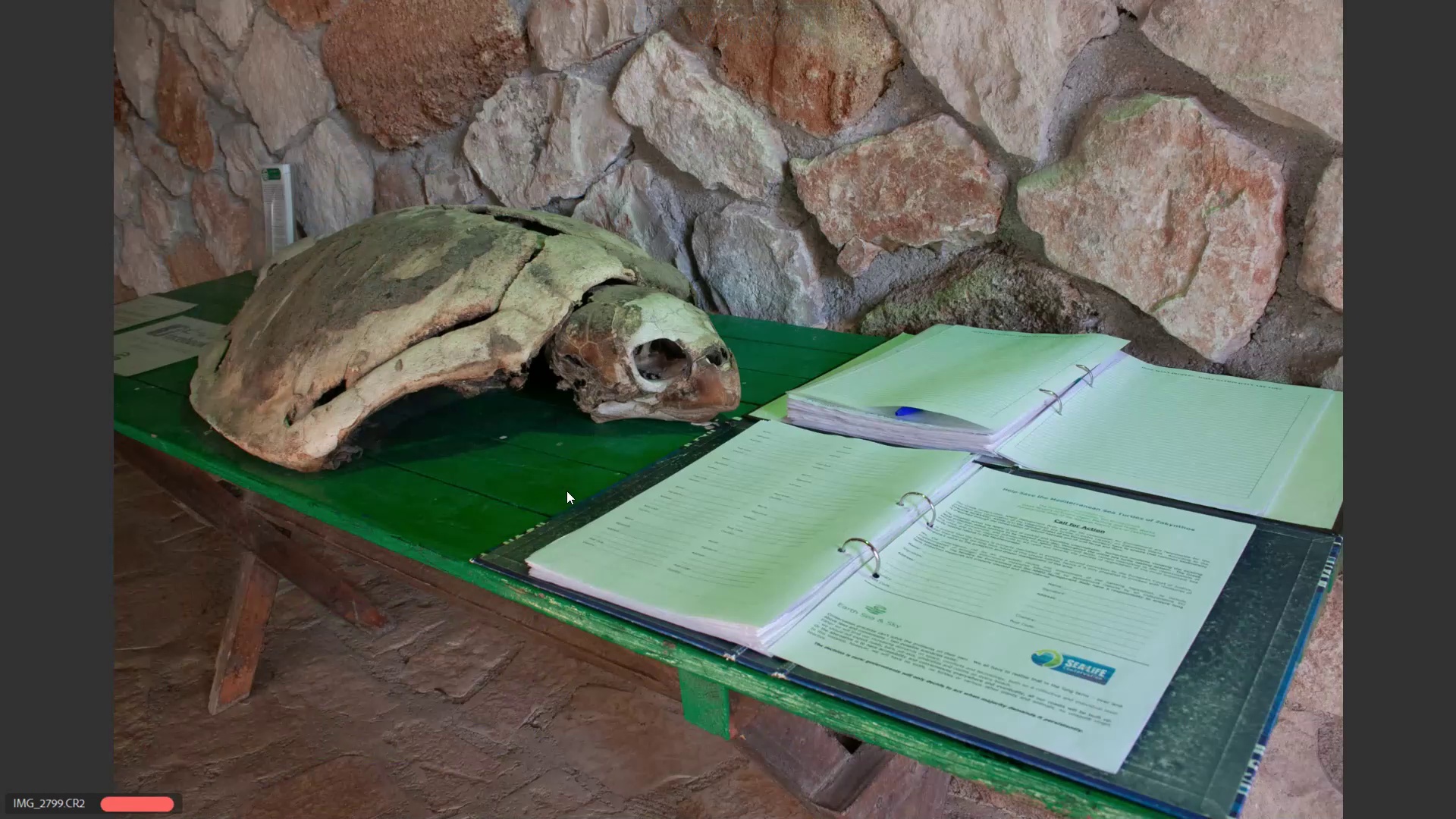 
key(ArrowRight)
 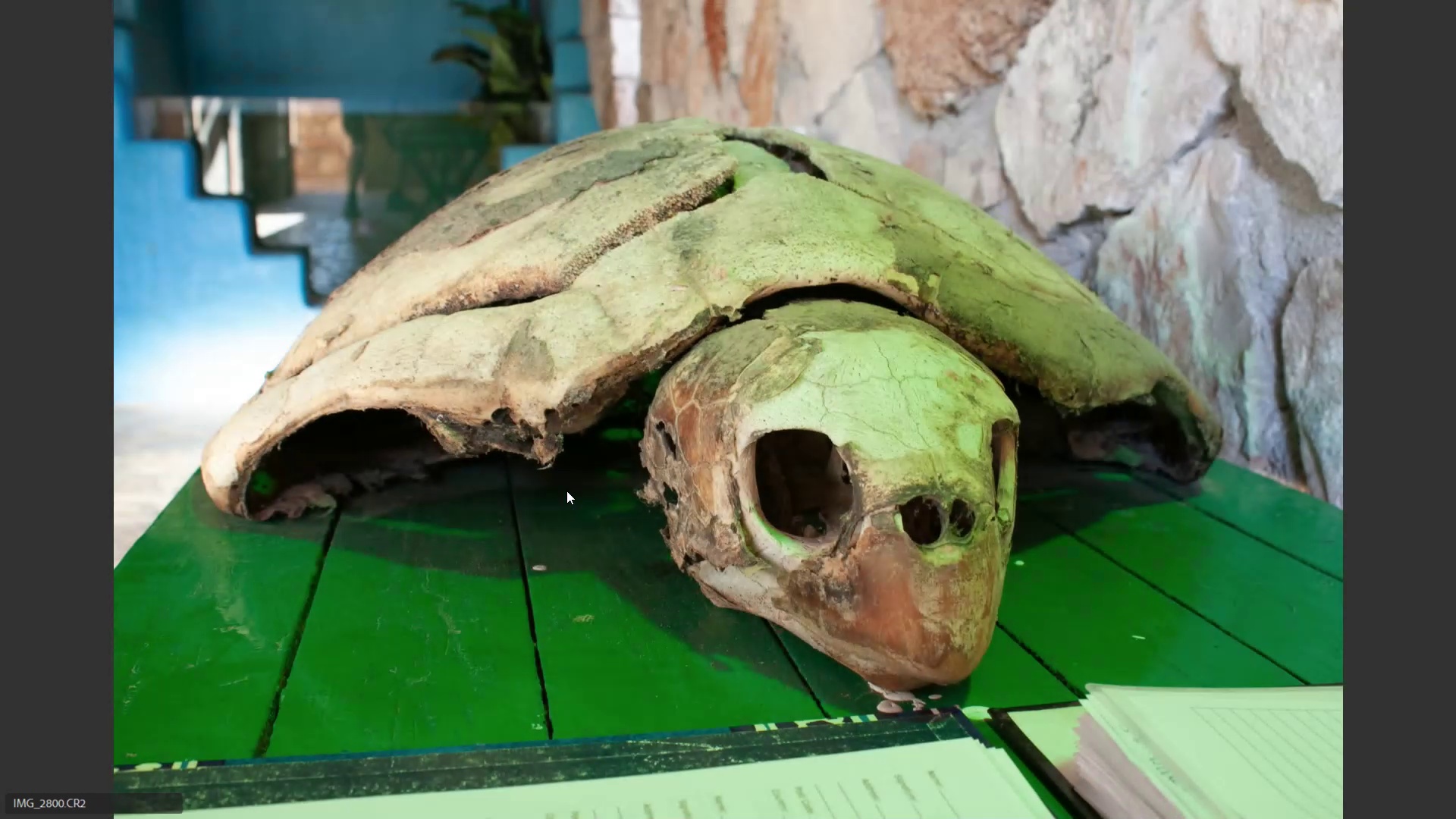 
key(ArrowRight)
 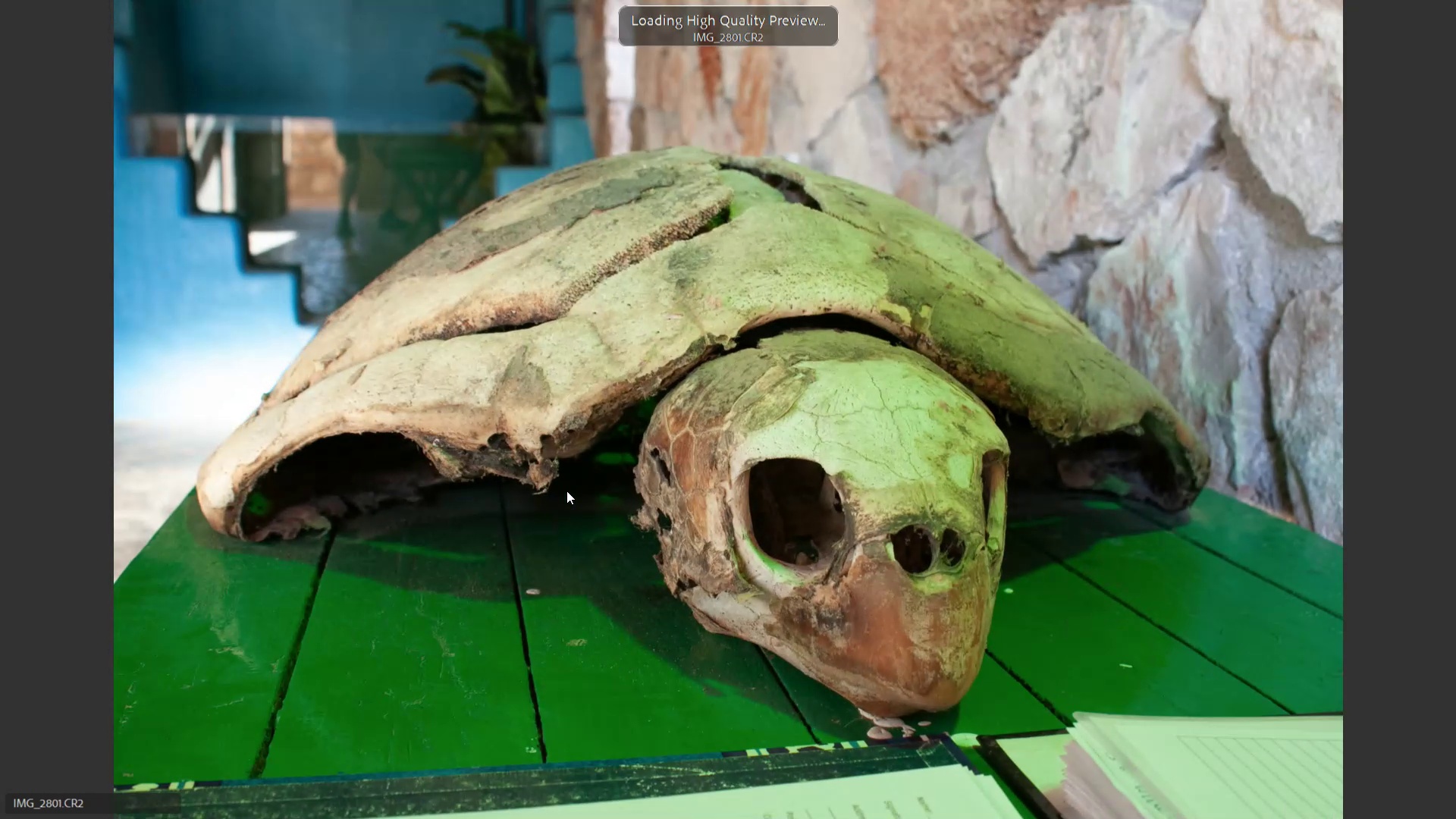 
key(ArrowLeft)
 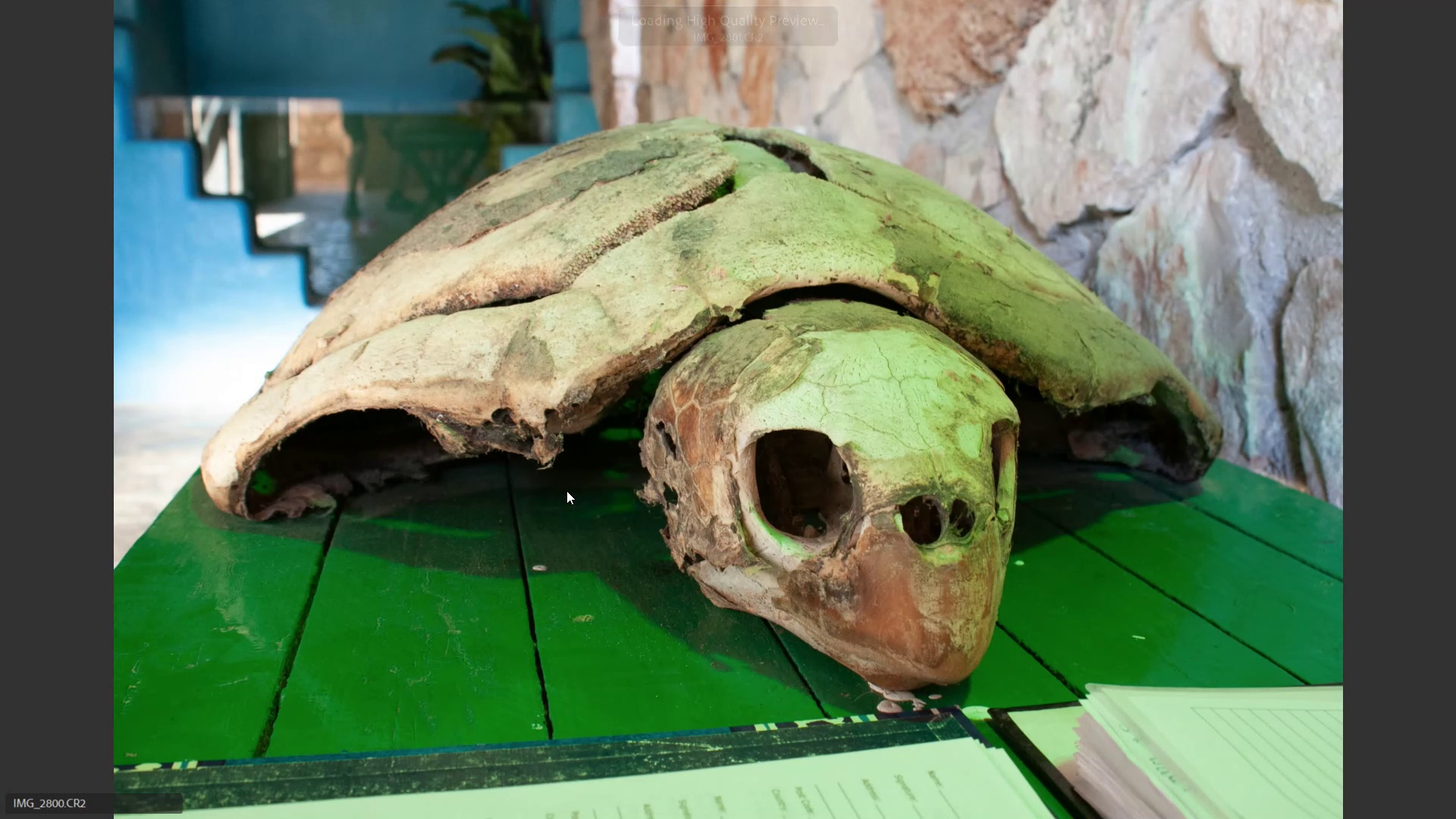 
key(6)
 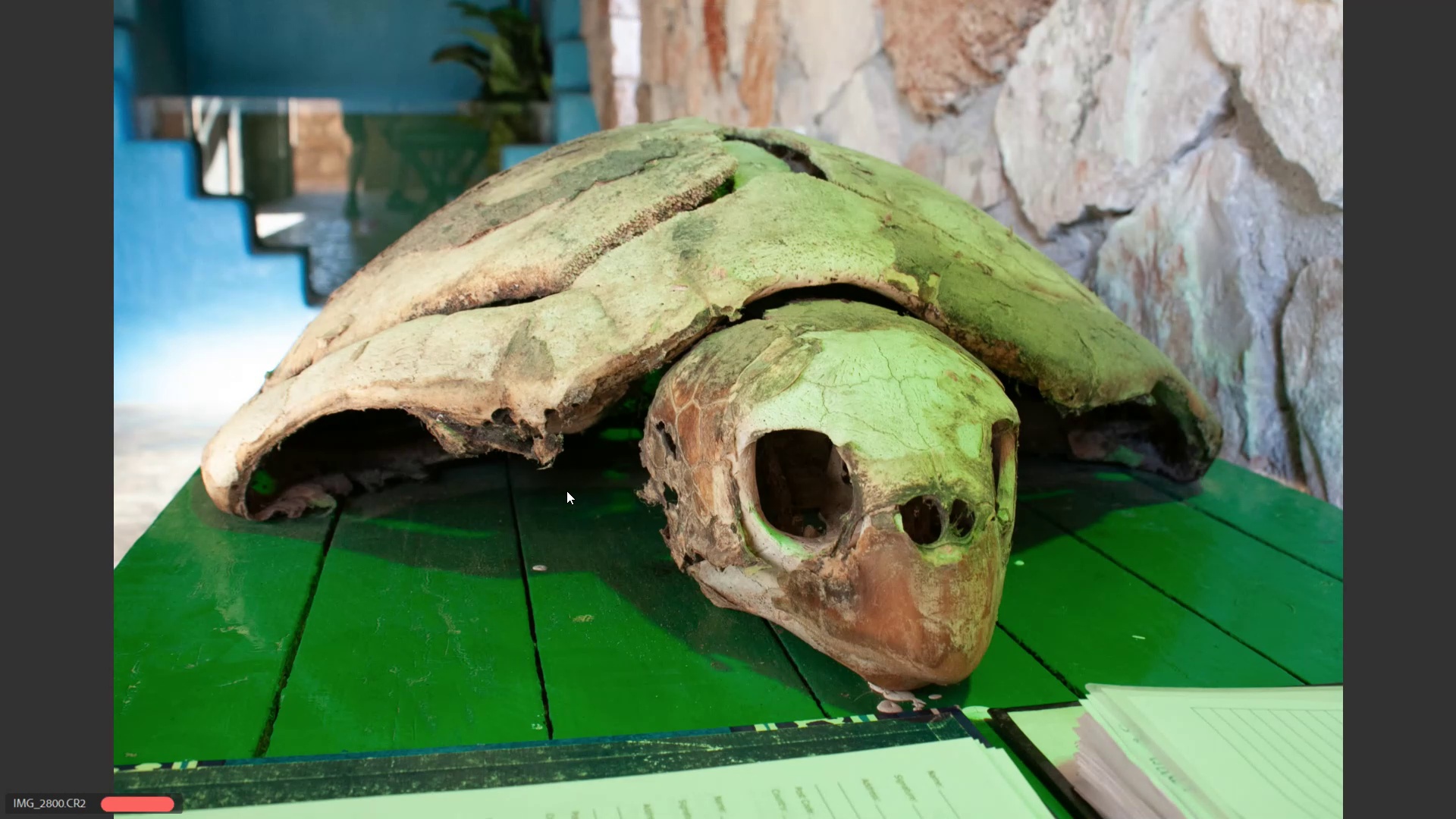 
key(ArrowRight)
 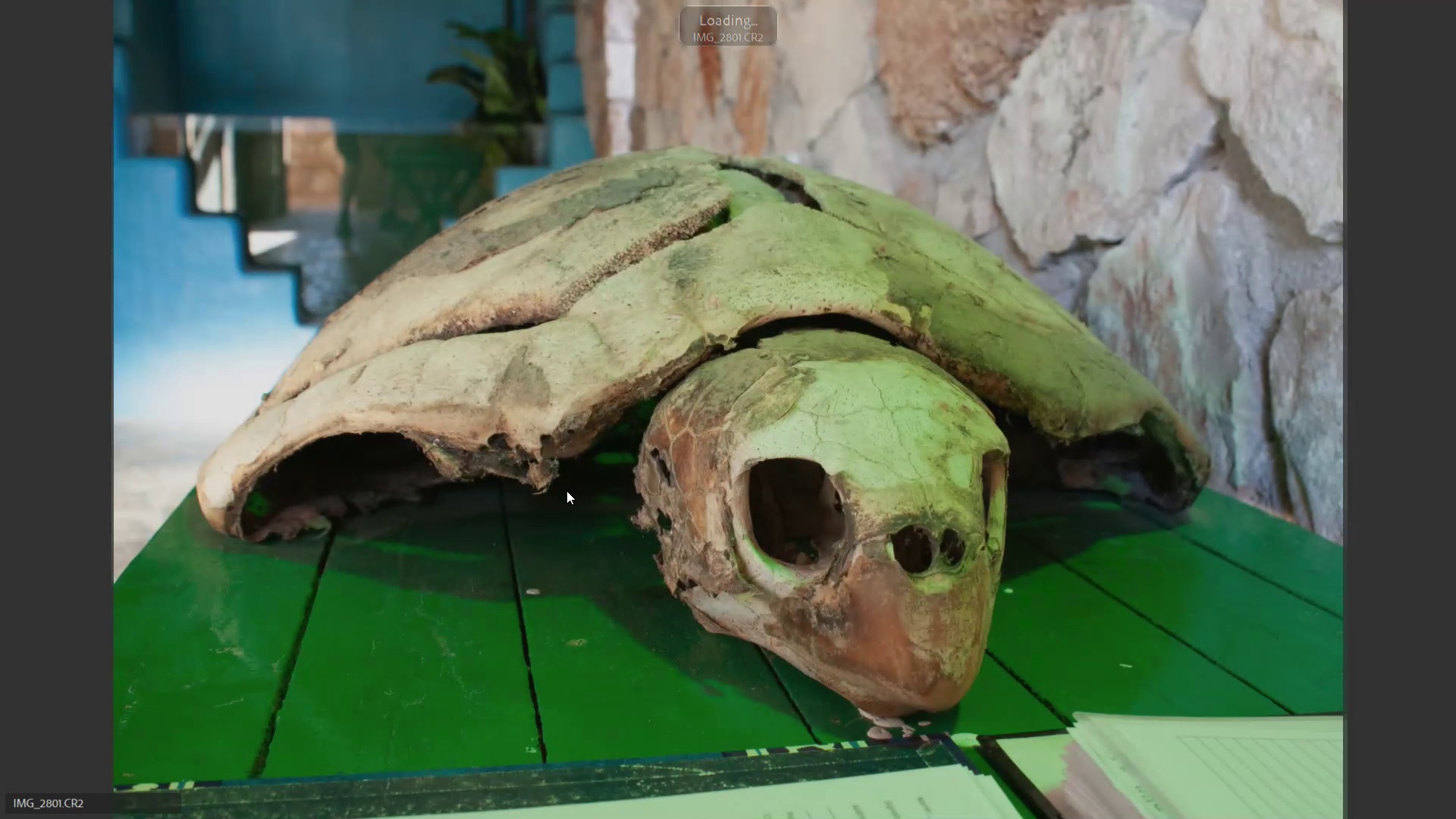 
key(ArrowRight)
 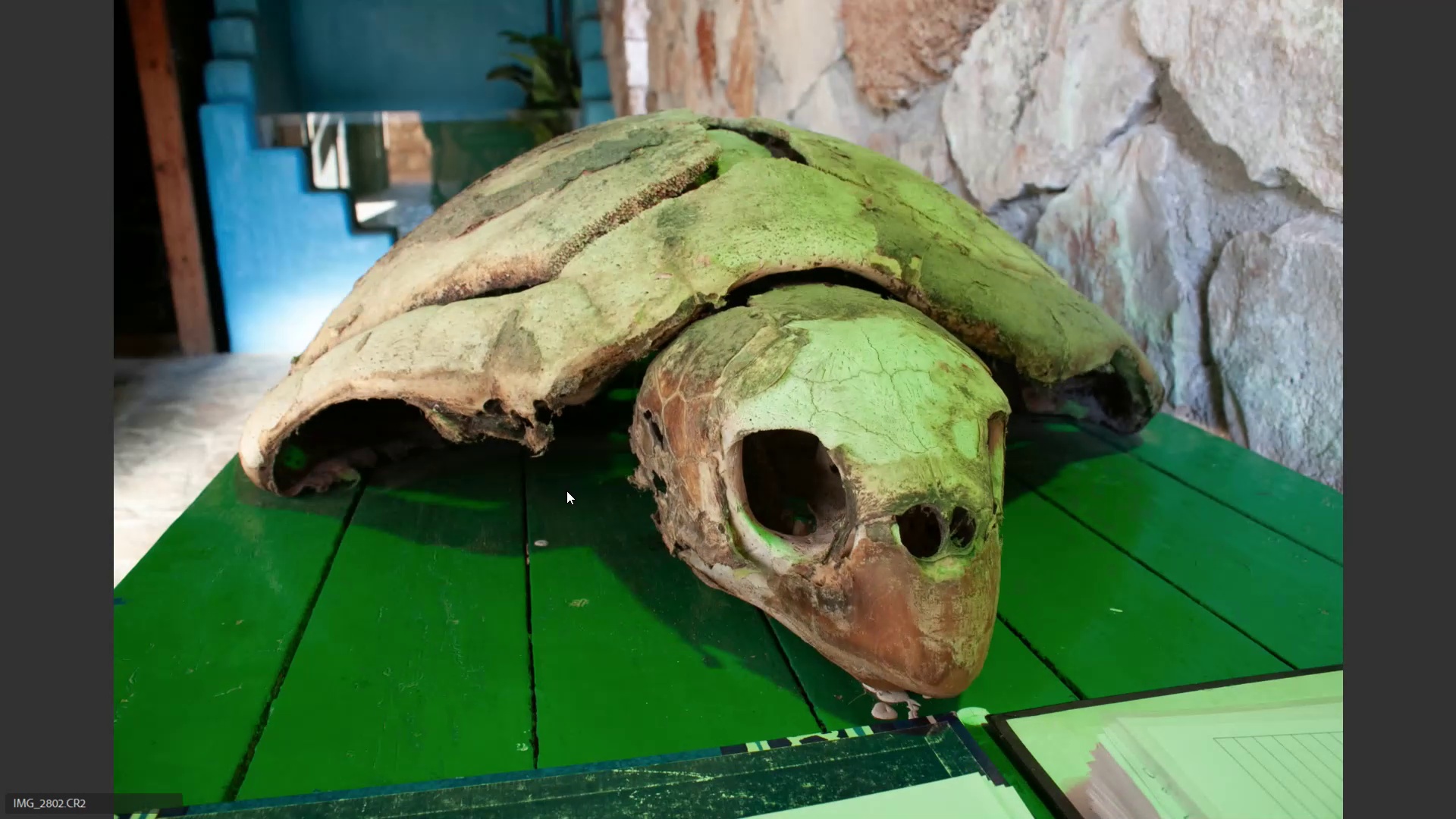 
key(ArrowRight)
 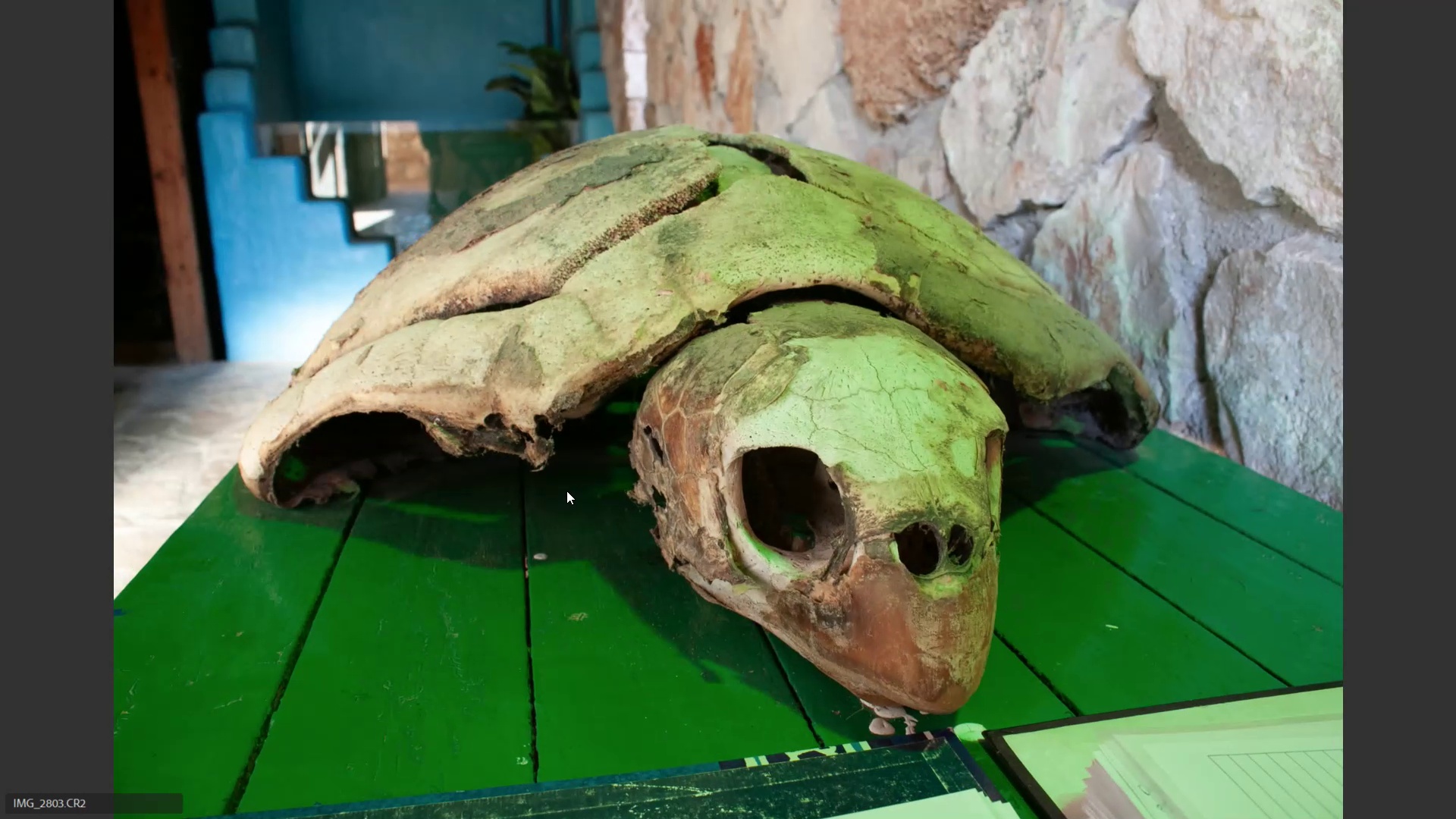 
key(ArrowRight)
 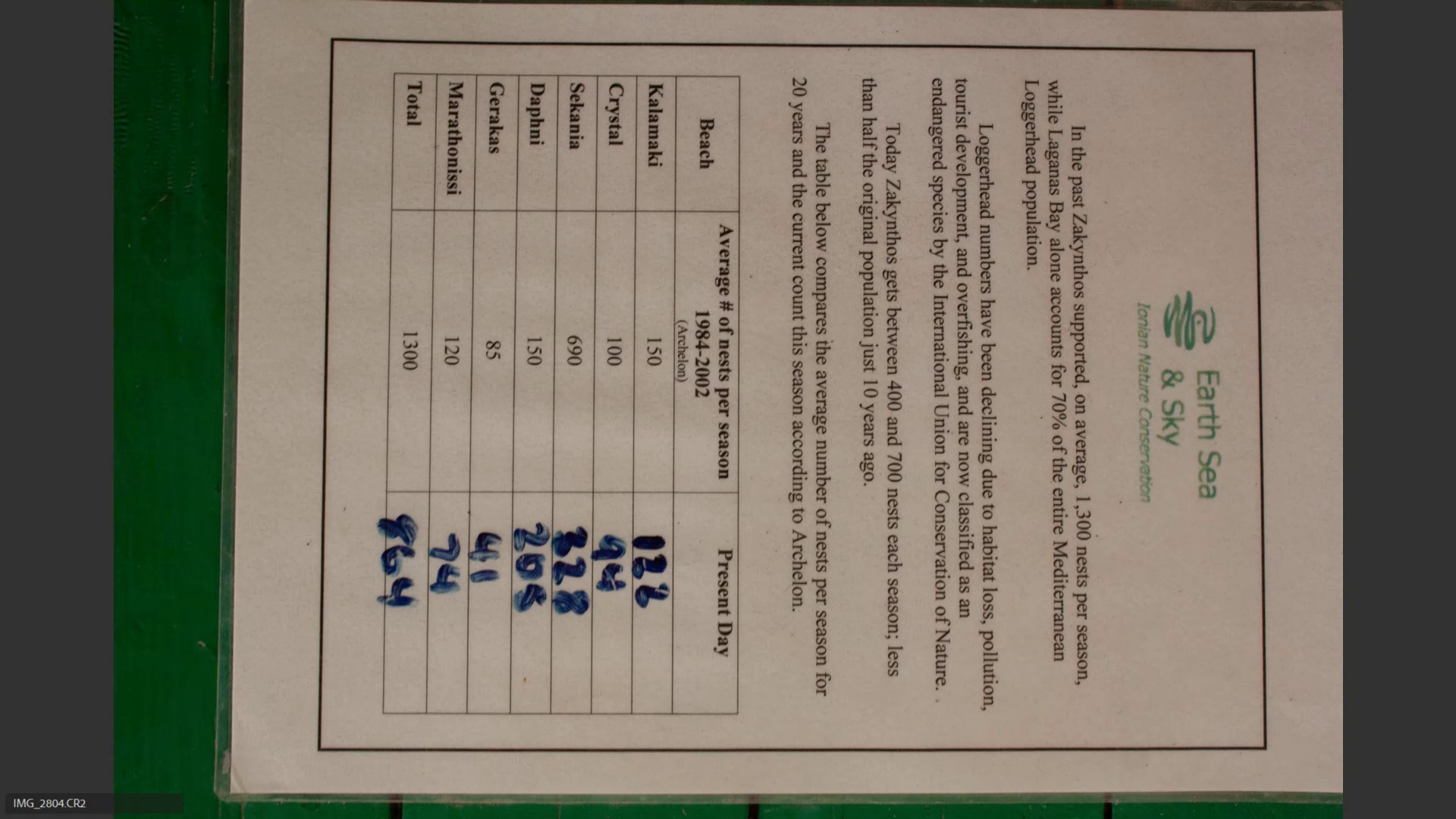 
wait(13.17)
 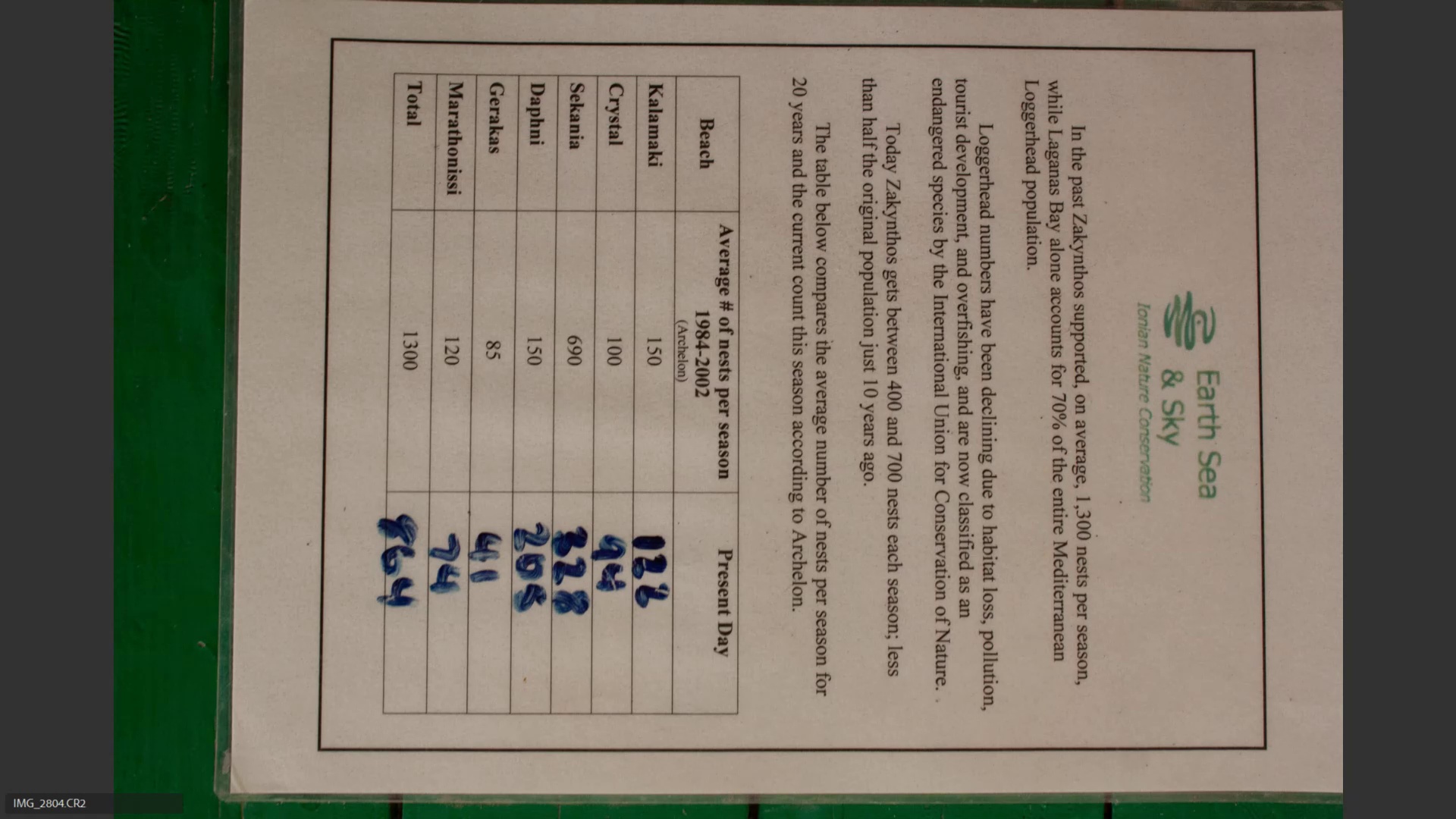 
key(ArrowRight)
 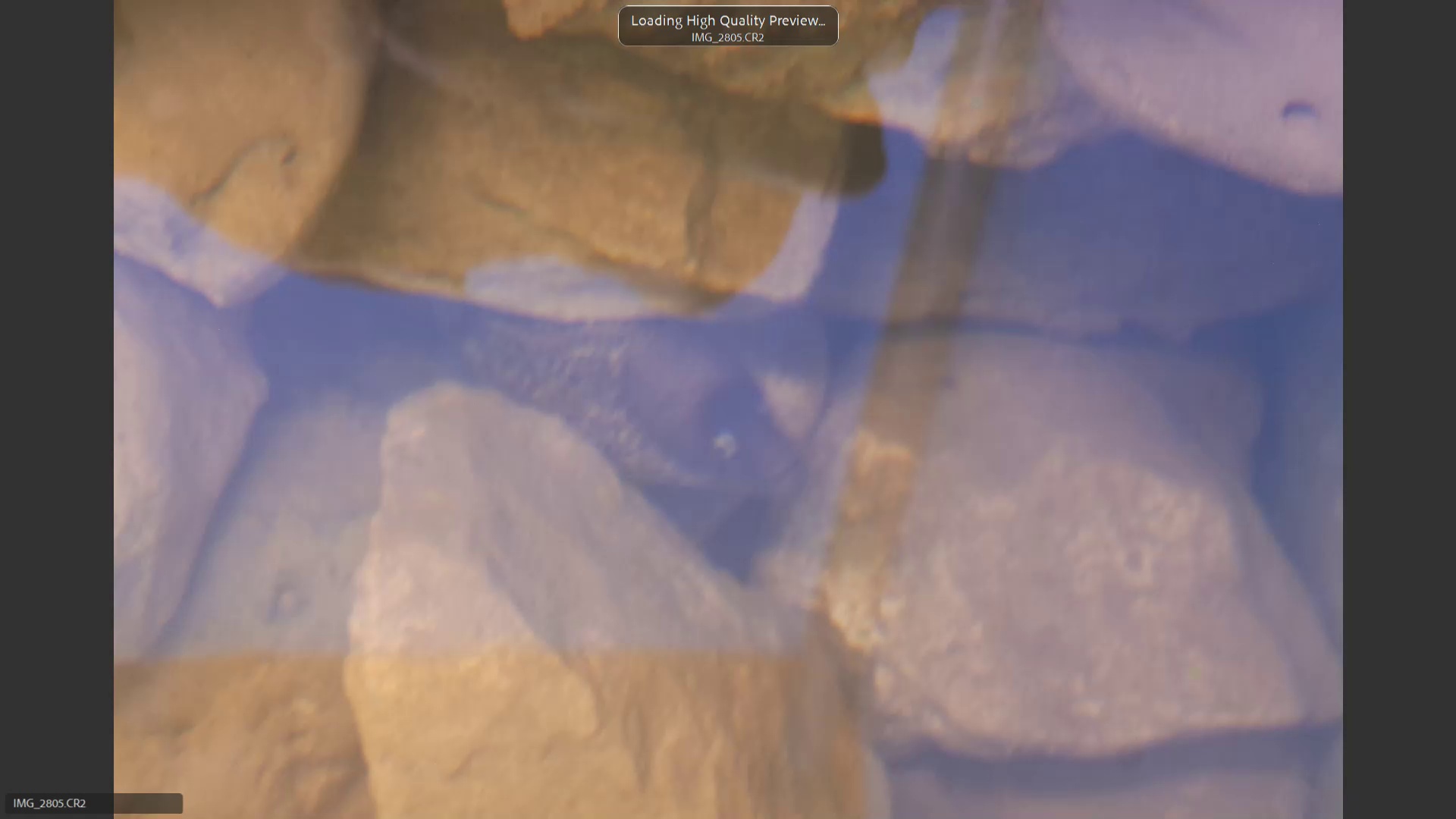 
key(ArrowLeft)
 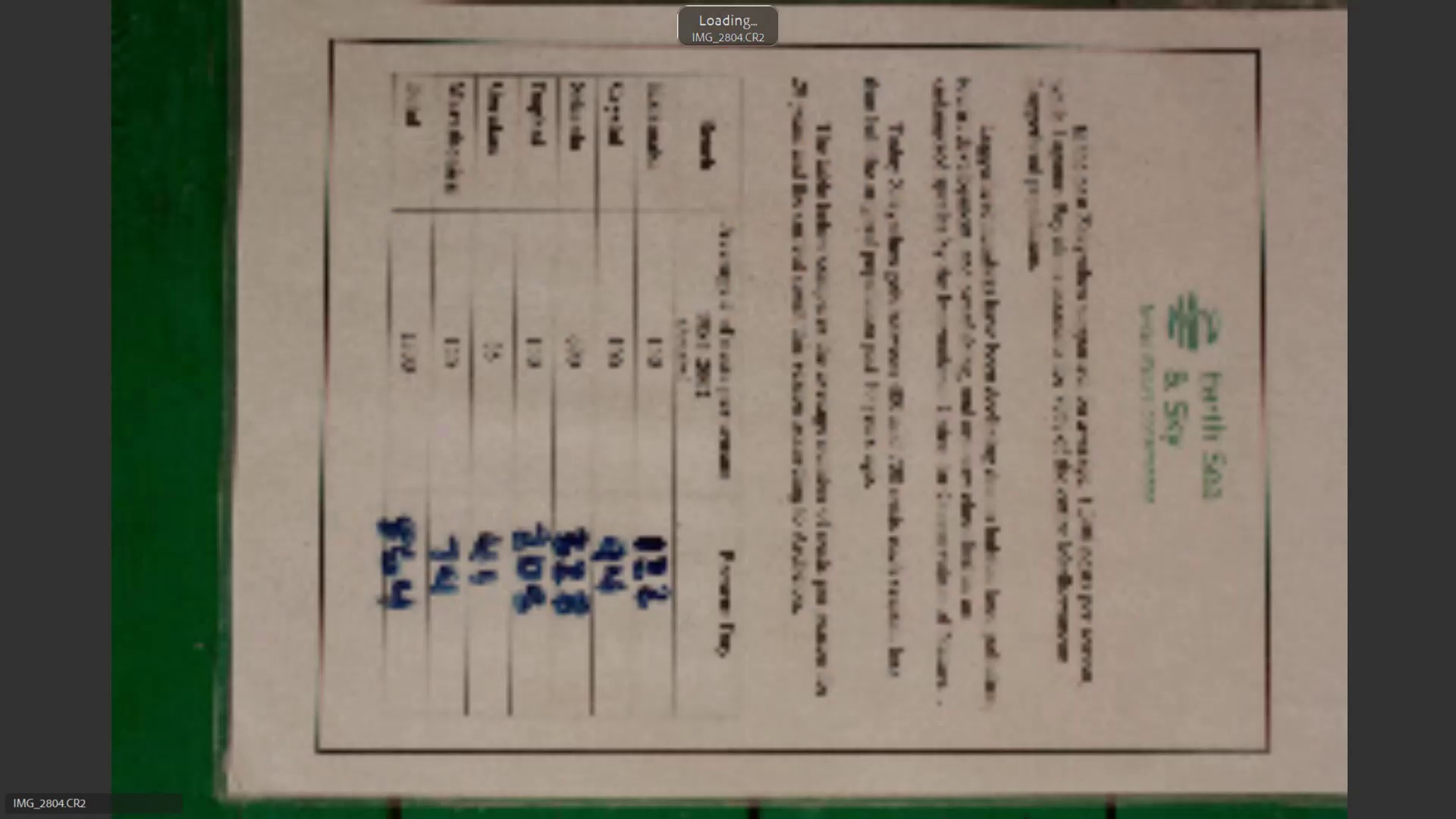 
key(6)
 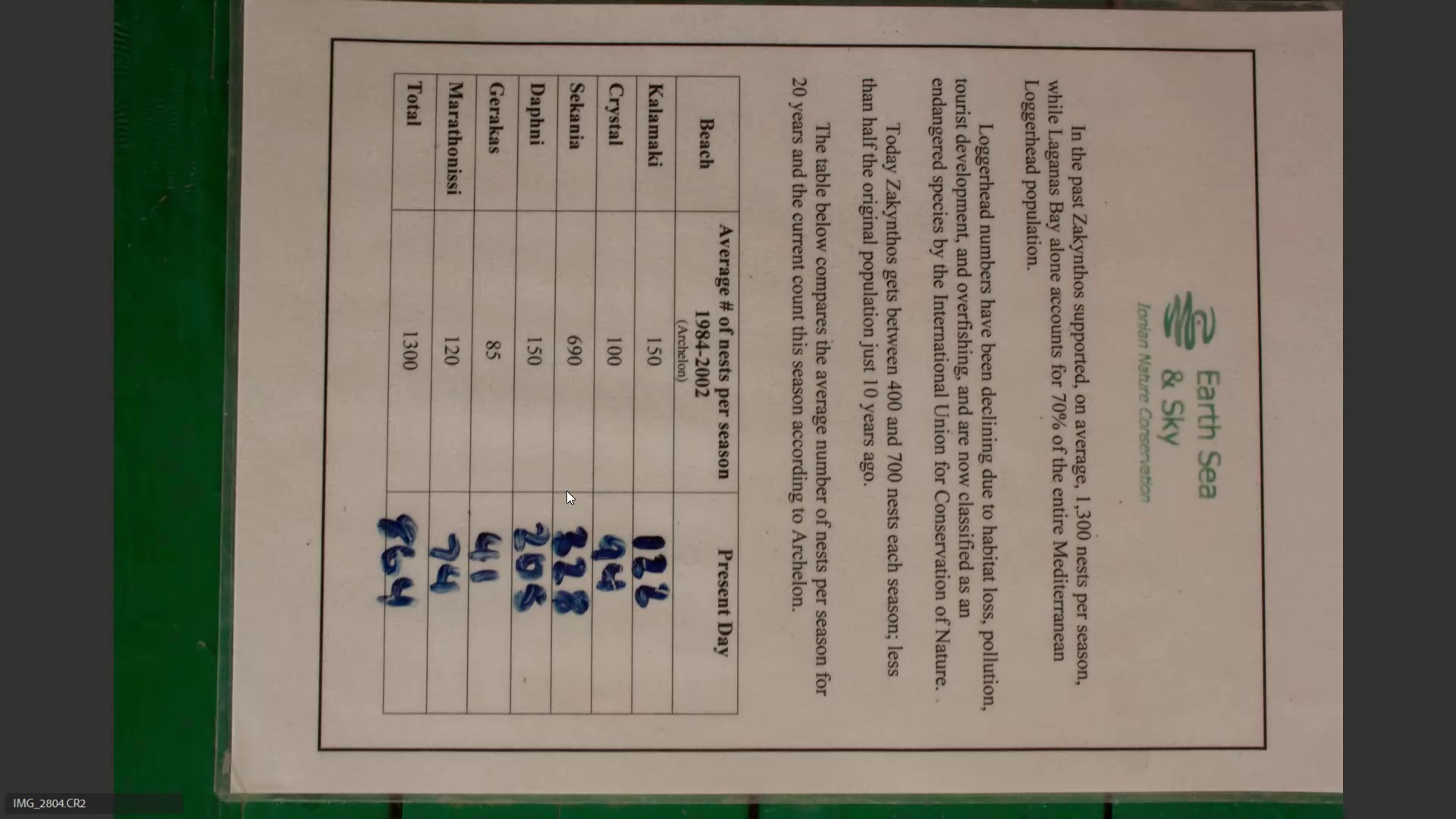 
key(ArrowRight)
 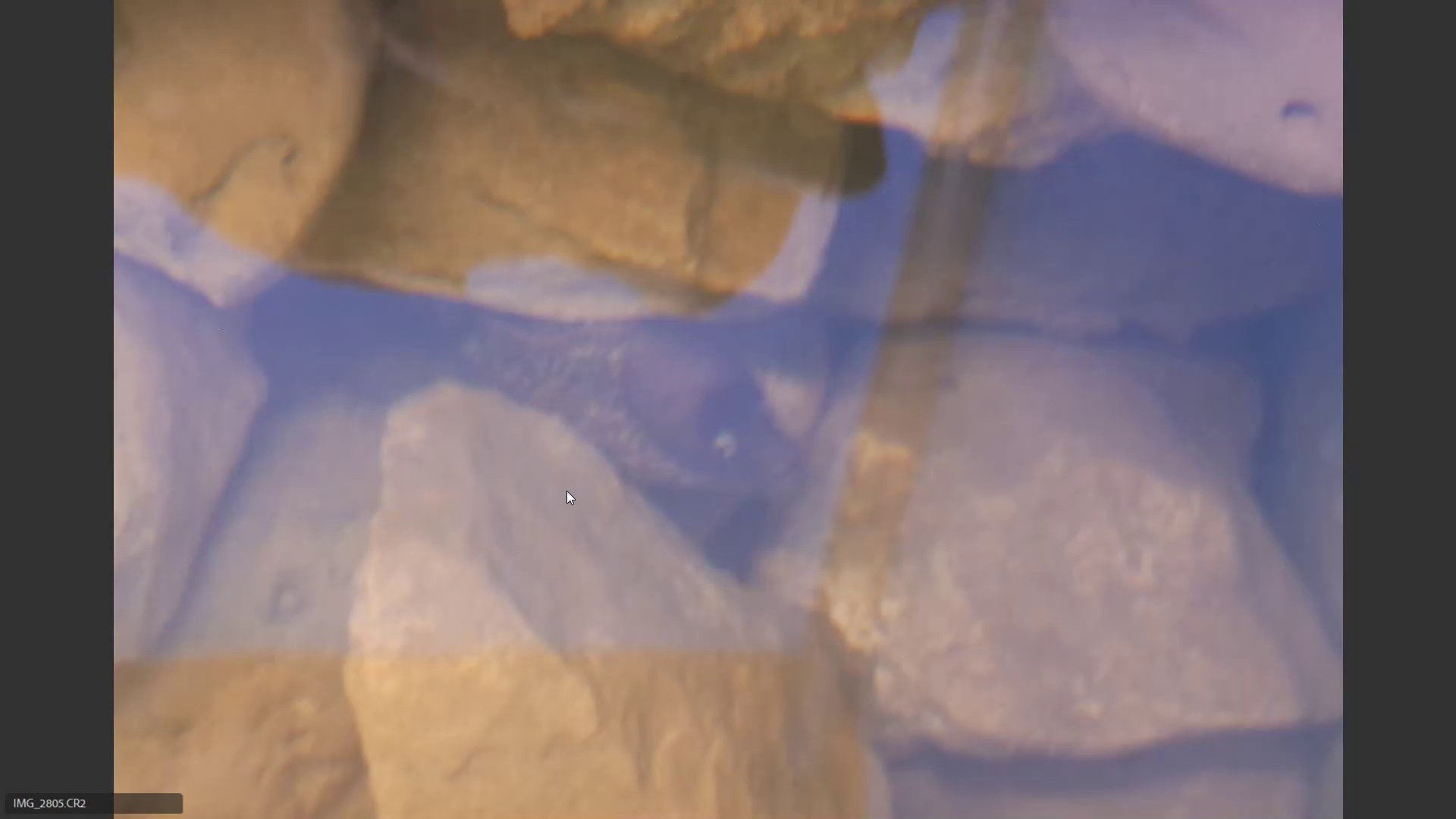 
key(ArrowRight)
 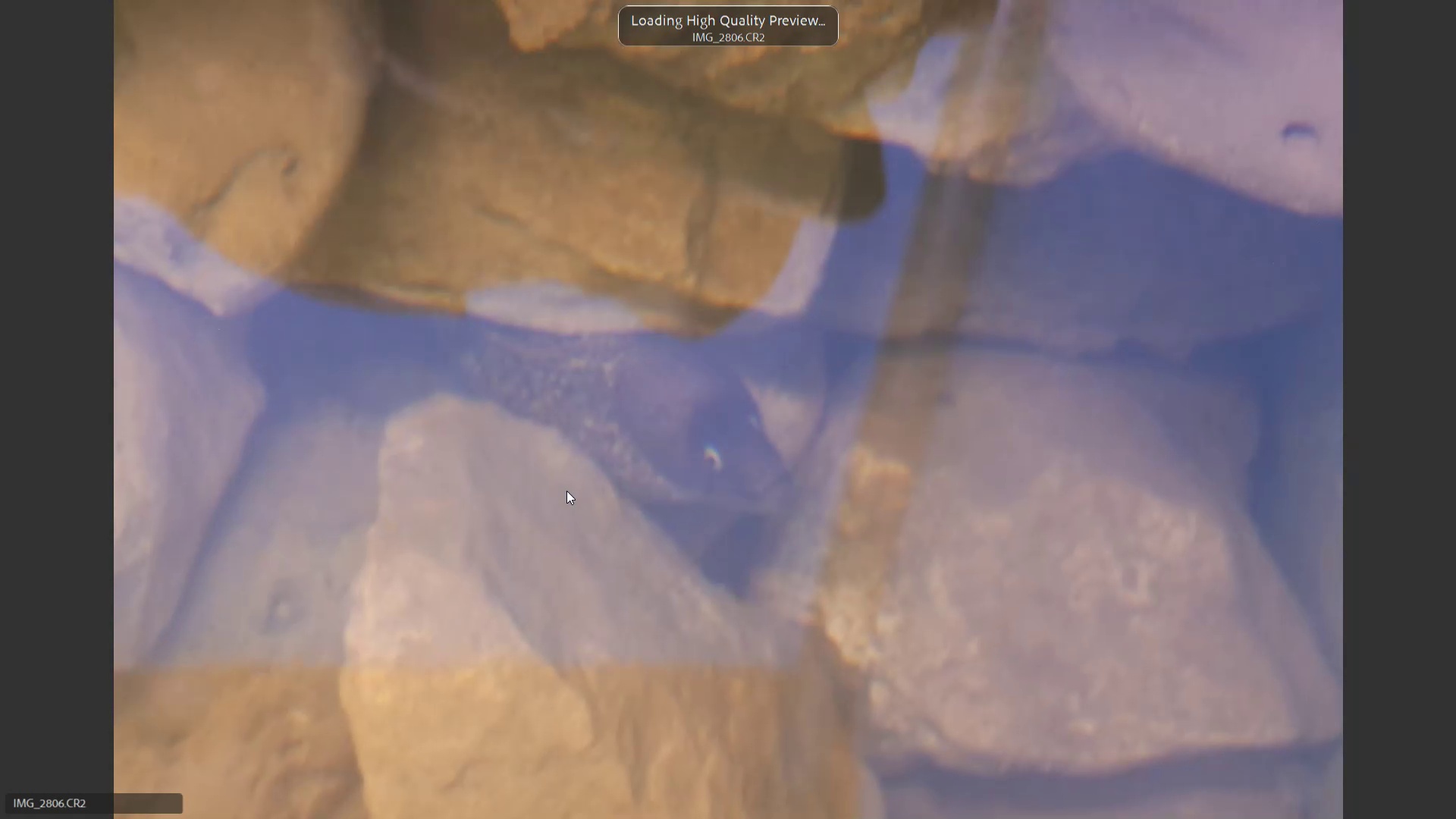 
key(ArrowRight)
 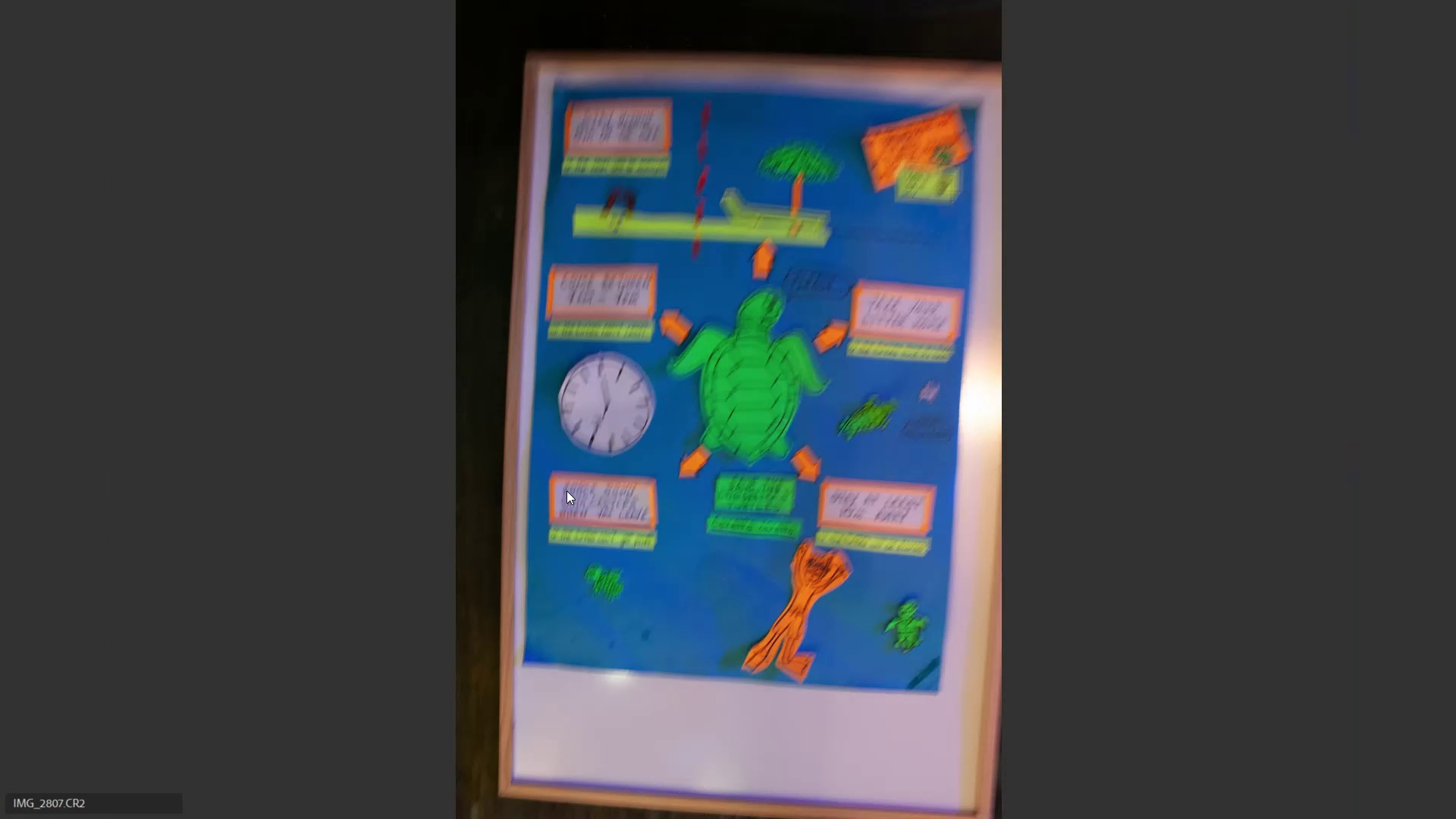 
key(ArrowRight)
 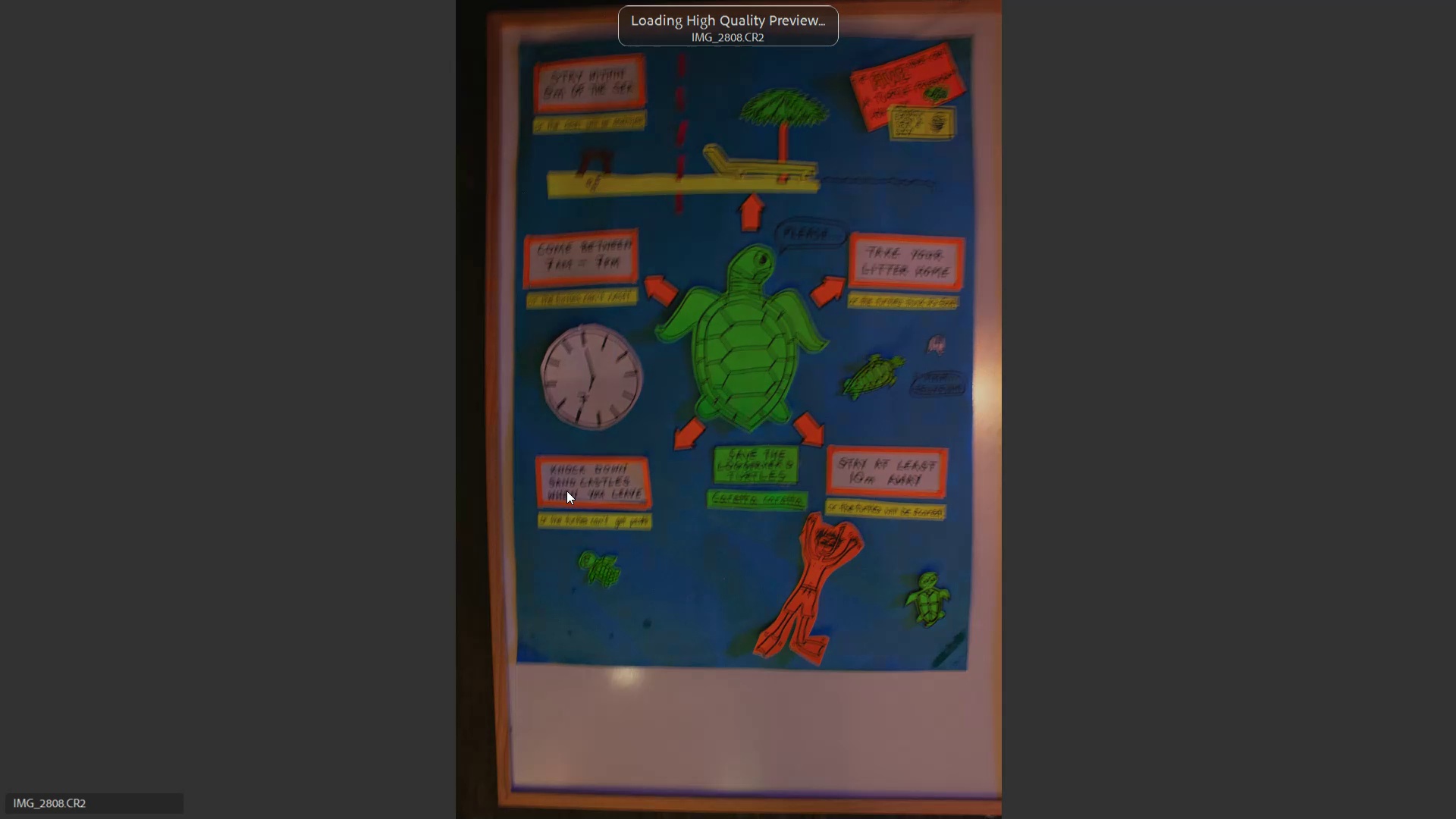 
key(ArrowRight)
 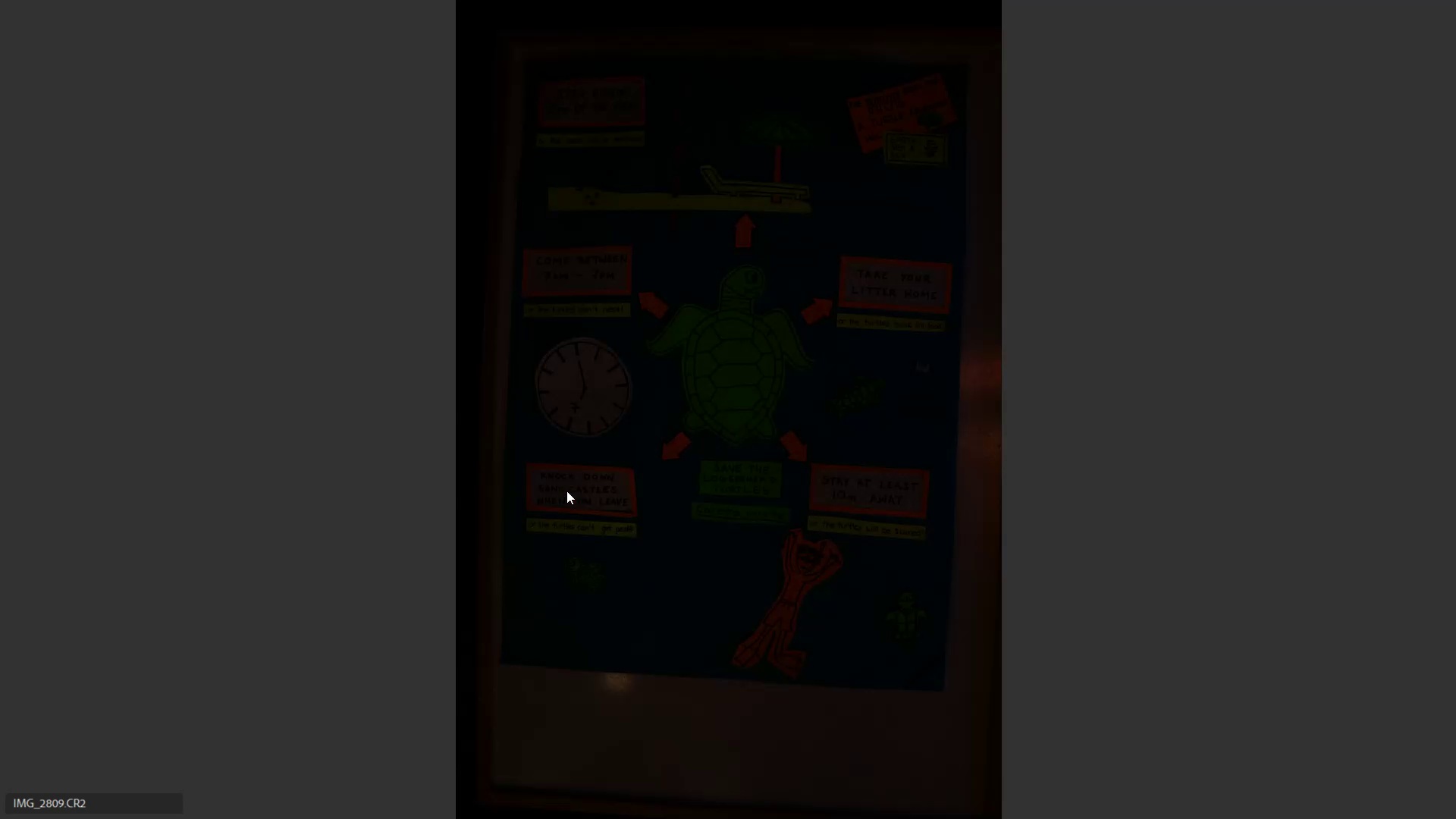 
key(ArrowRight)
 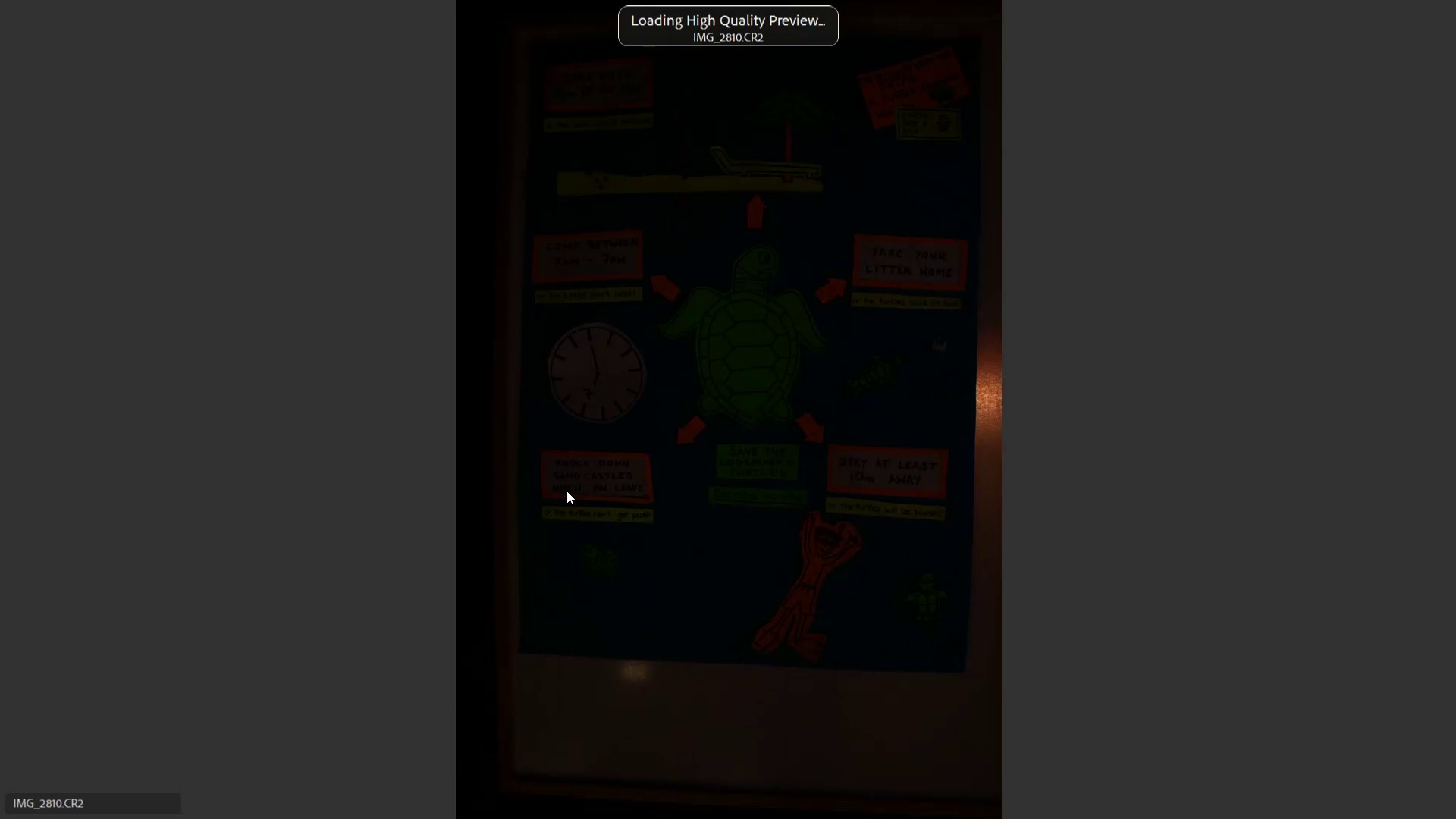 
key(ArrowRight)
 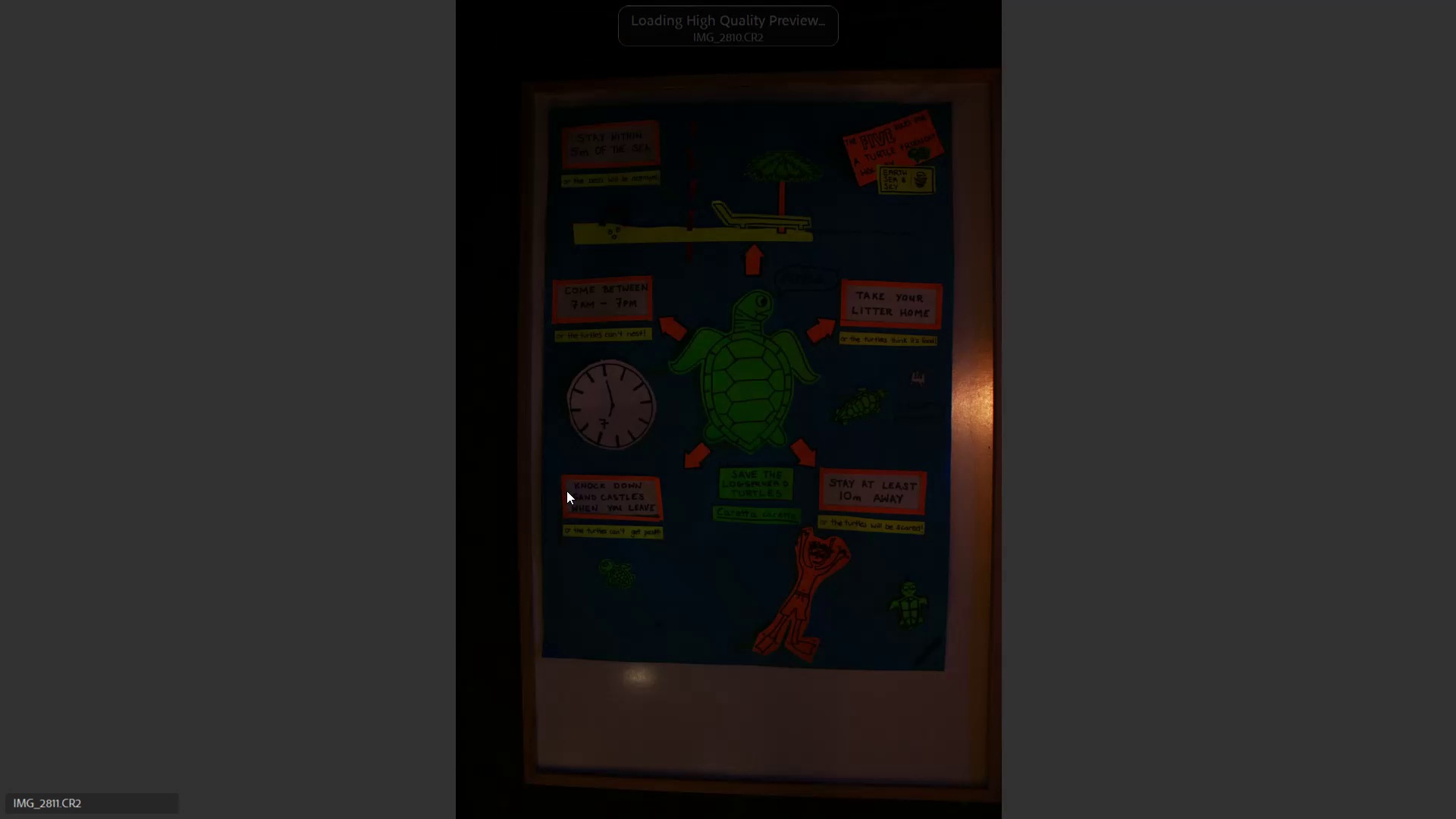 
key(ArrowRight)
 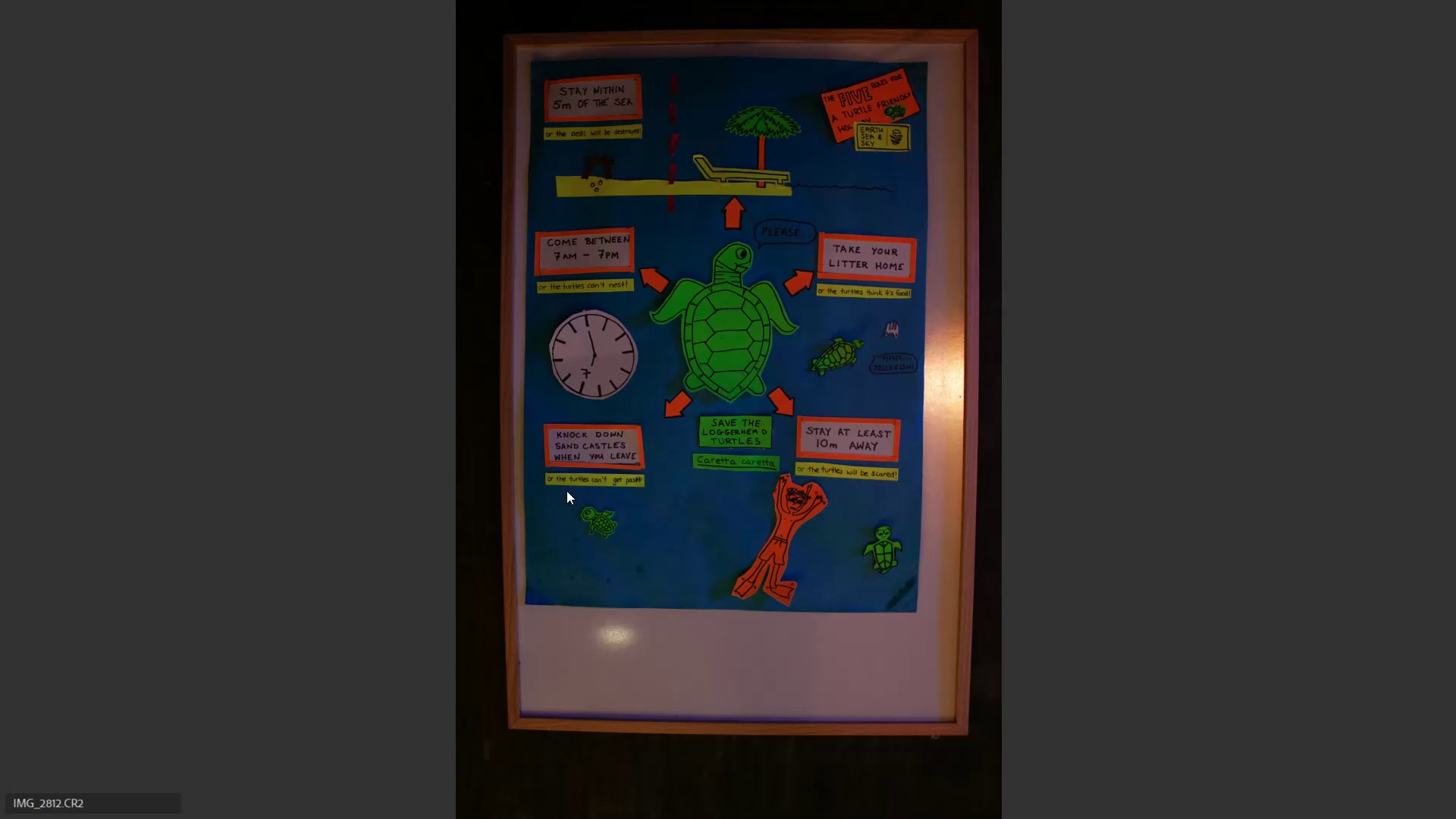 
key(ArrowRight)
 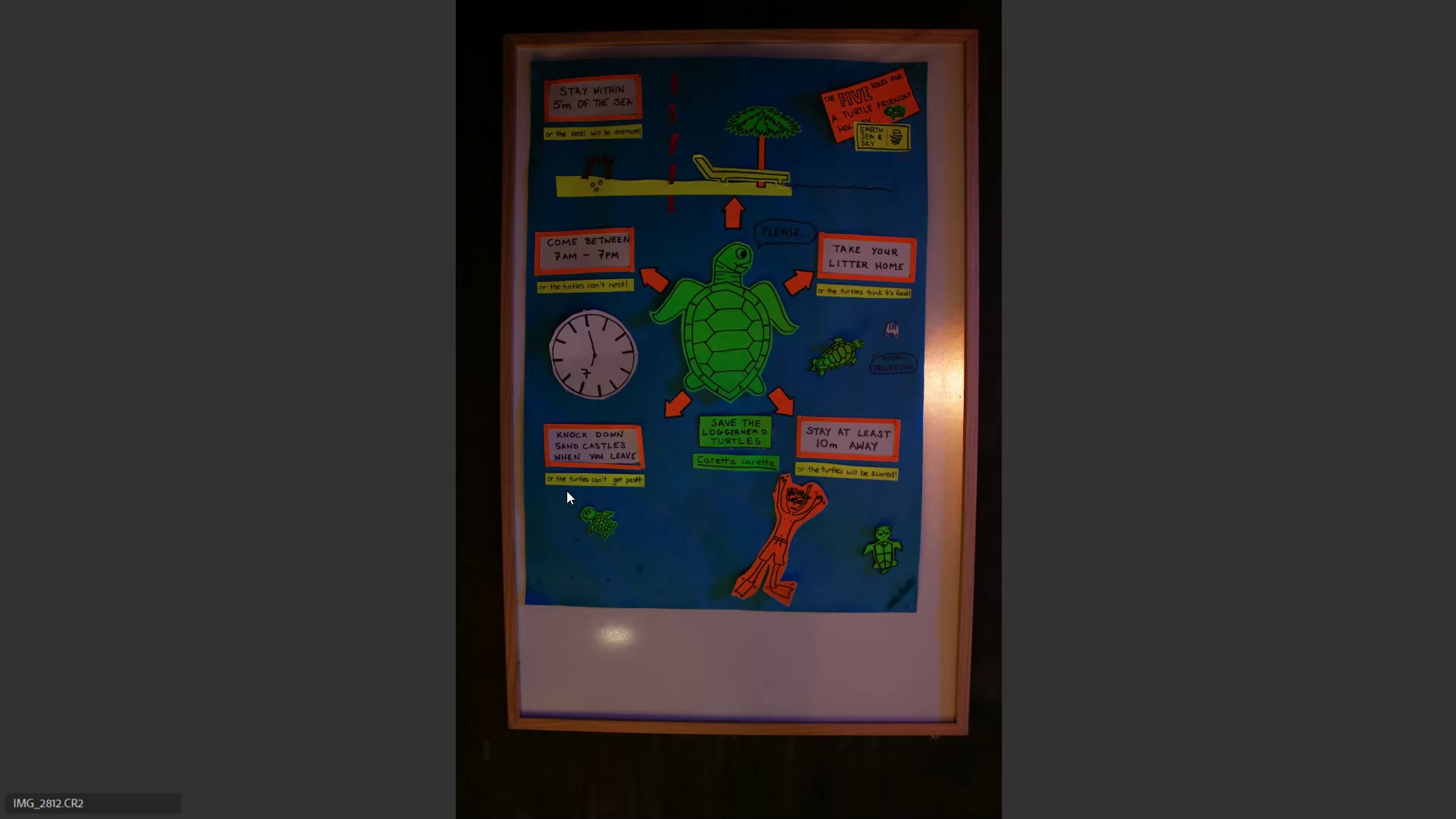 
hold_key(key=ArrowLeft, duration=0.3)
 